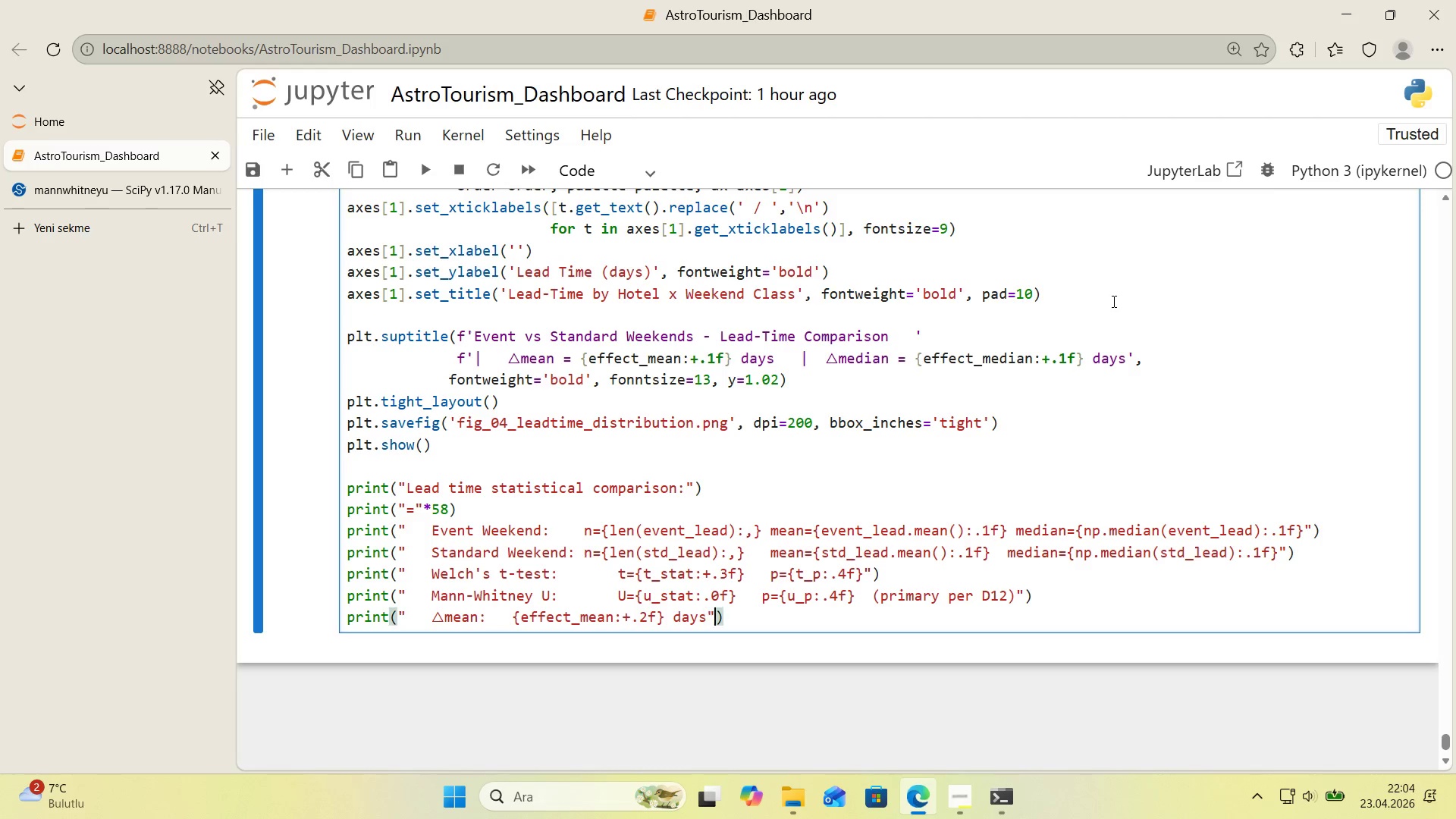 
key(ArrowRight)
 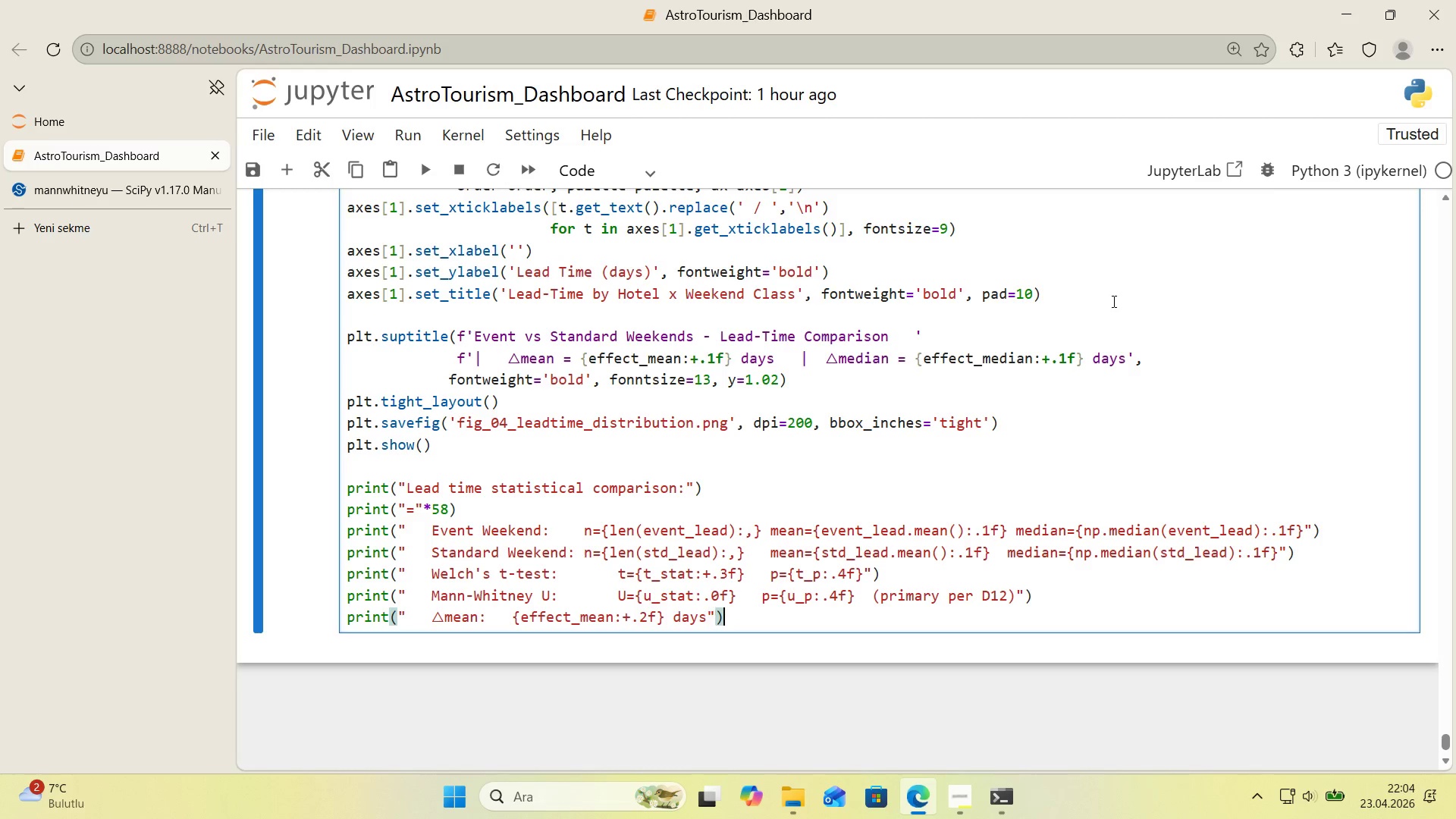 
key(Enter)
 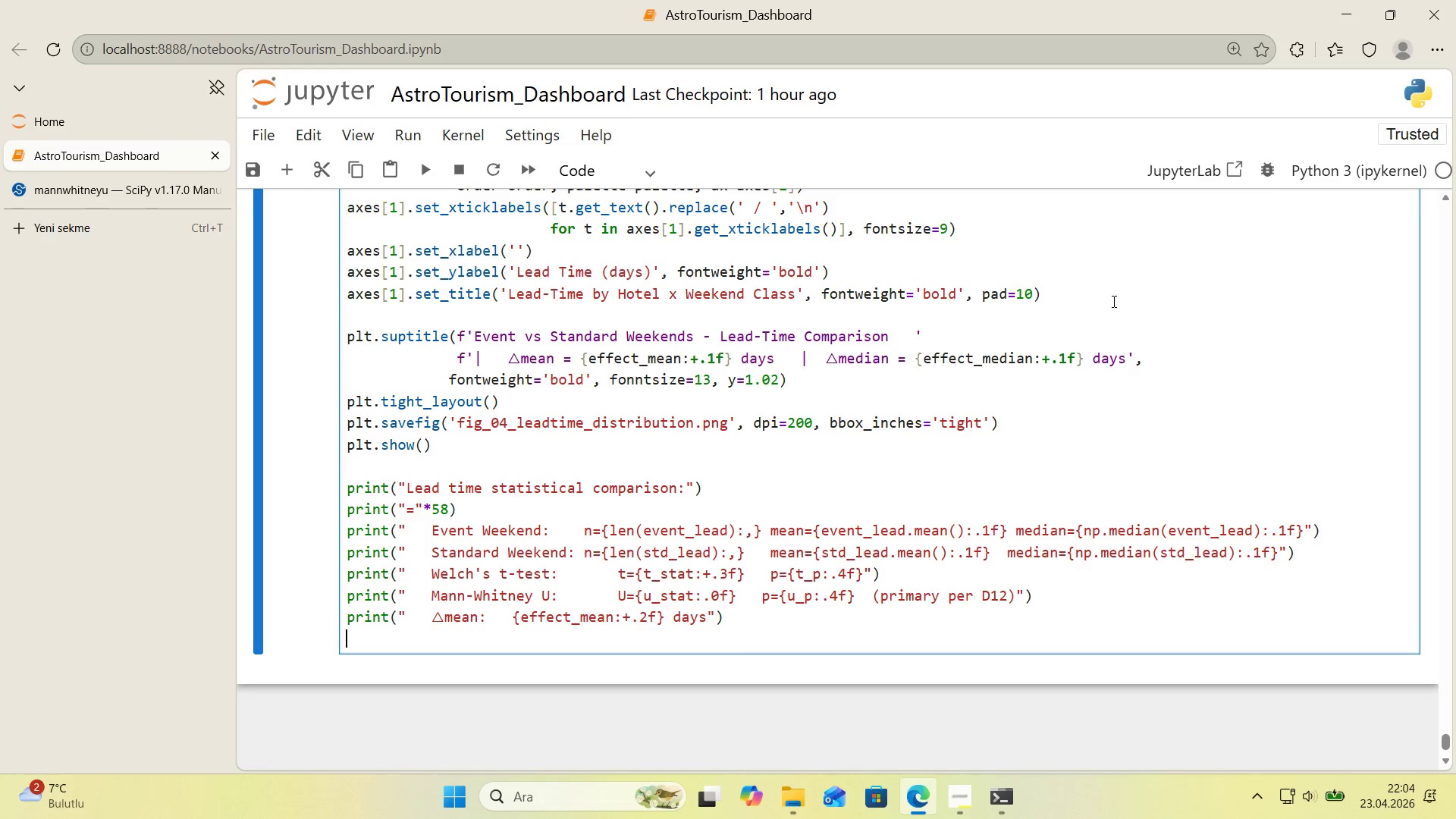 
type(pr'nt*()
 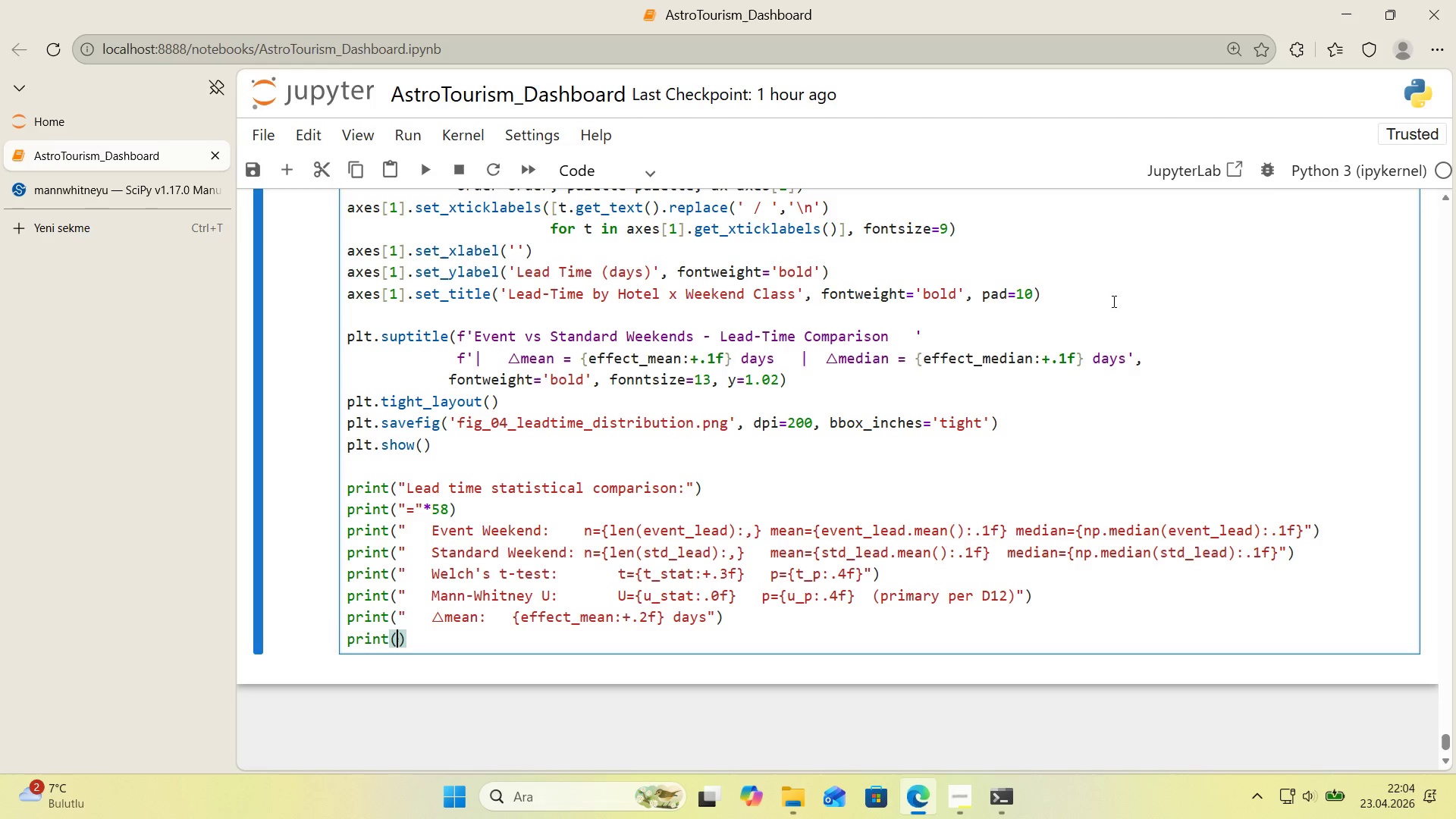 
 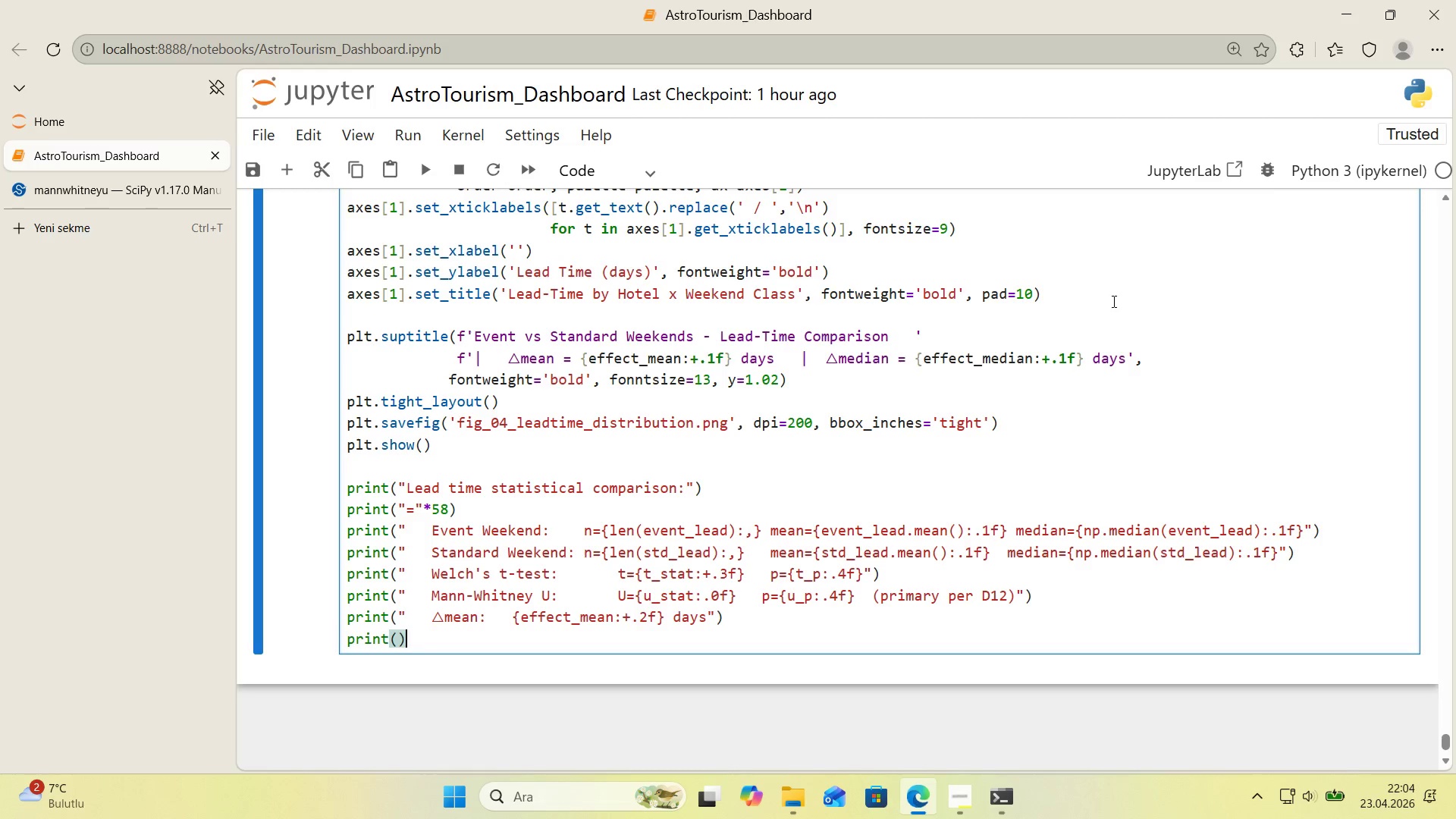 
key(ArrowLeft)
 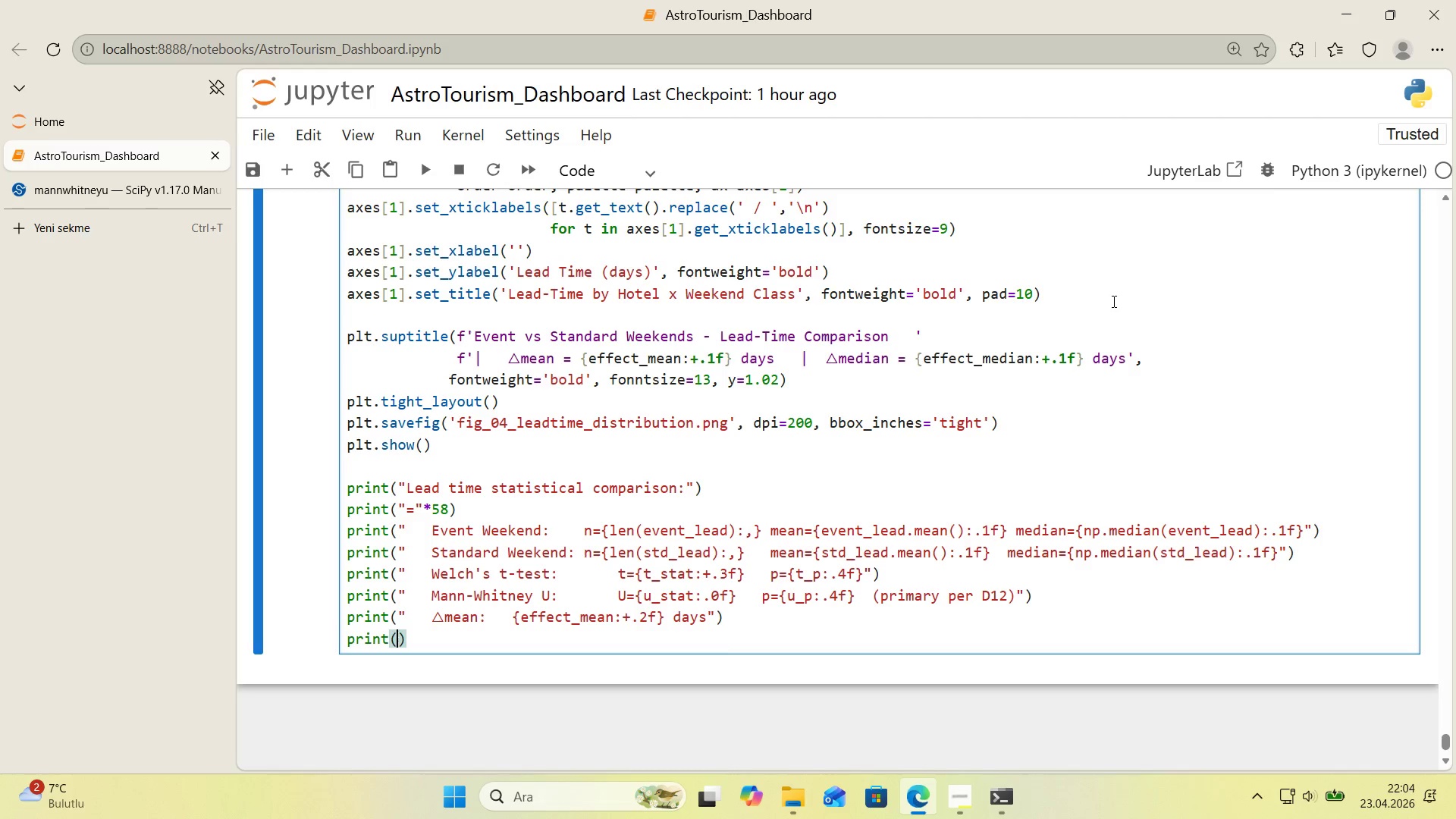 
key(Backquote)
 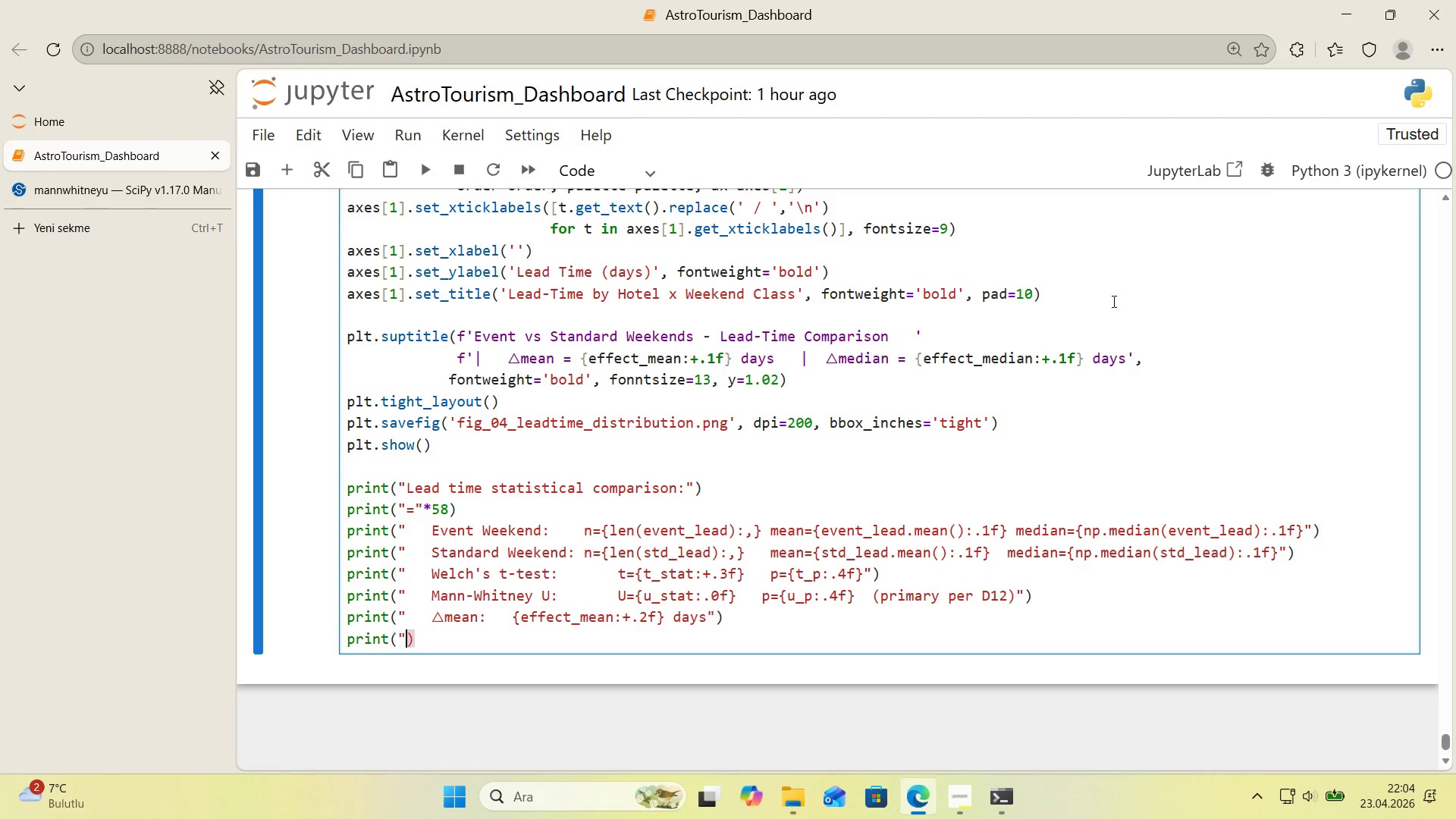 
key(Backquote)
 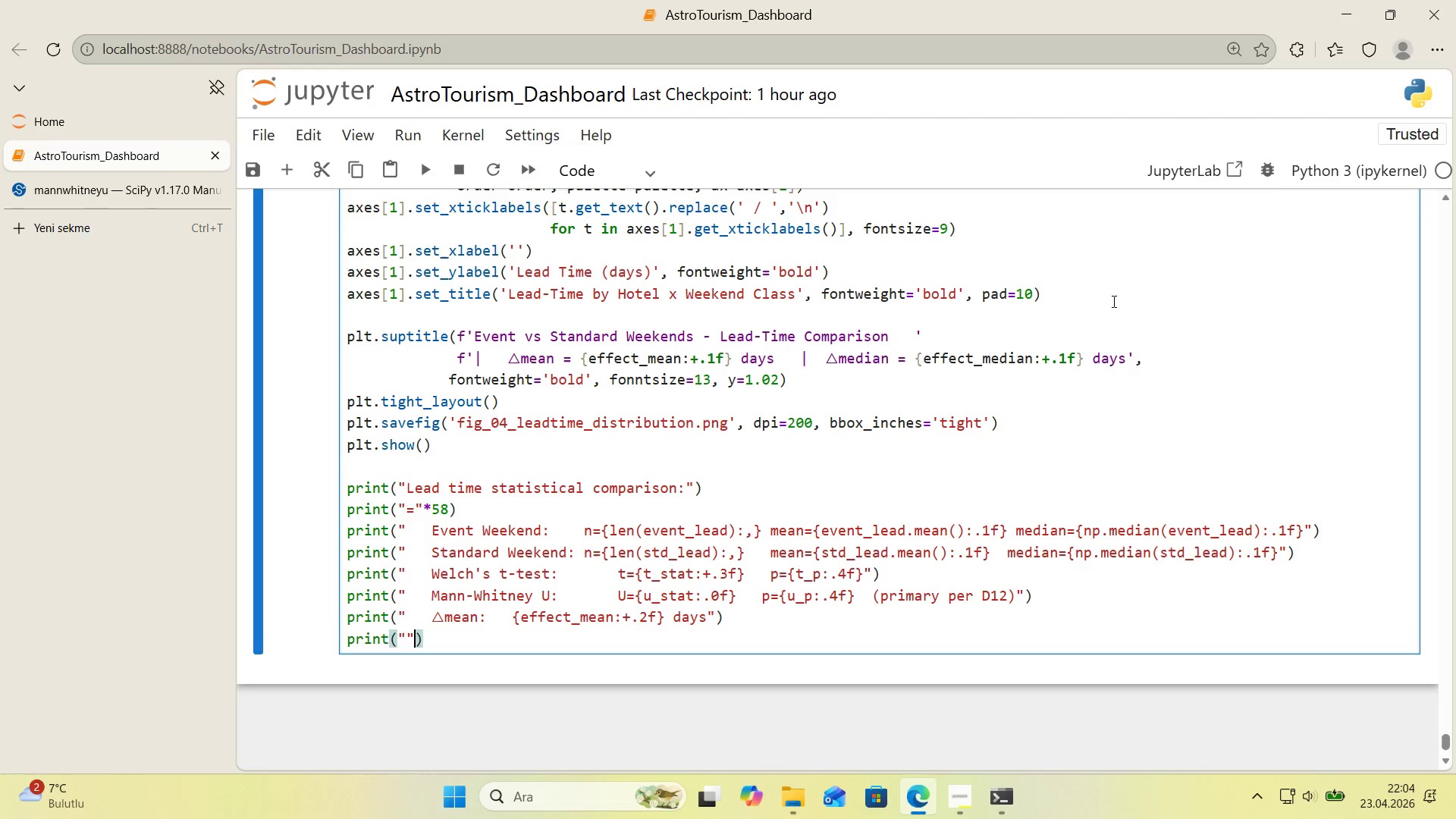 
key(ArrowLeft)
 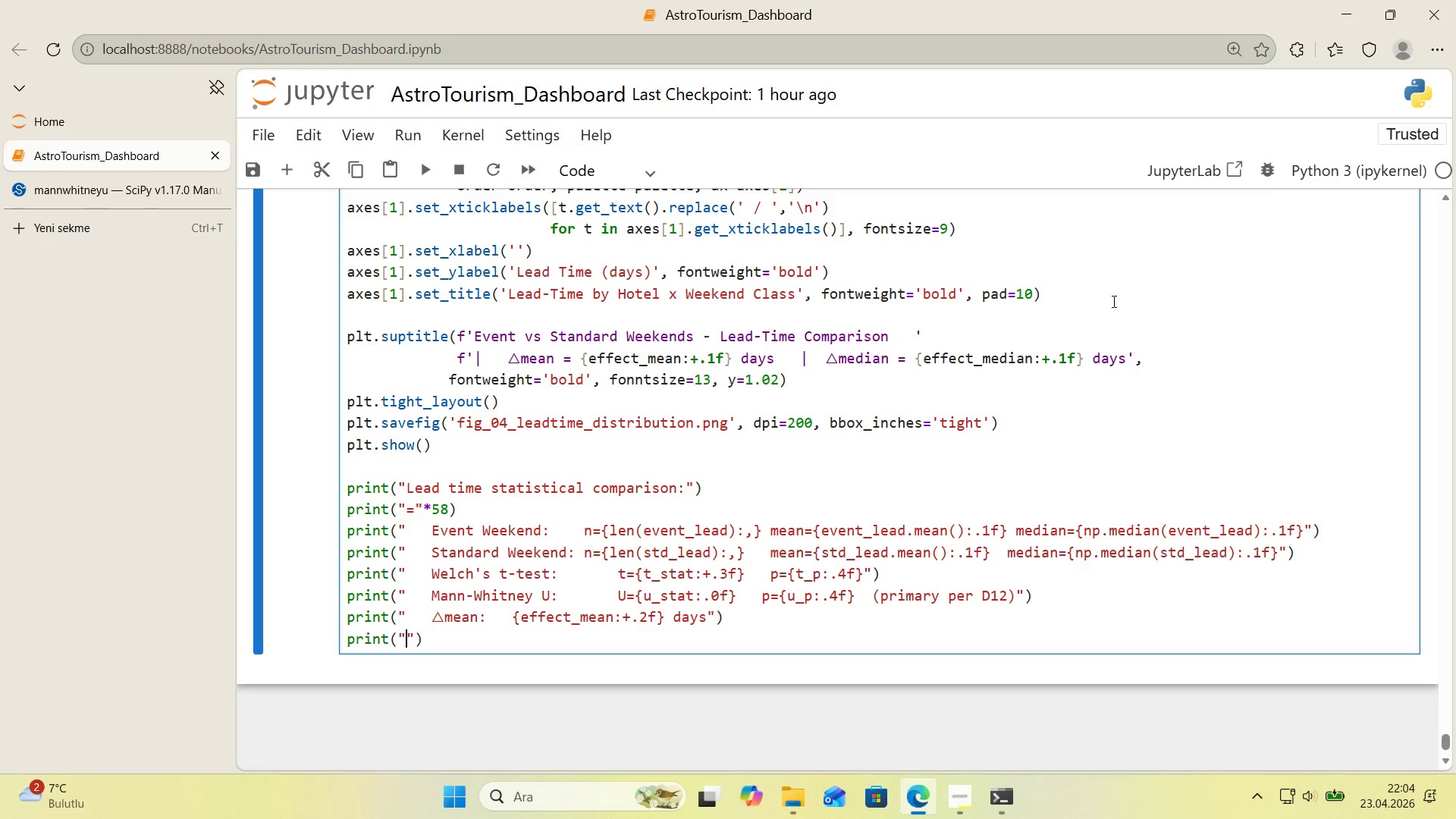 
key(Space)
 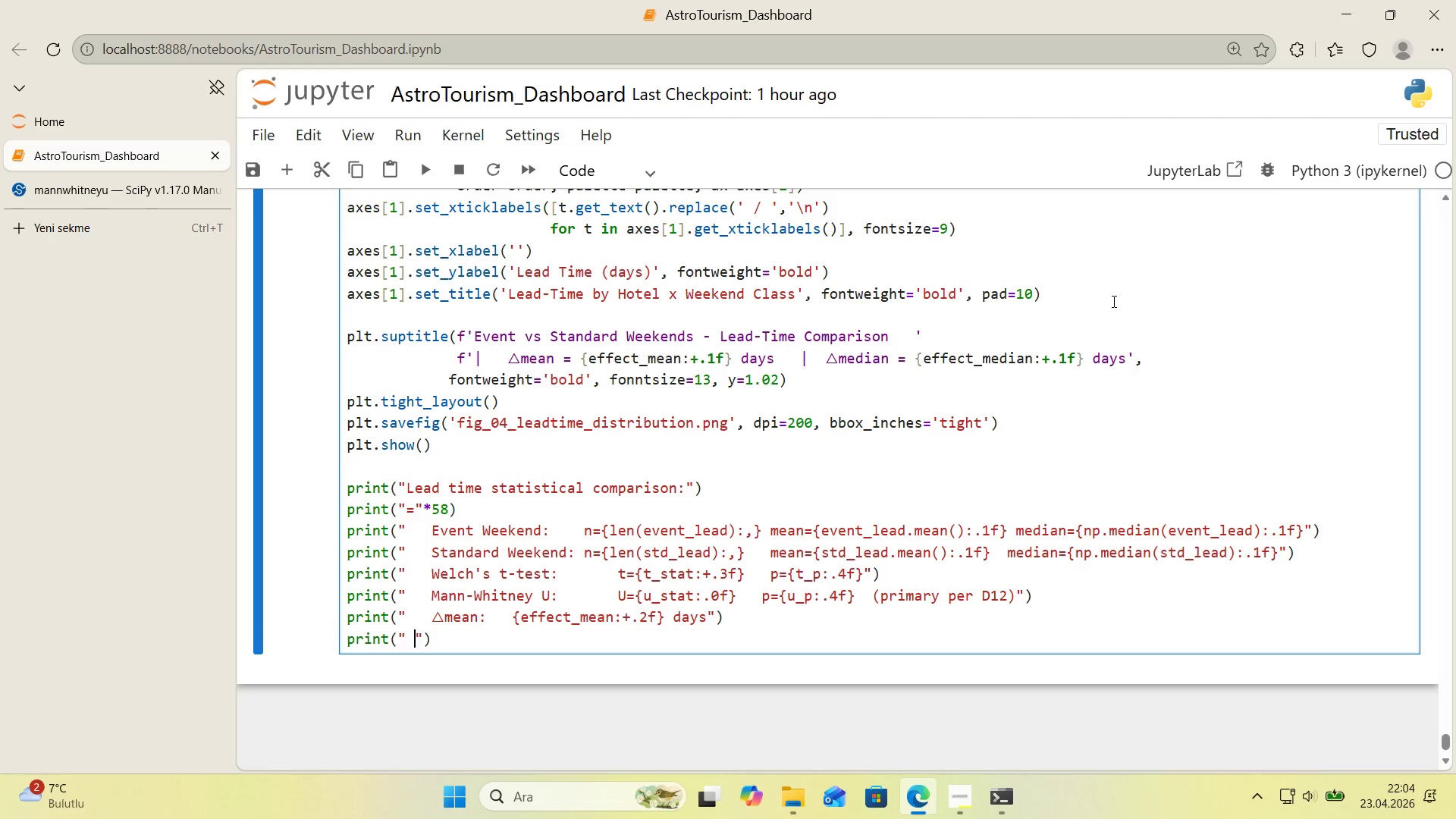 
key(Space)
 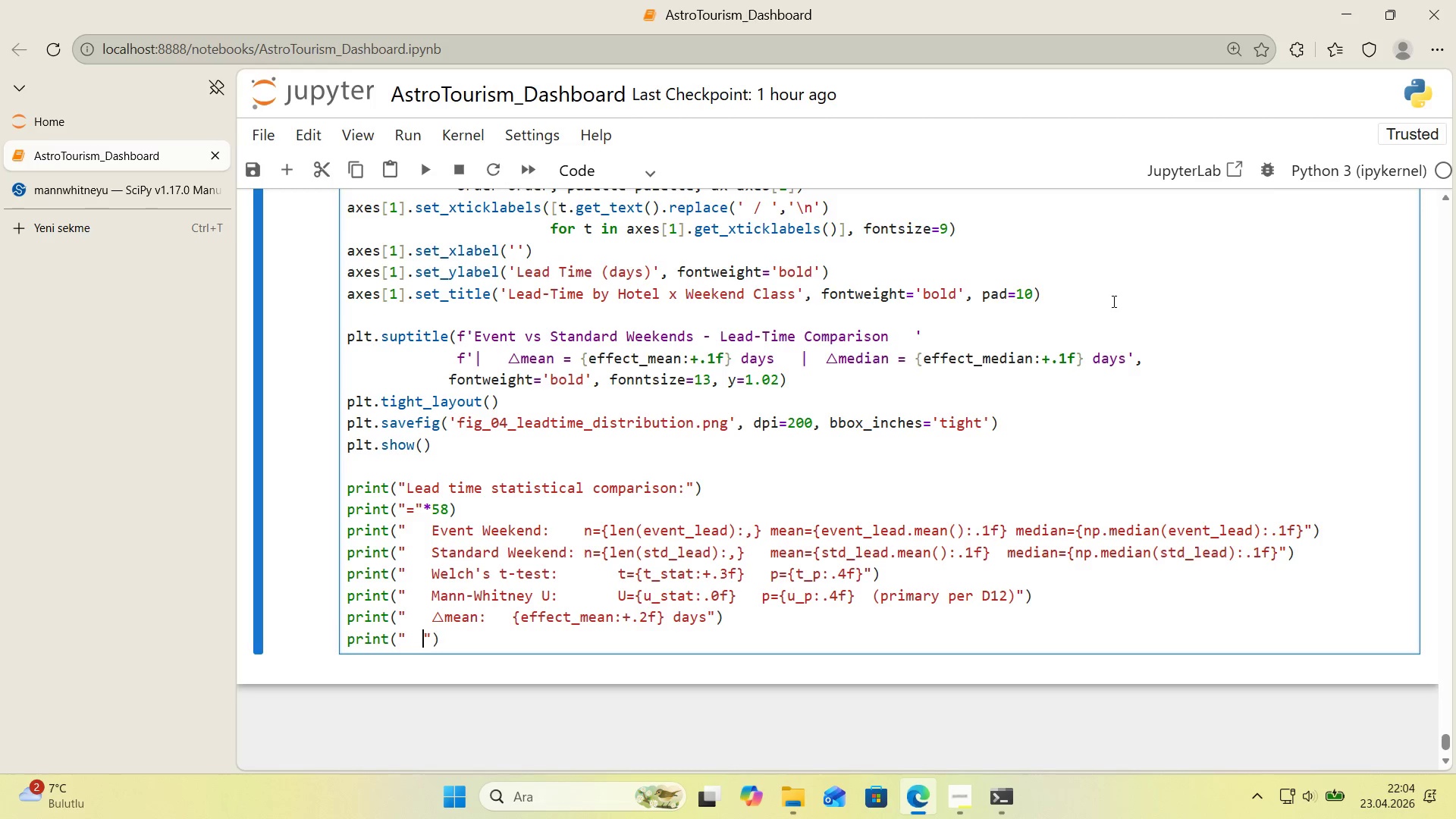 
key(Space)
 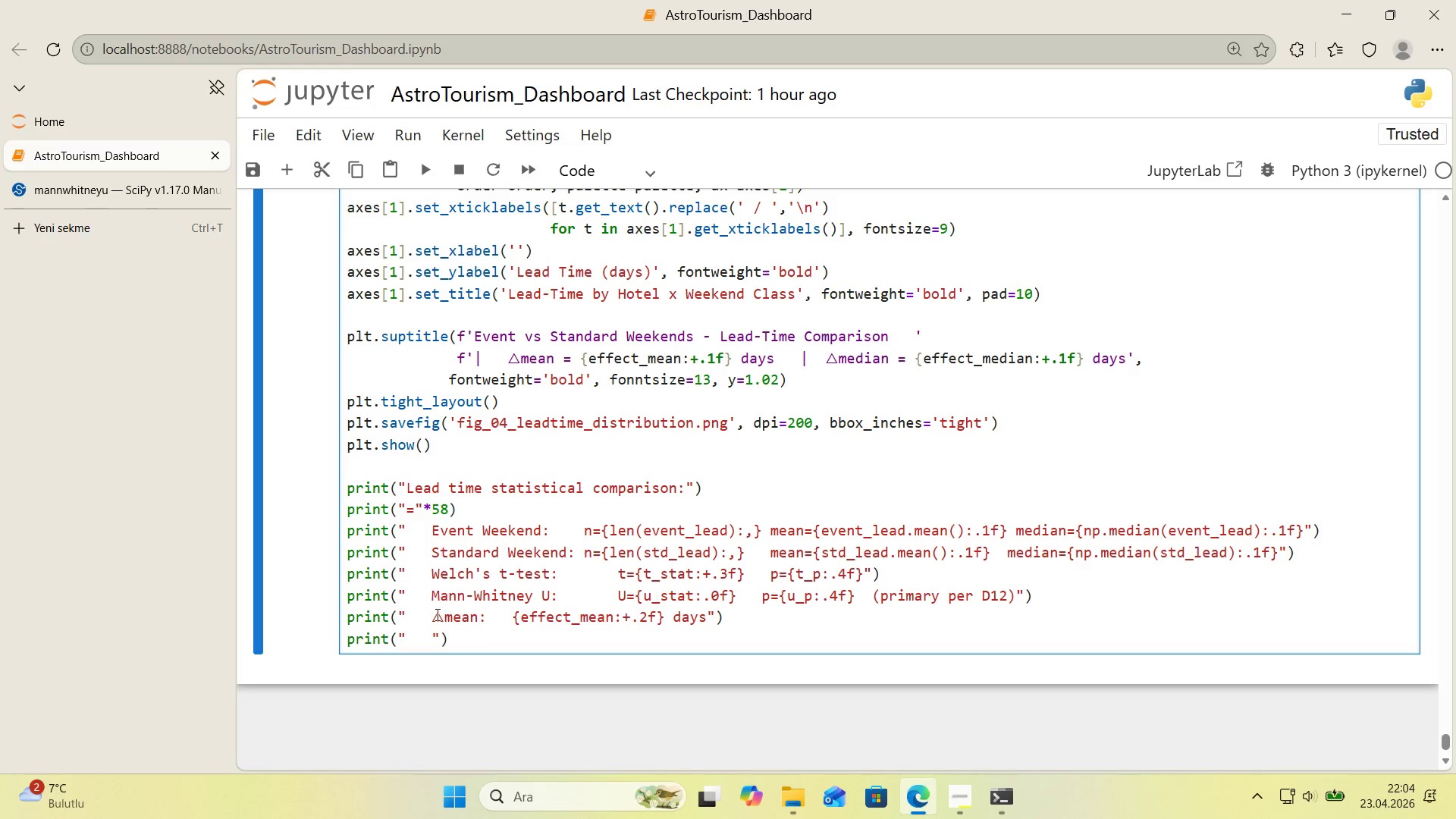 
left_click_drag(start_coordinate=[444, 617], to_coordinate=[435, 620])
 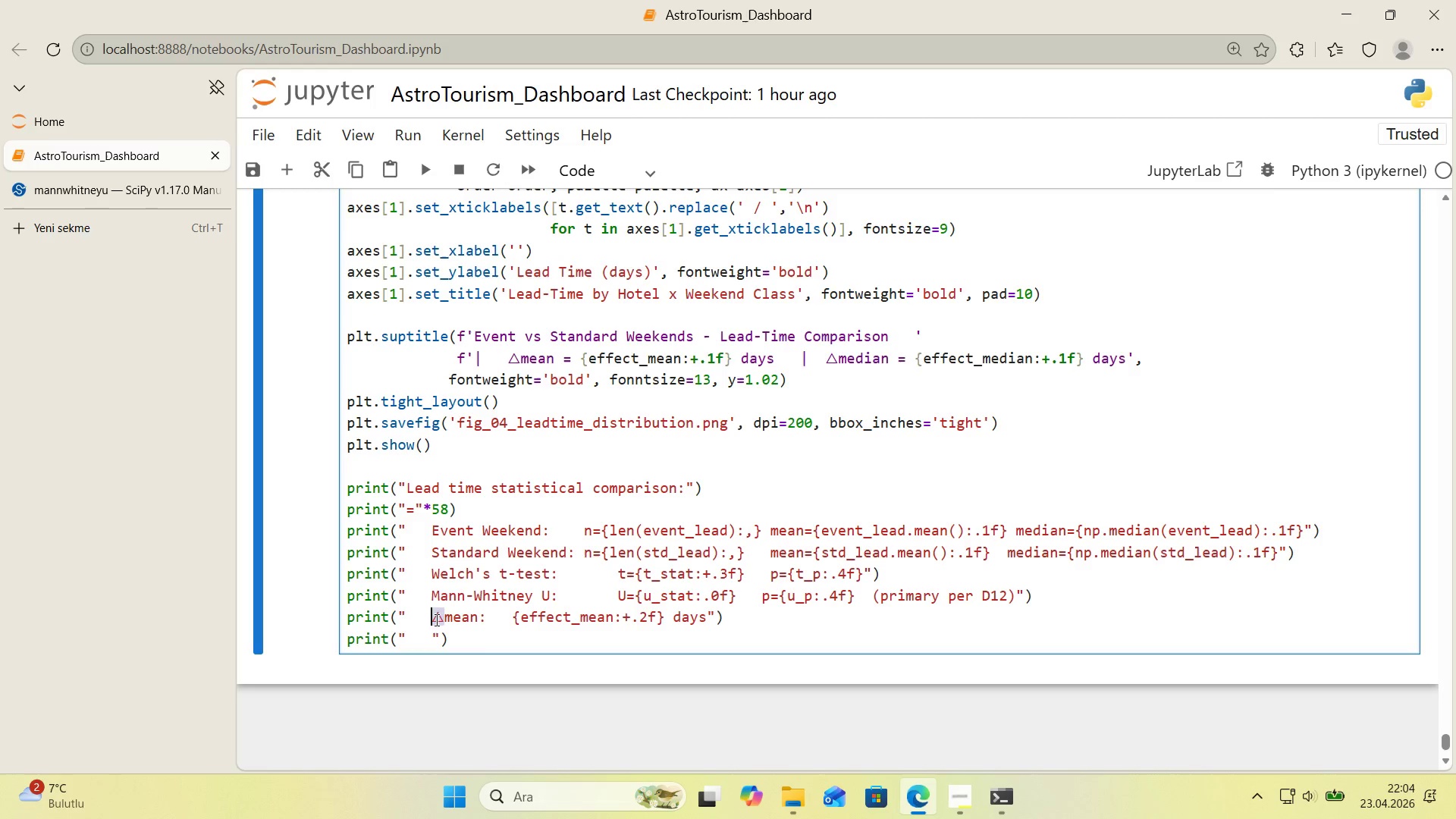 
key(Control+ControlLeft)
 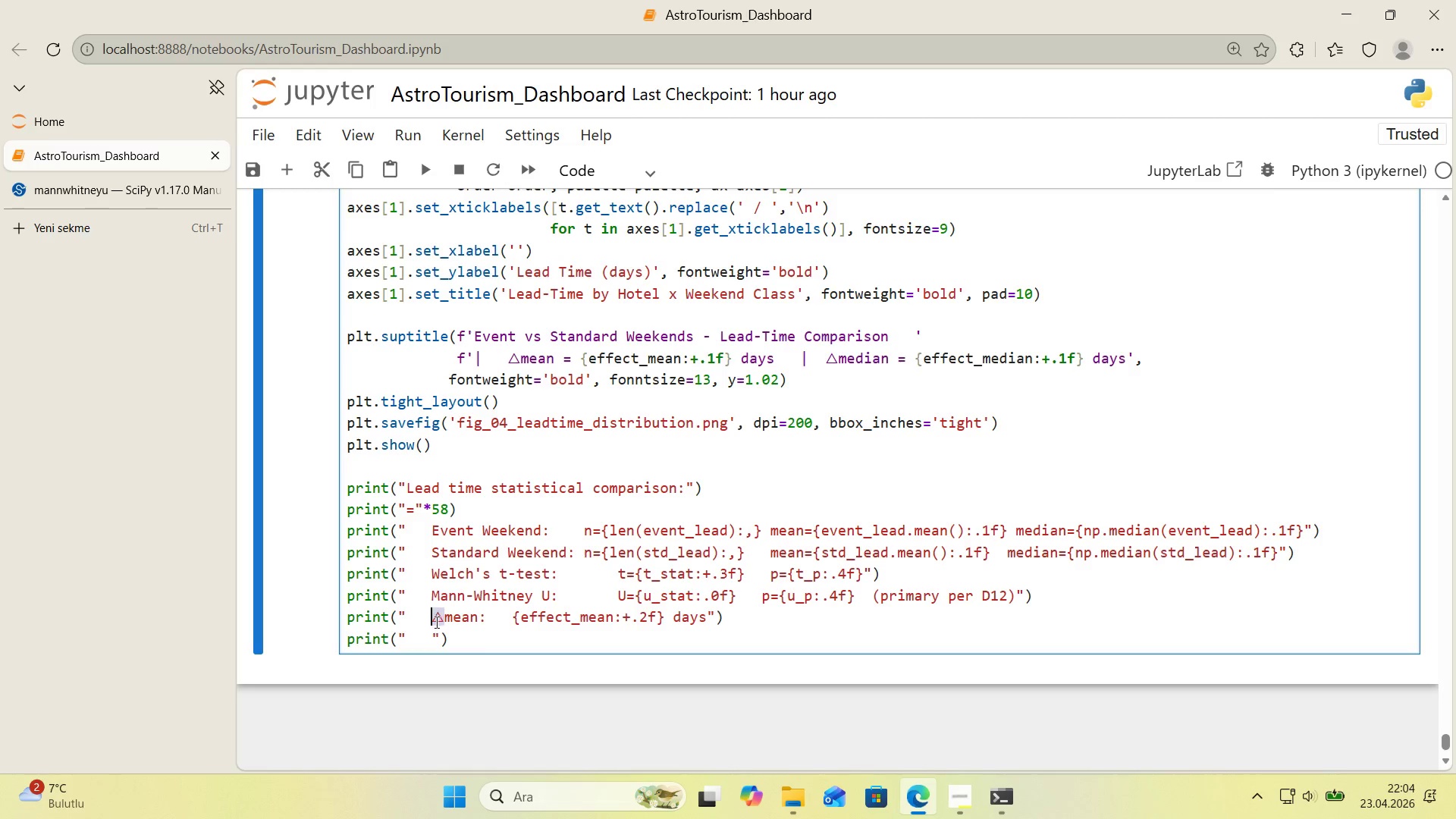 
key(Control+C)
 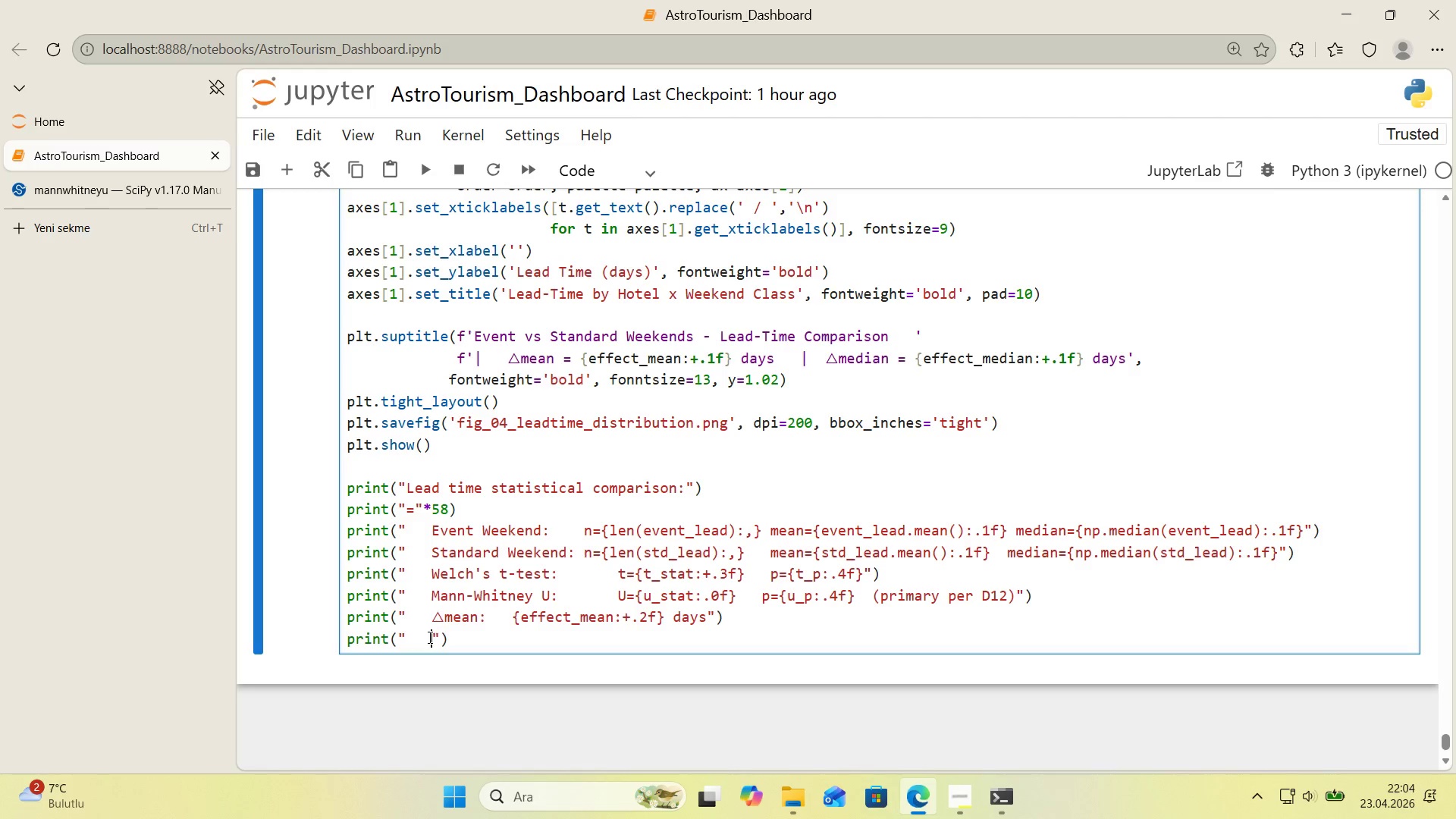 
key(Control+ControlLeft)
 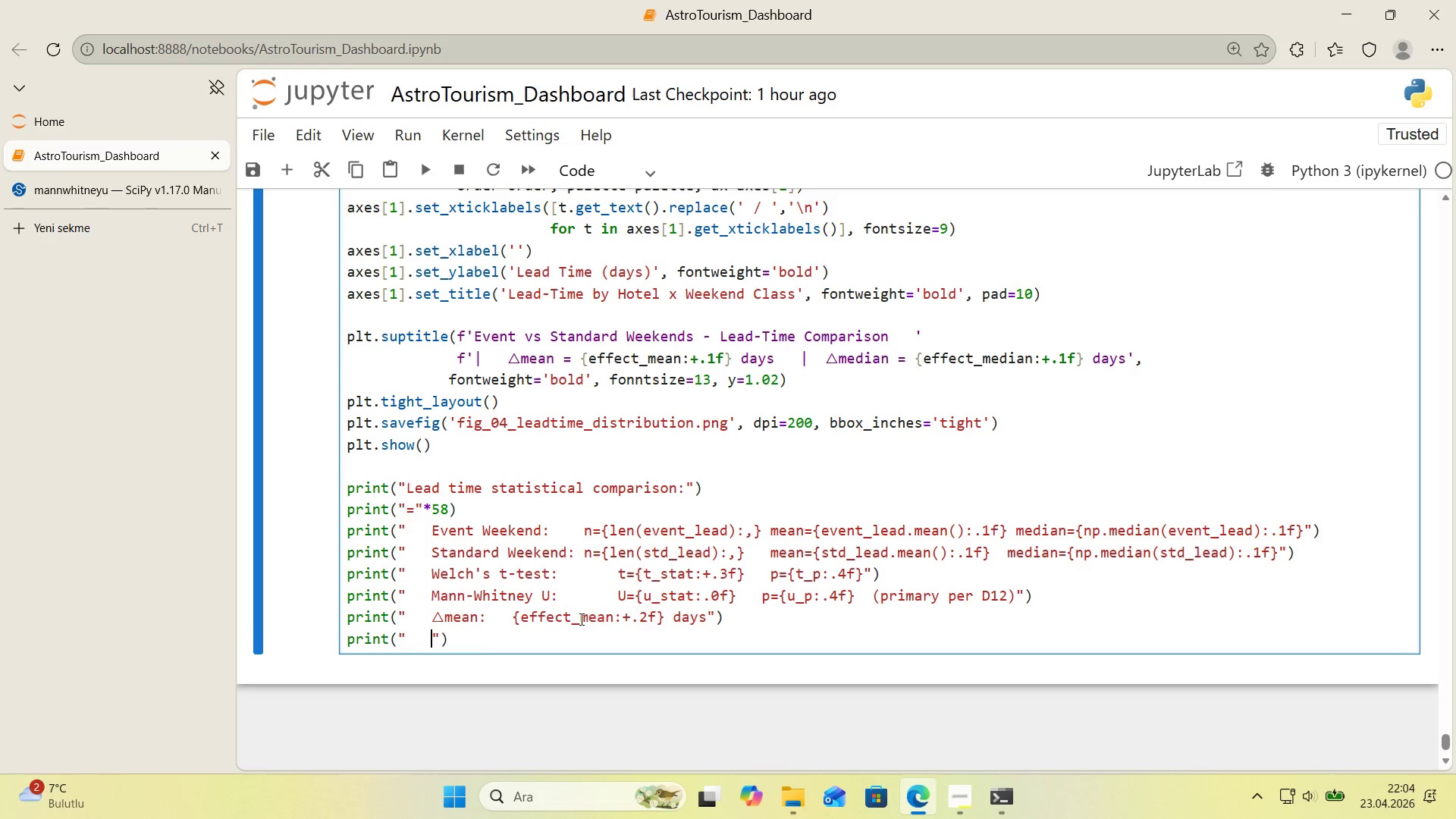 
key(Control+V)
 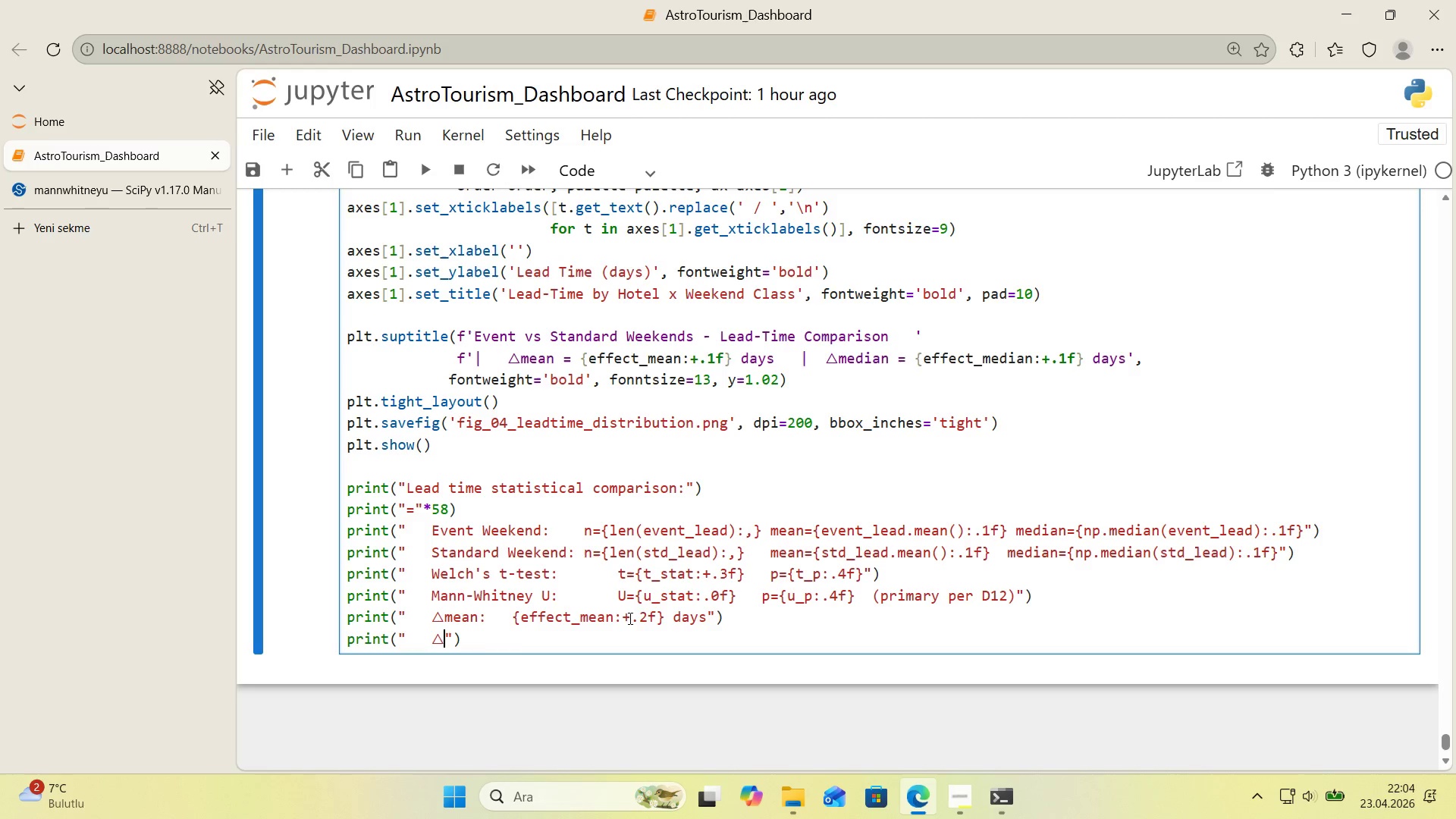 
type(med'an> )
 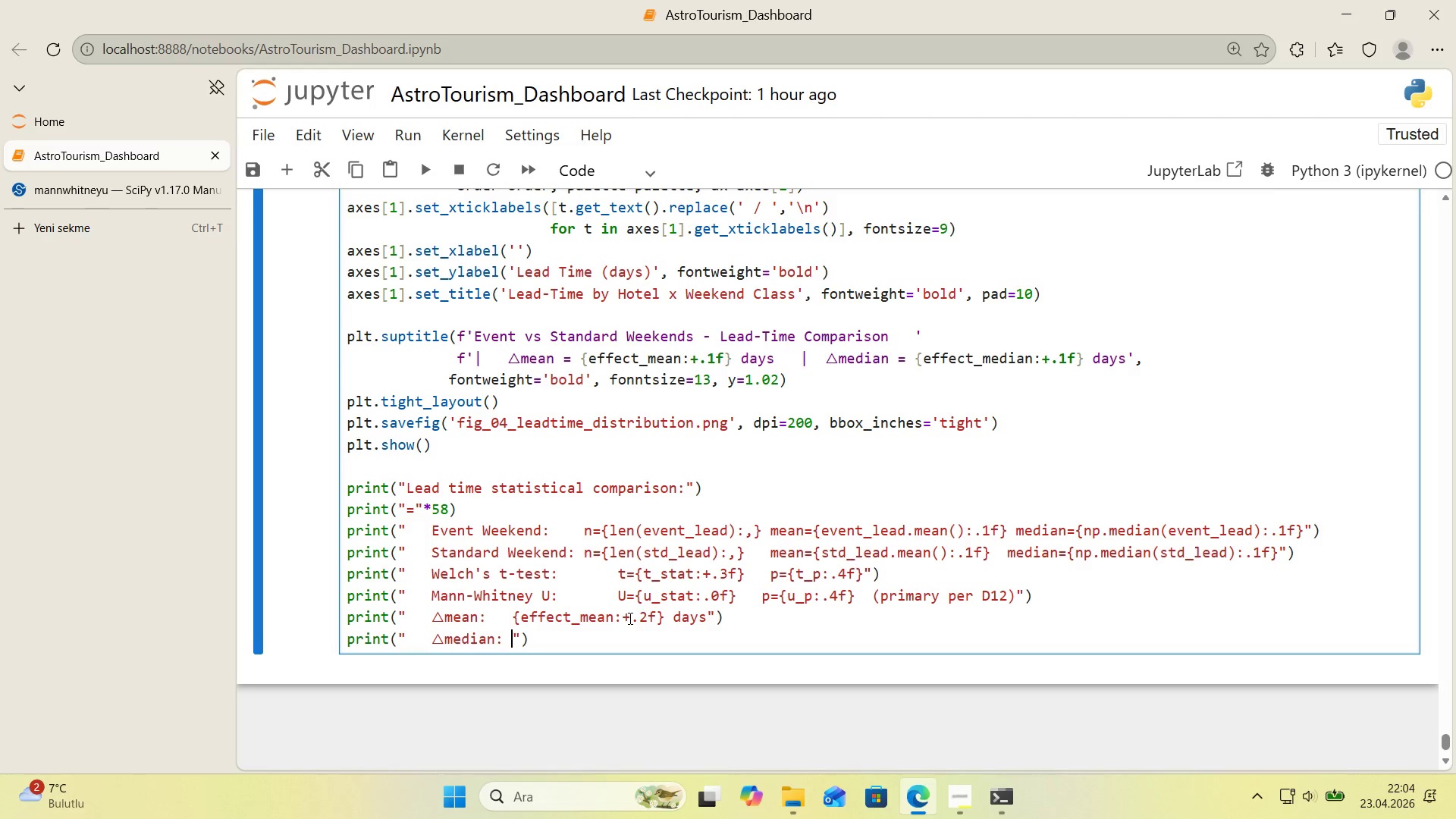 
key(Alt+Control+7)
 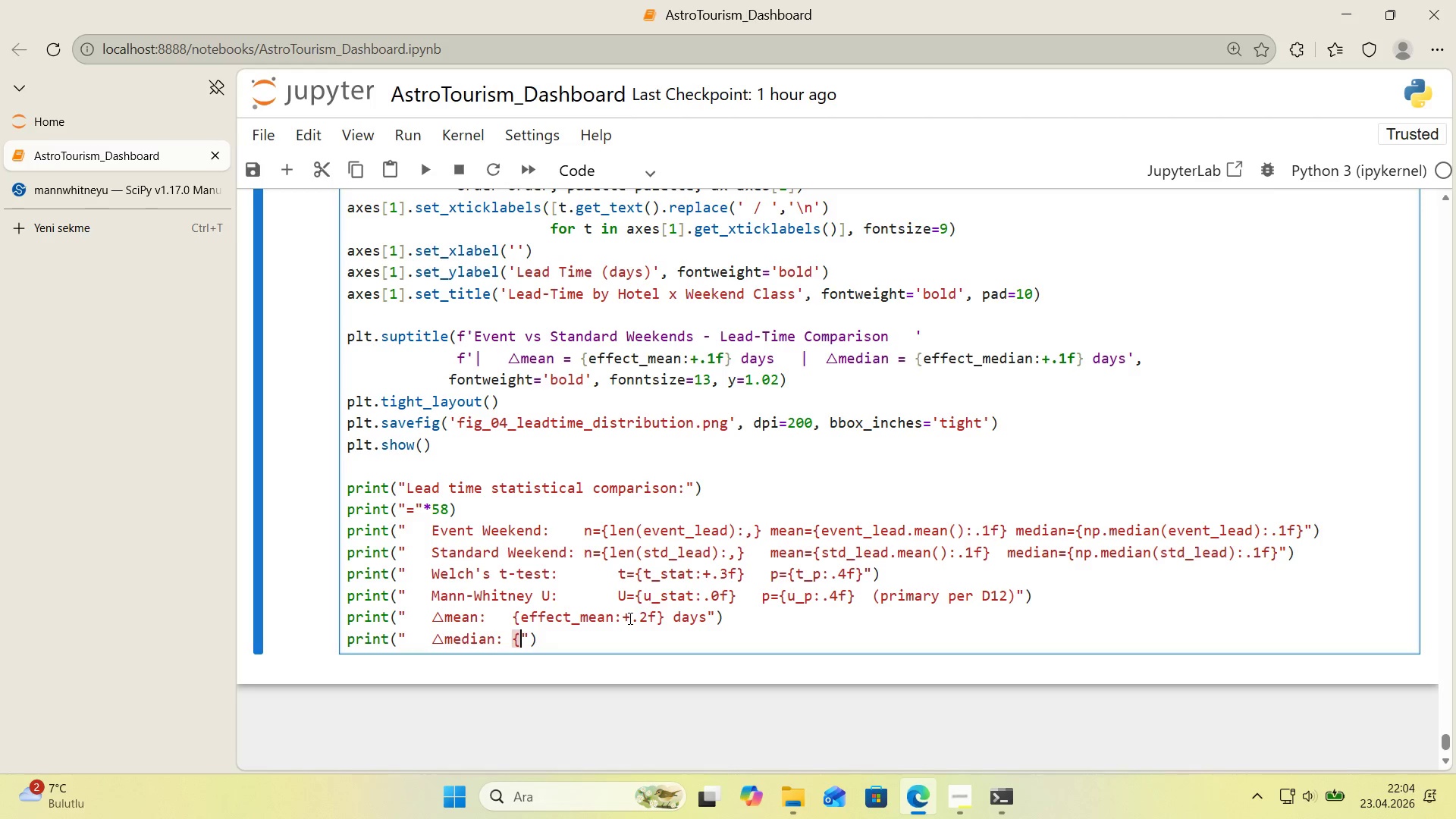 
key(Alt+Control+0)
 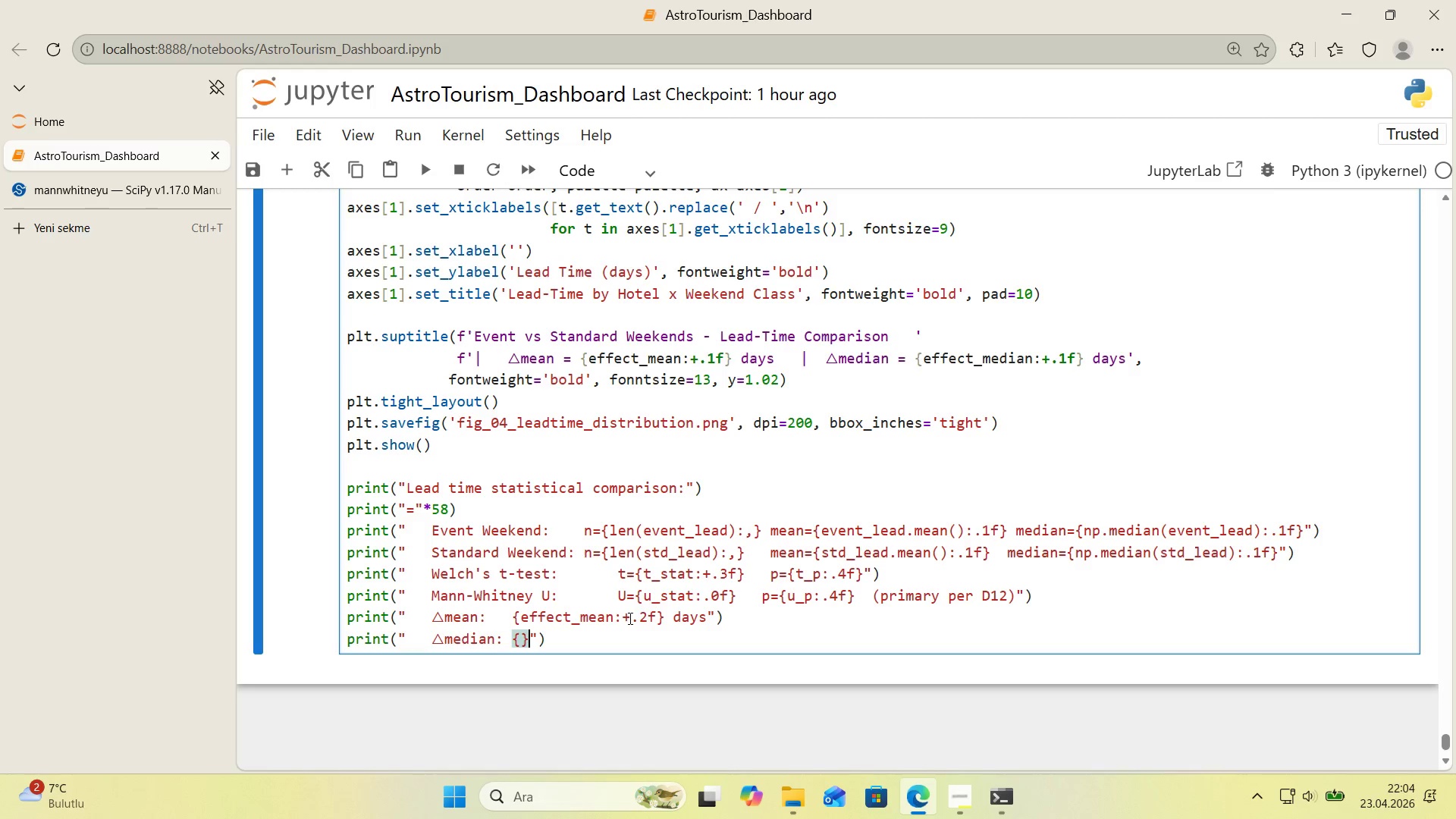 
key(ArrowLeft)
 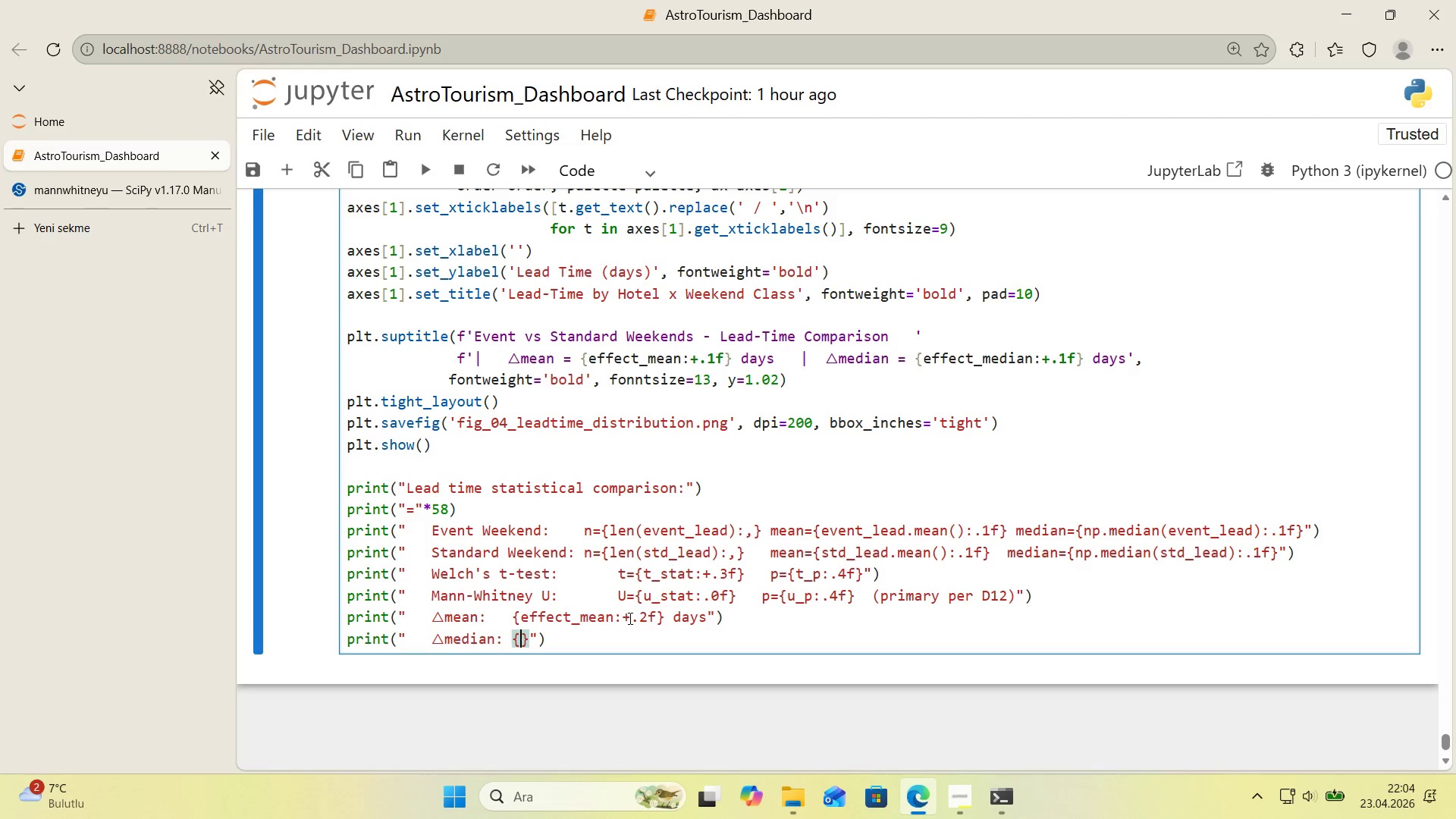 
type(effect_med'an>+.2f)
 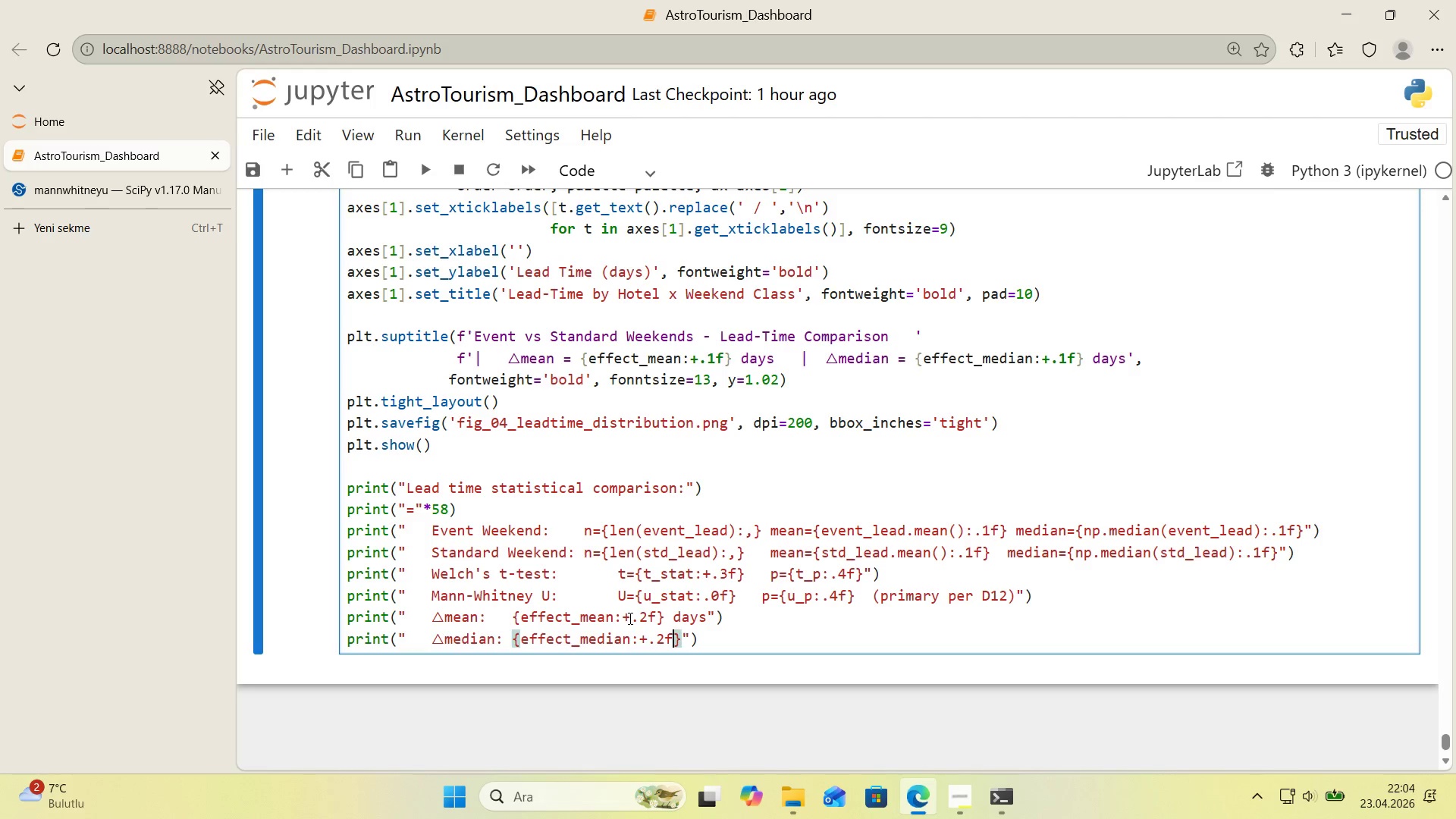 
key(ArrowRight)
 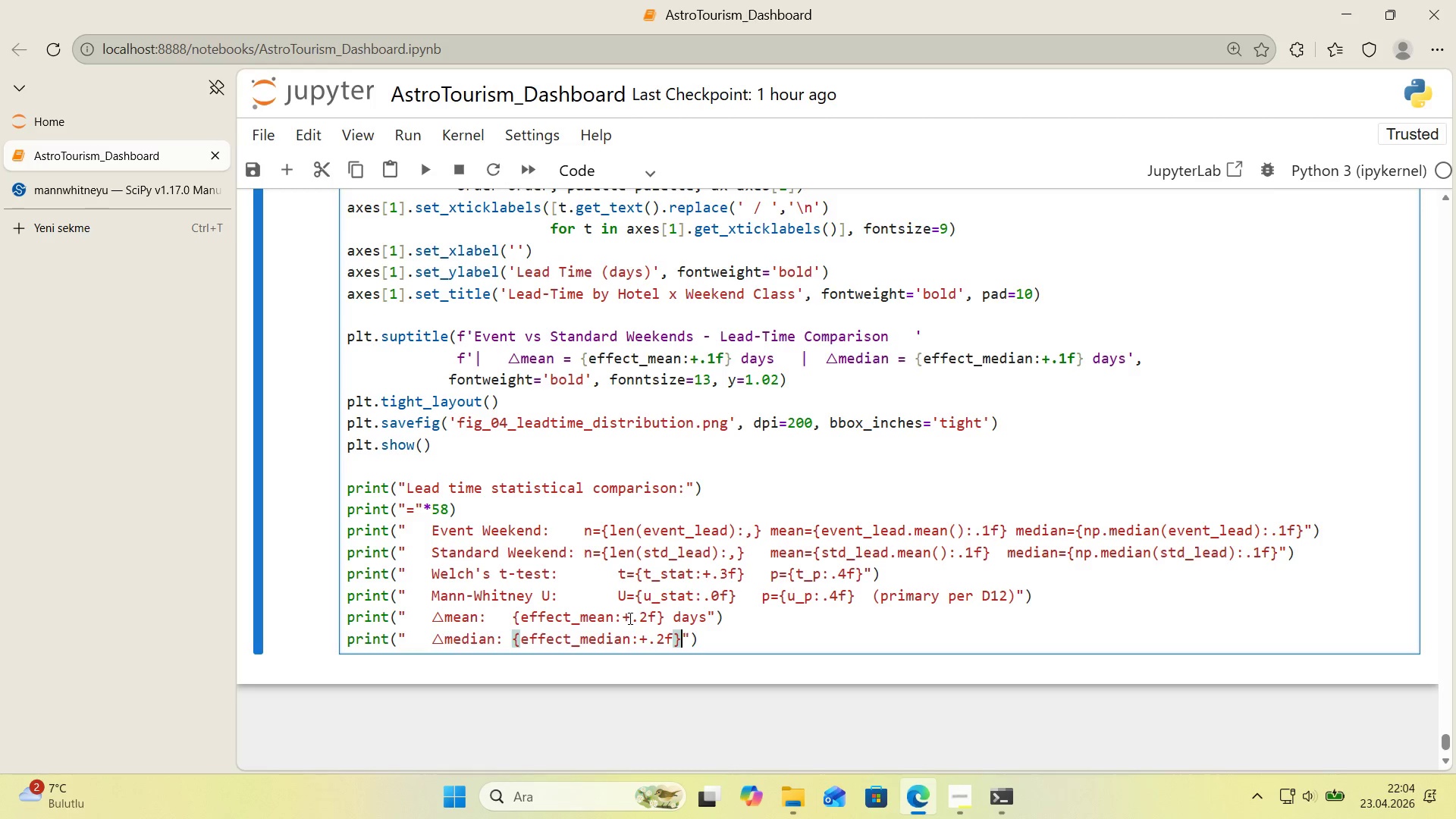 
type( days)
 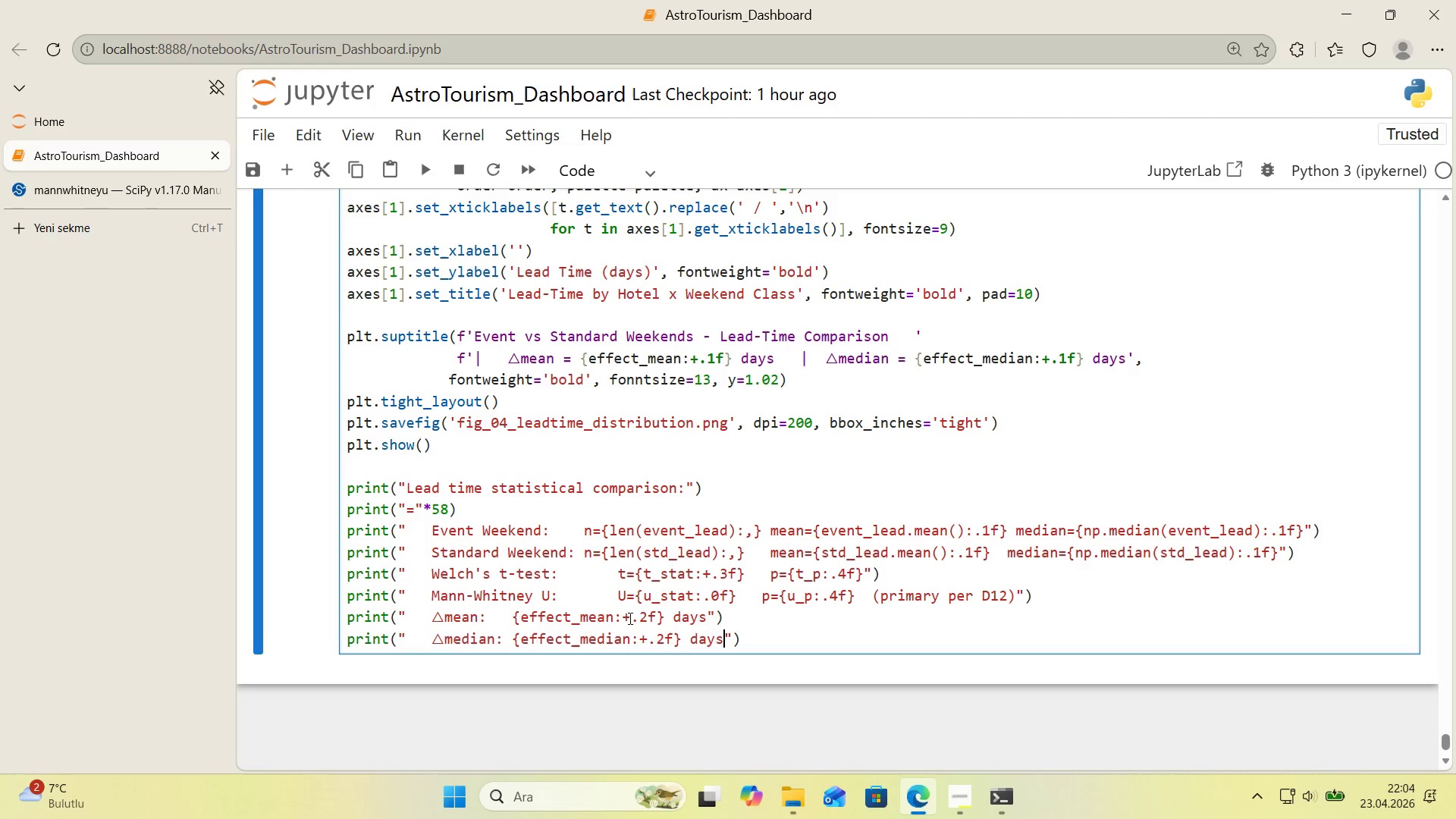 
key(ArrowRight)
 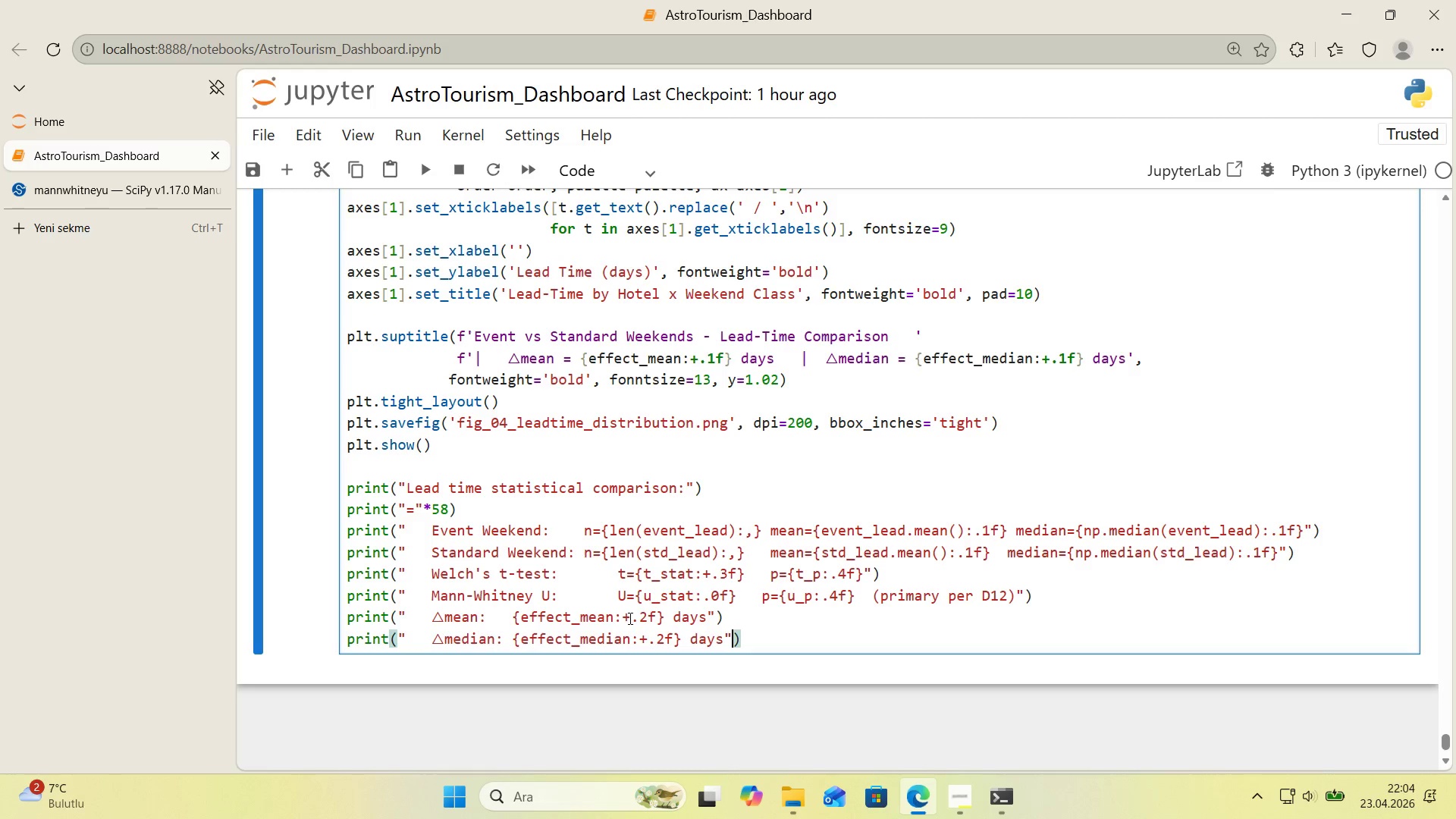 
key(ArrowRight)
 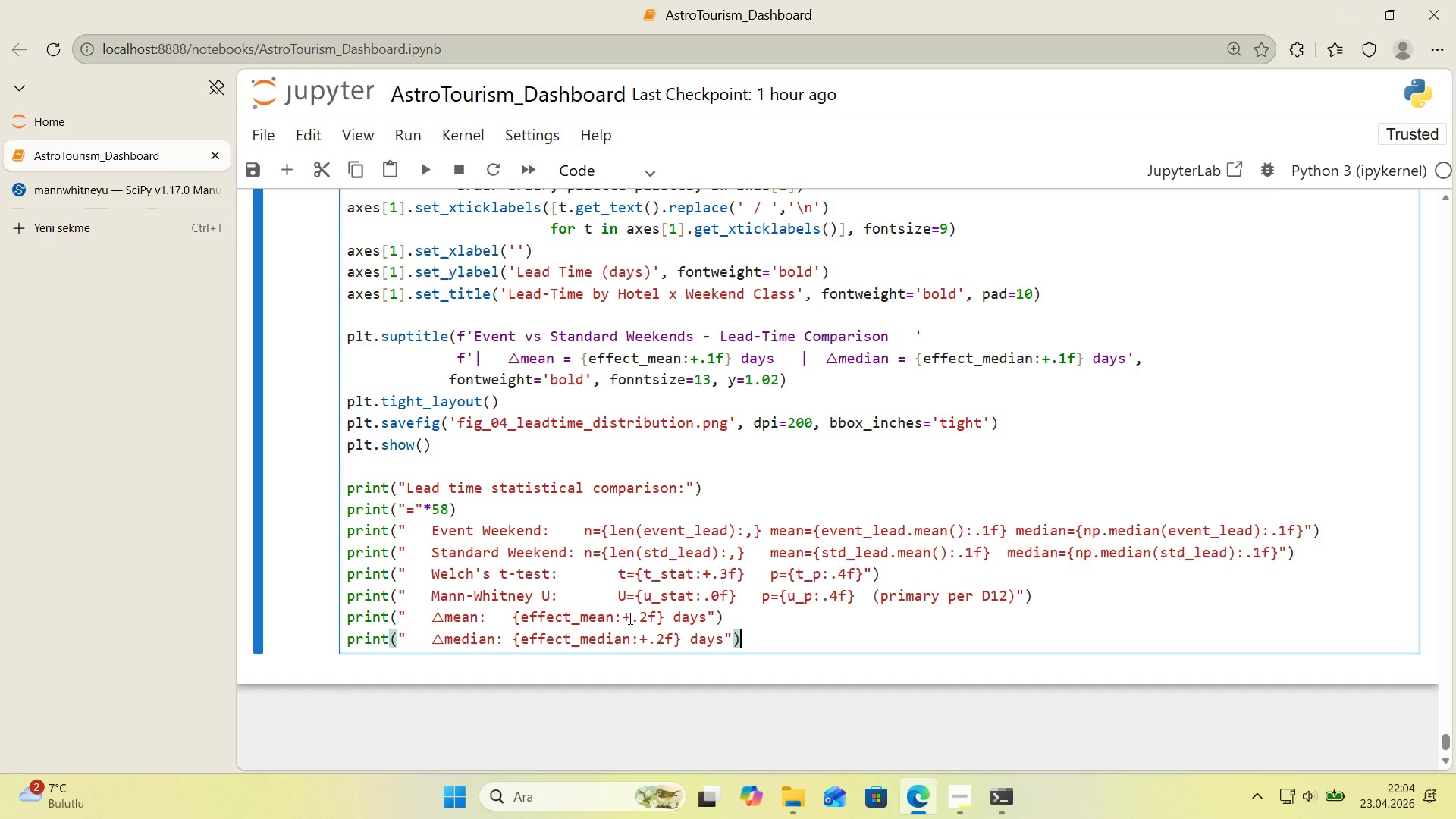 
key(Enter)
 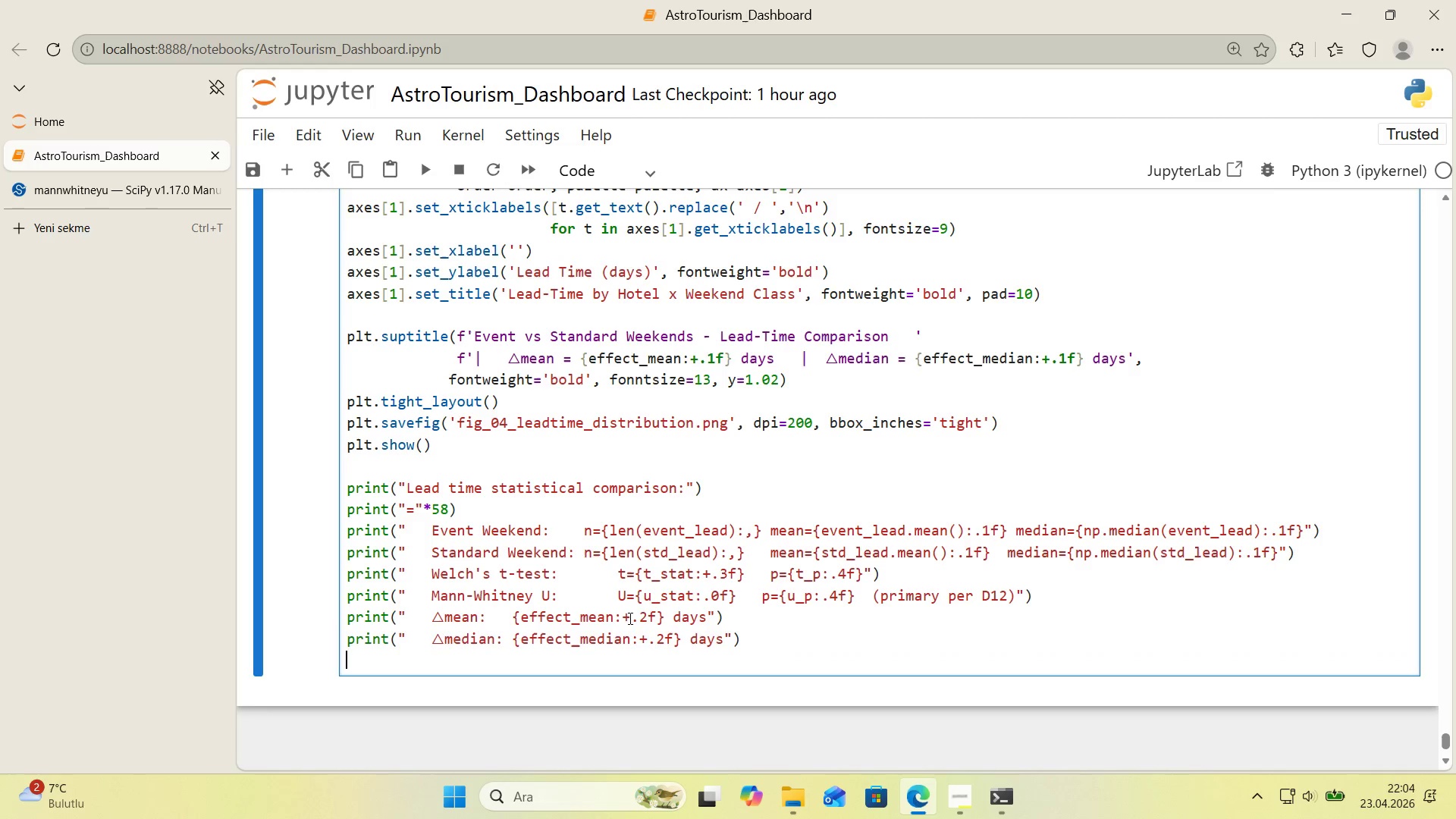 
key(Enter)
 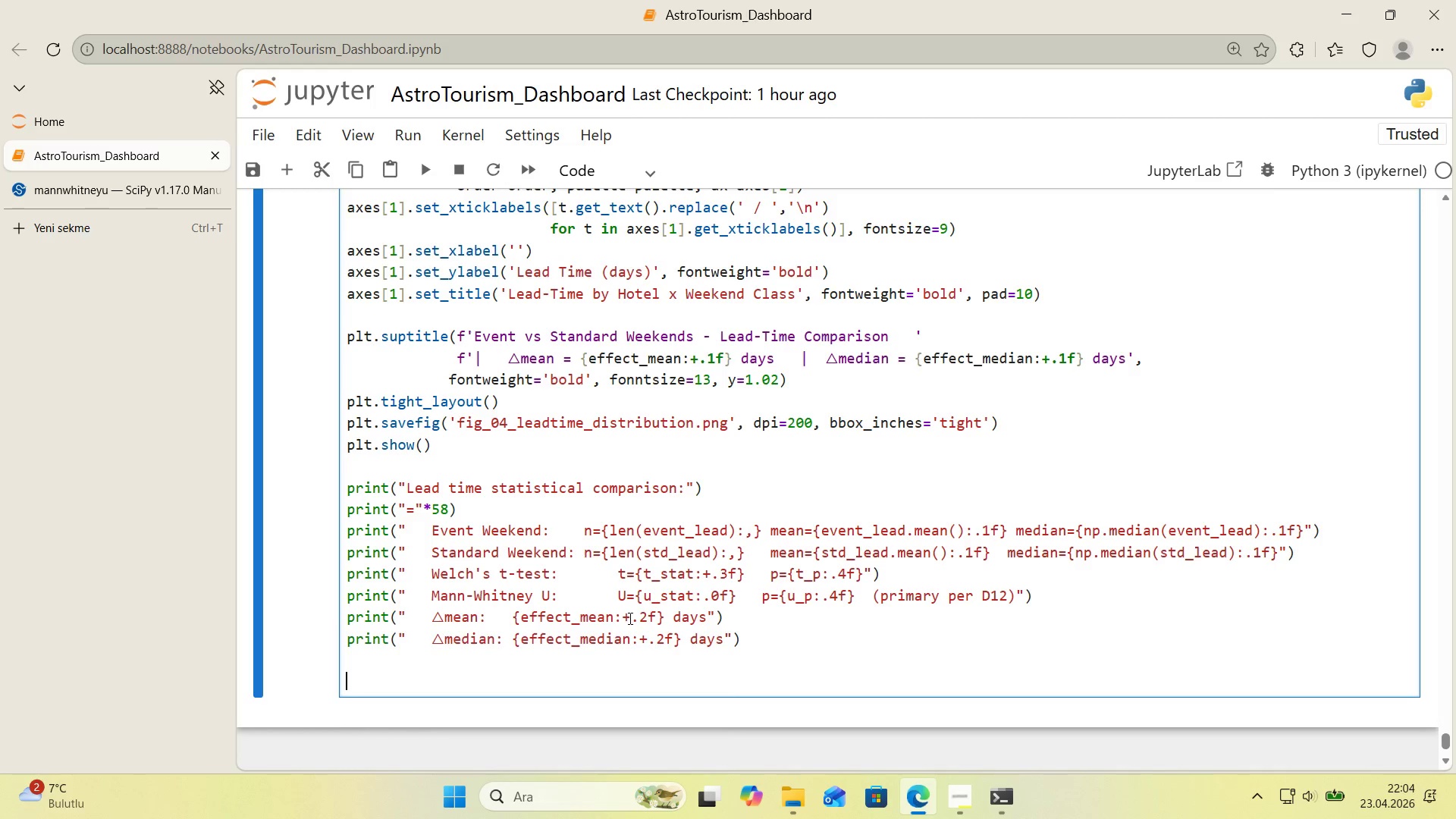 
key(Control+ControlLeft)
 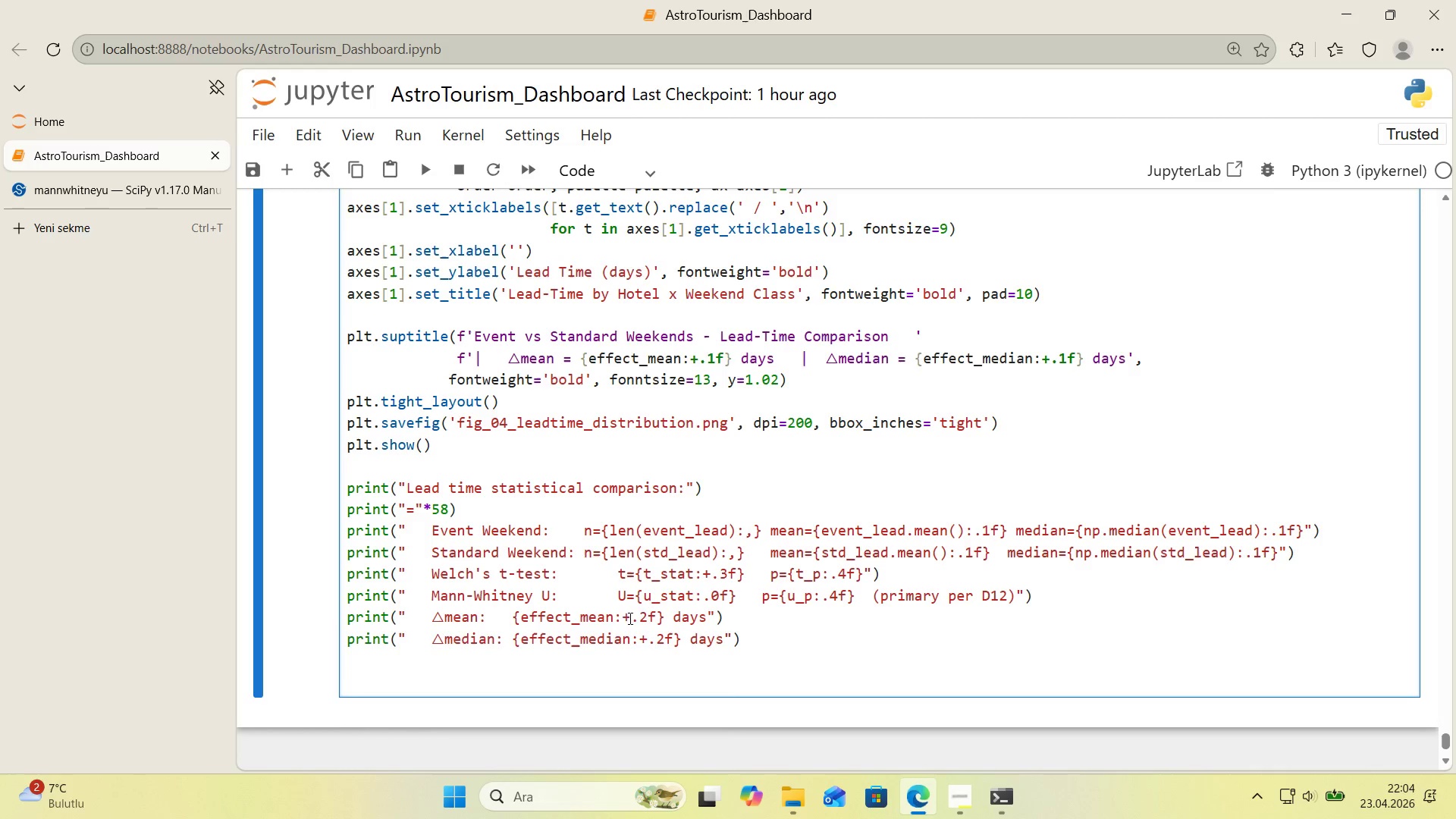 
key(Alt+Control+AltRight)
 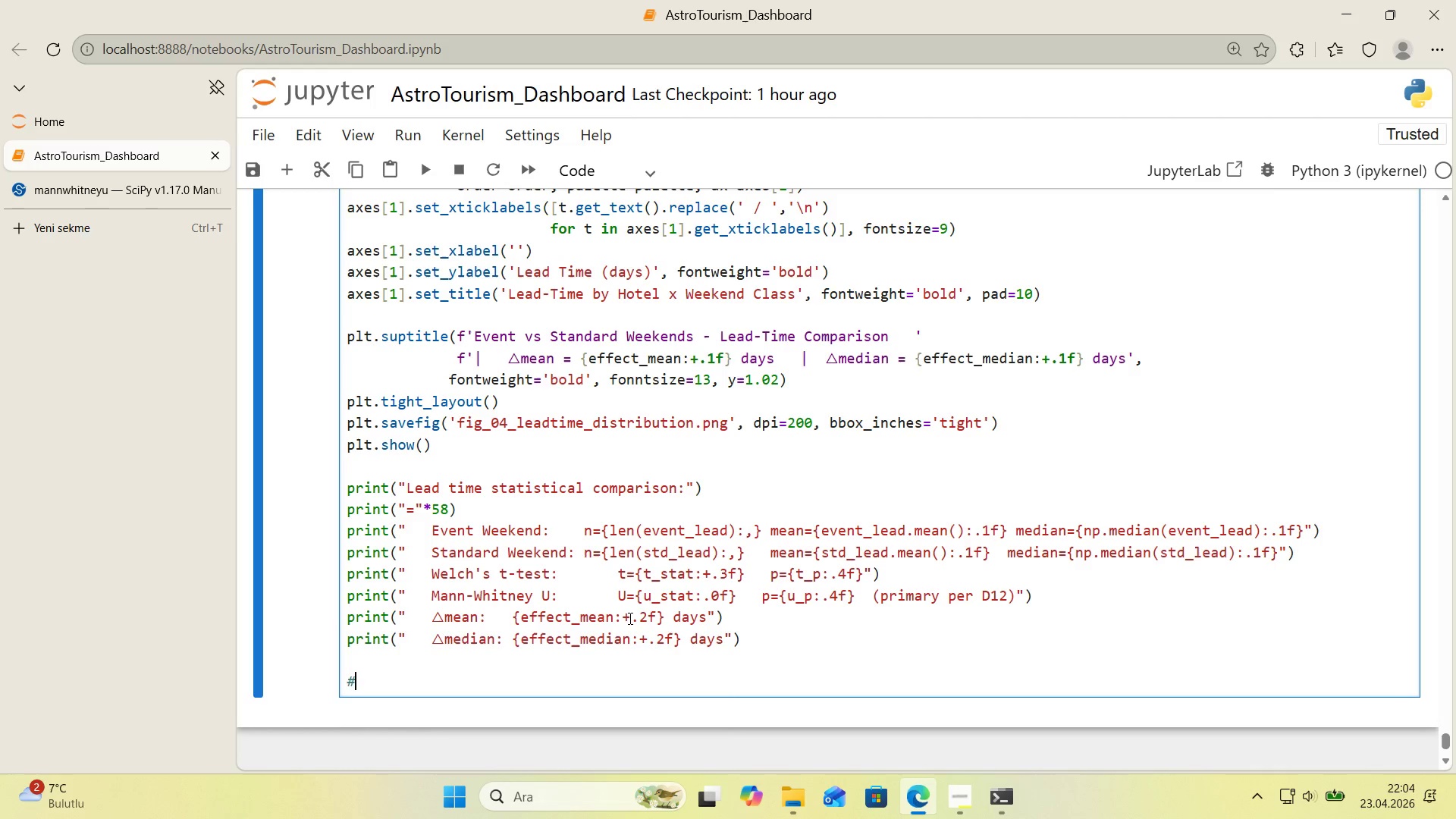 
key(Alt+Control+3)
 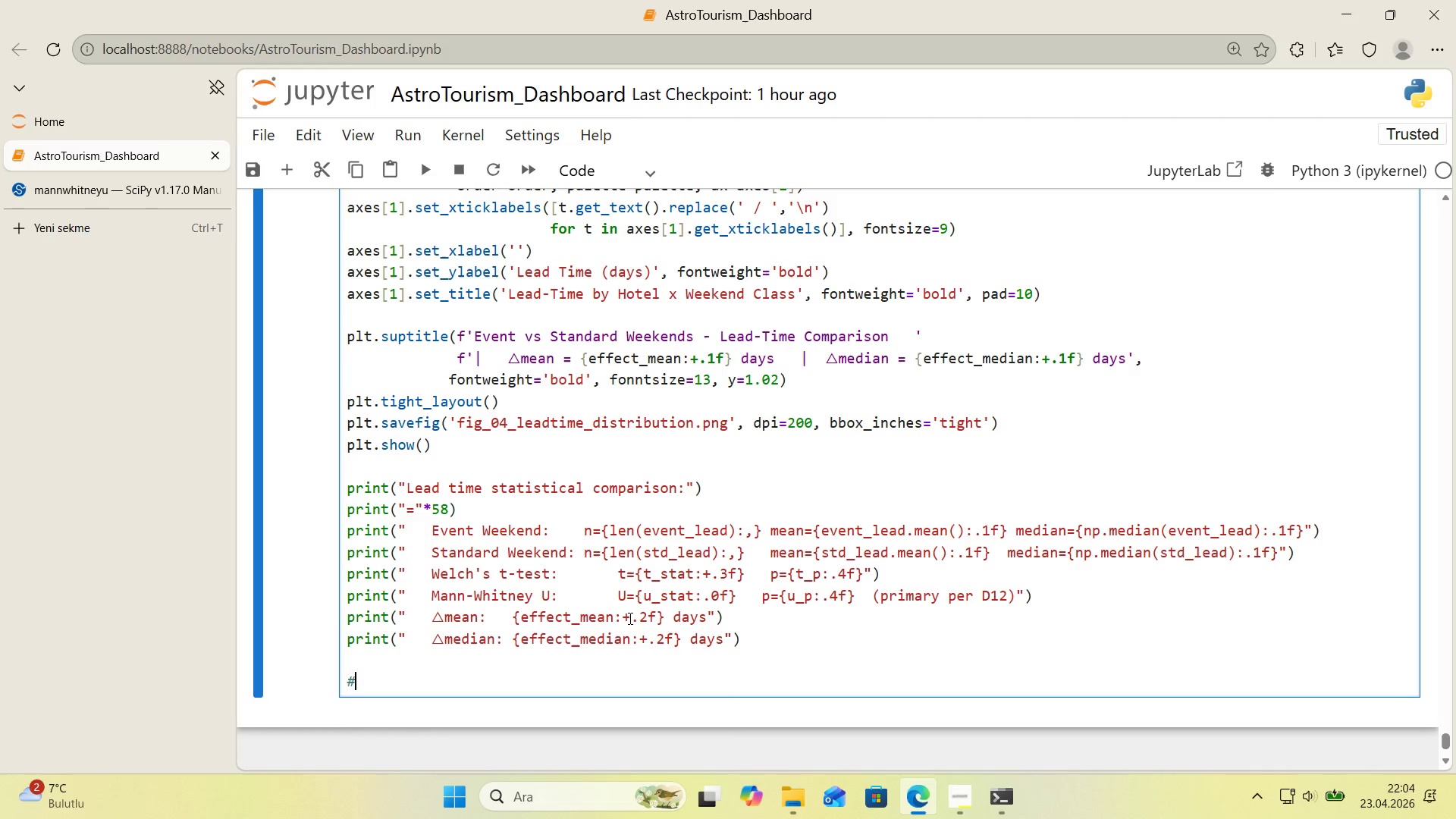 
type( Expose for cons'stency check)
 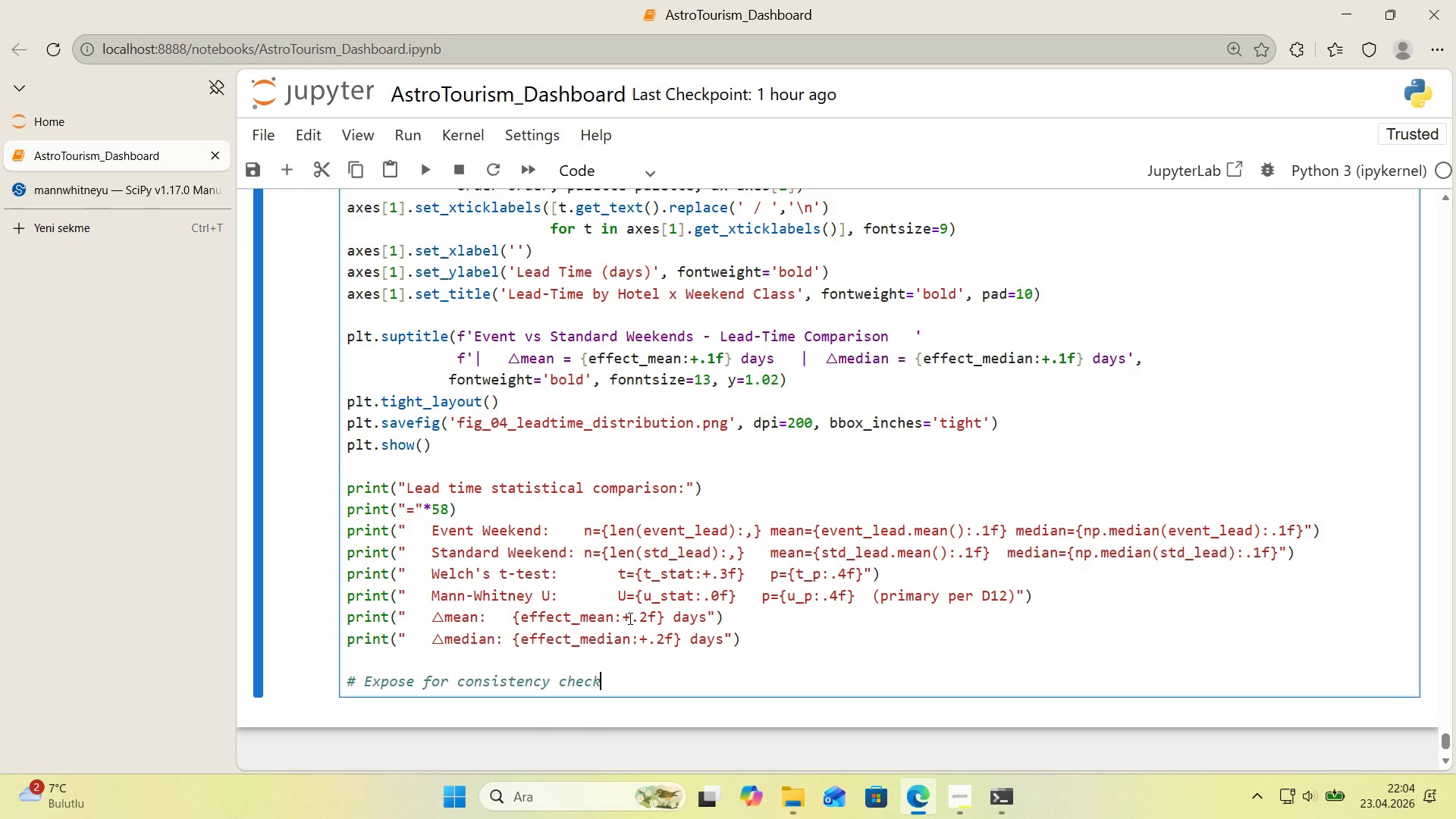 
key(Enter)
 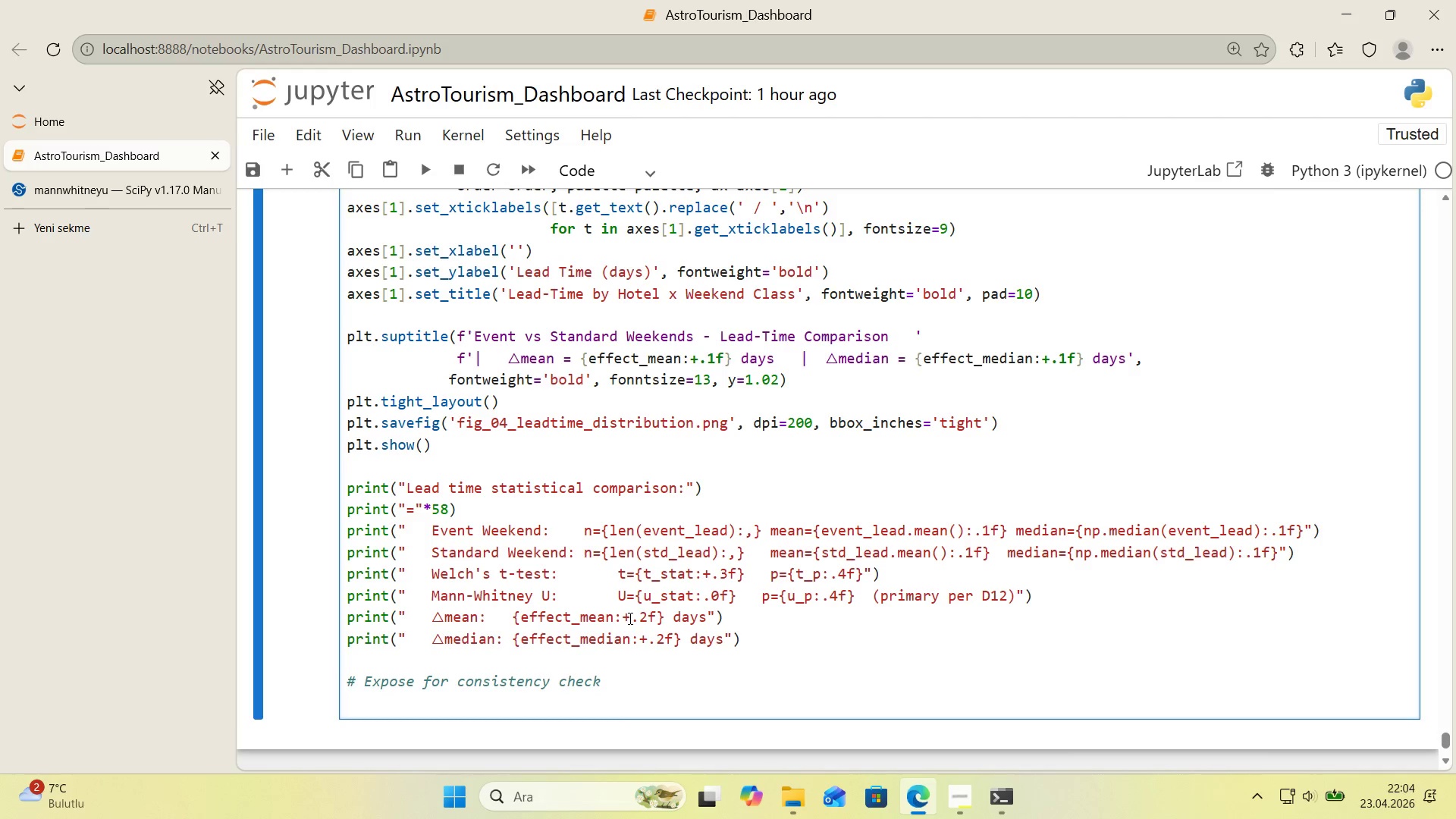 
key(Enter)
 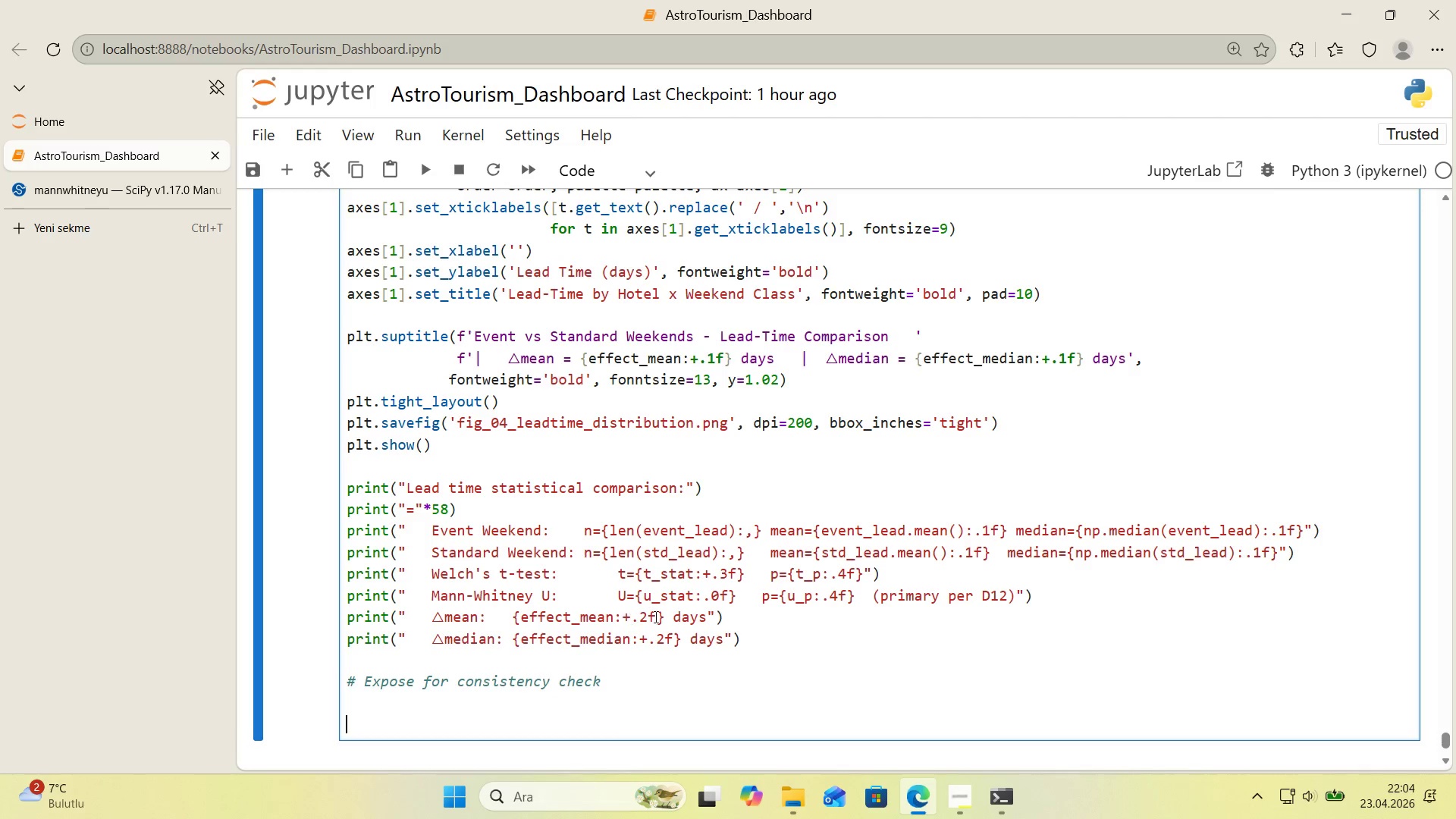 
scroll: coordinate [607, 566], scroll_direction: down, amount: 1.0
 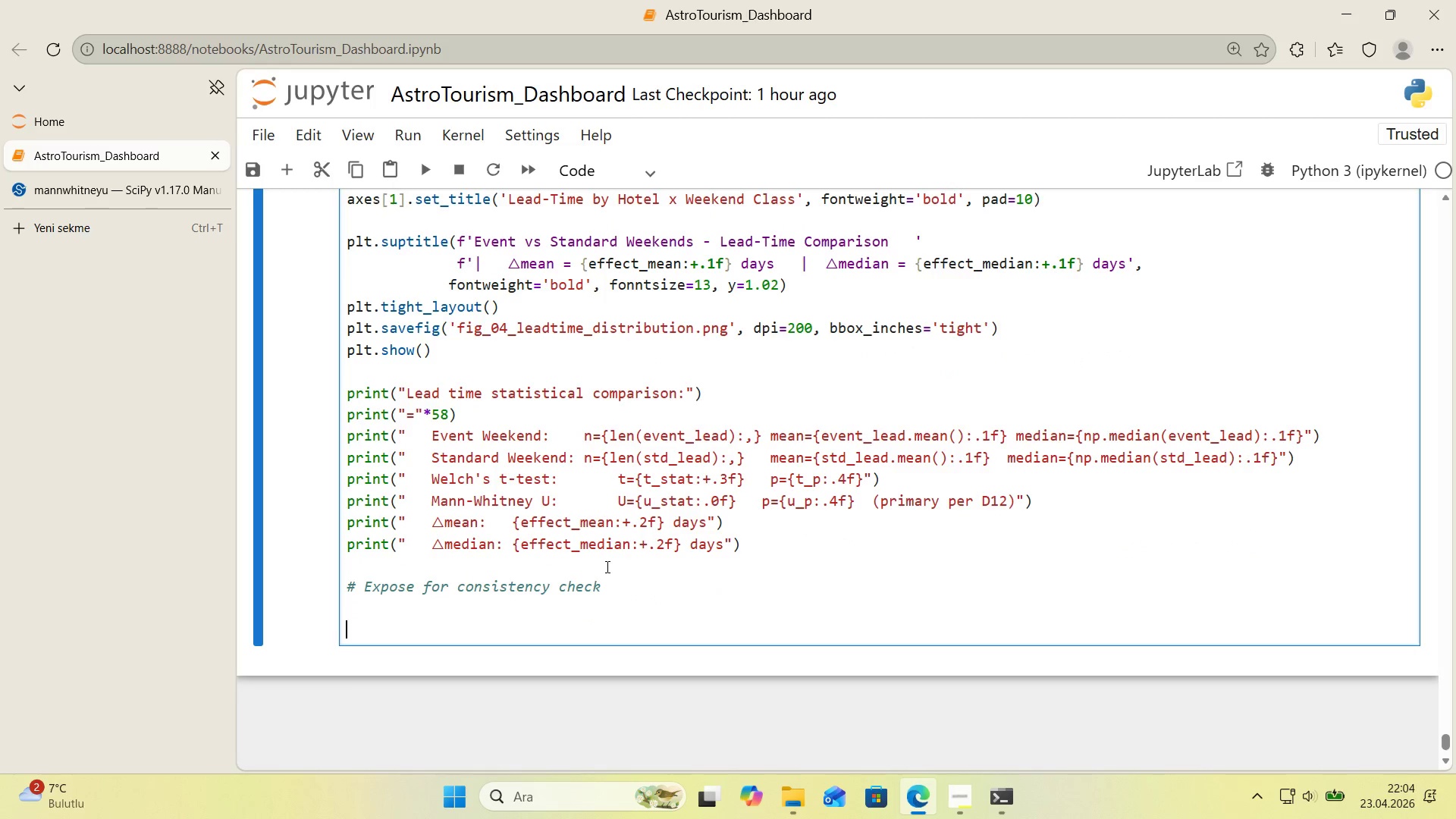 
key(Backspace)
type(LEADTIME_DELTA_MEAN ) round)
 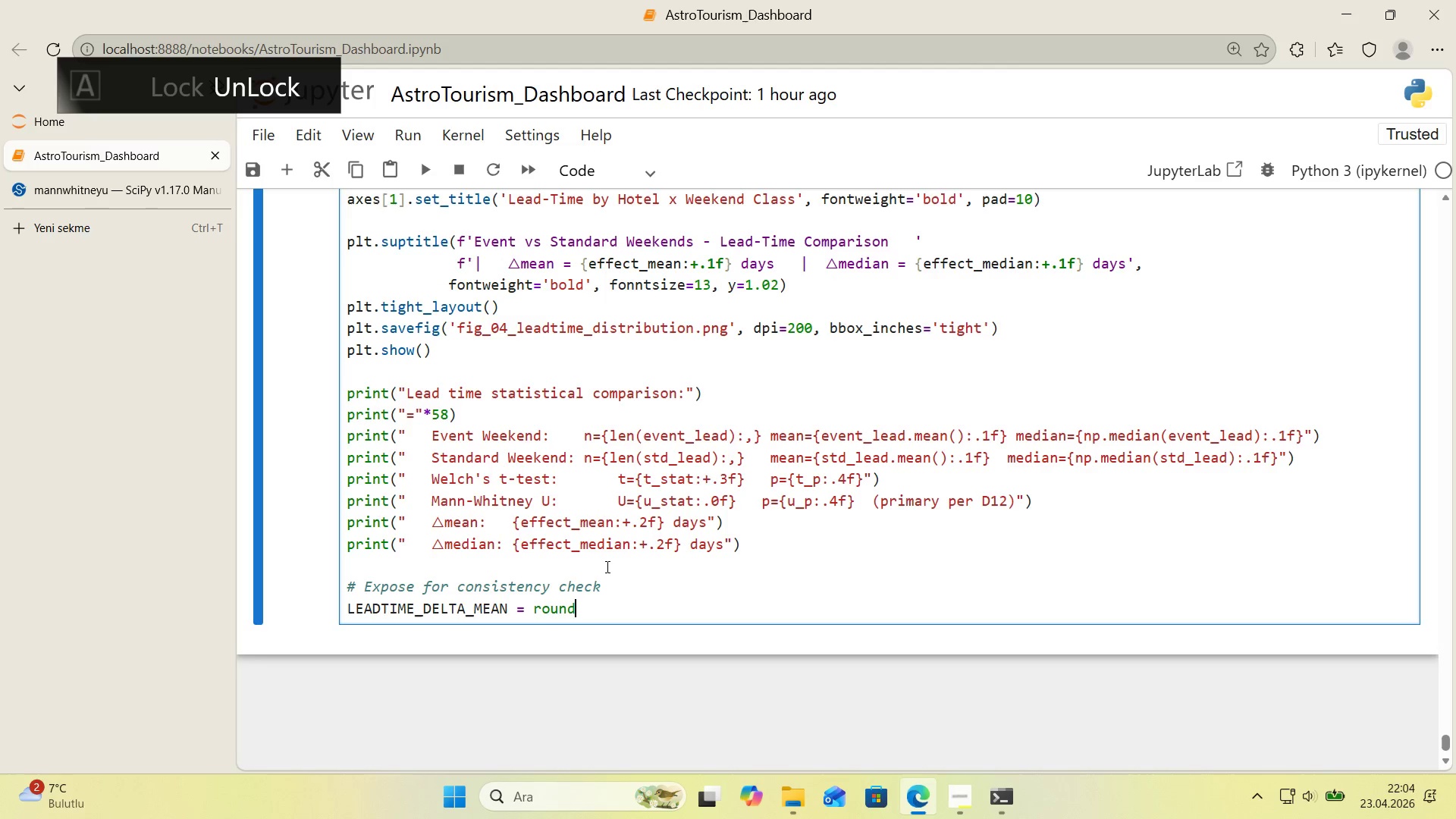 
wait(98.64)
 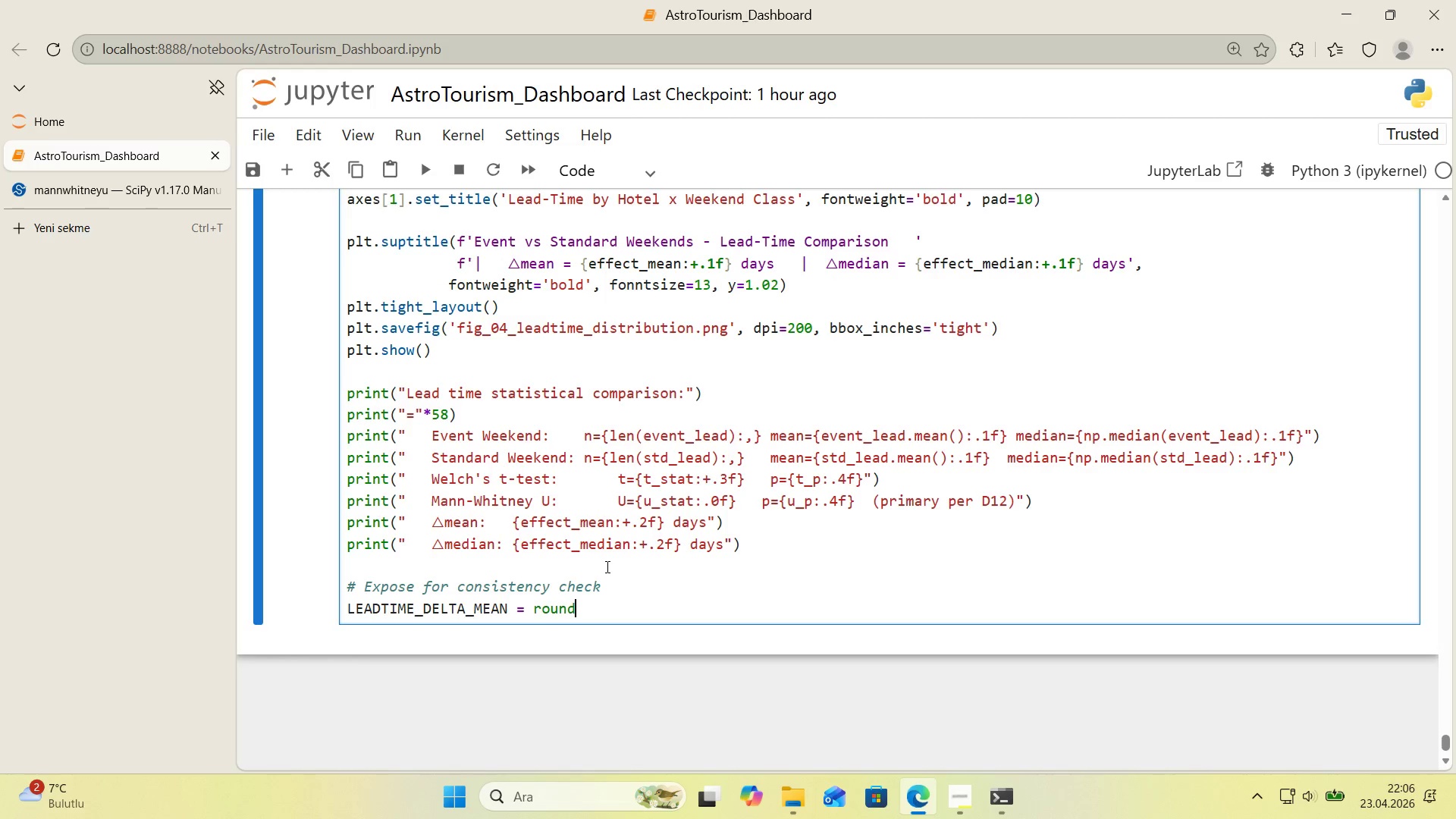 
type(*()
 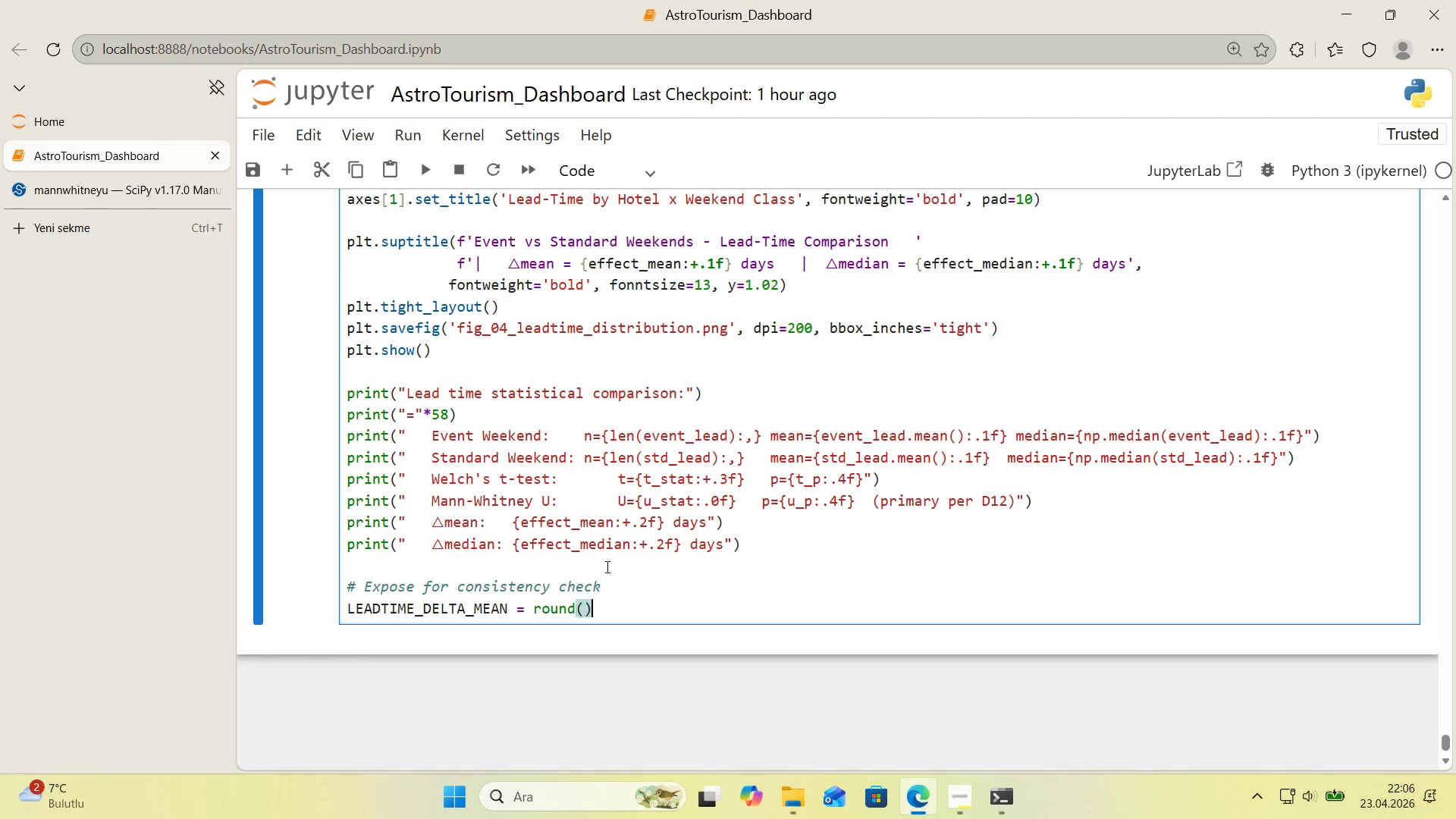 
key(ArrowLeft)
 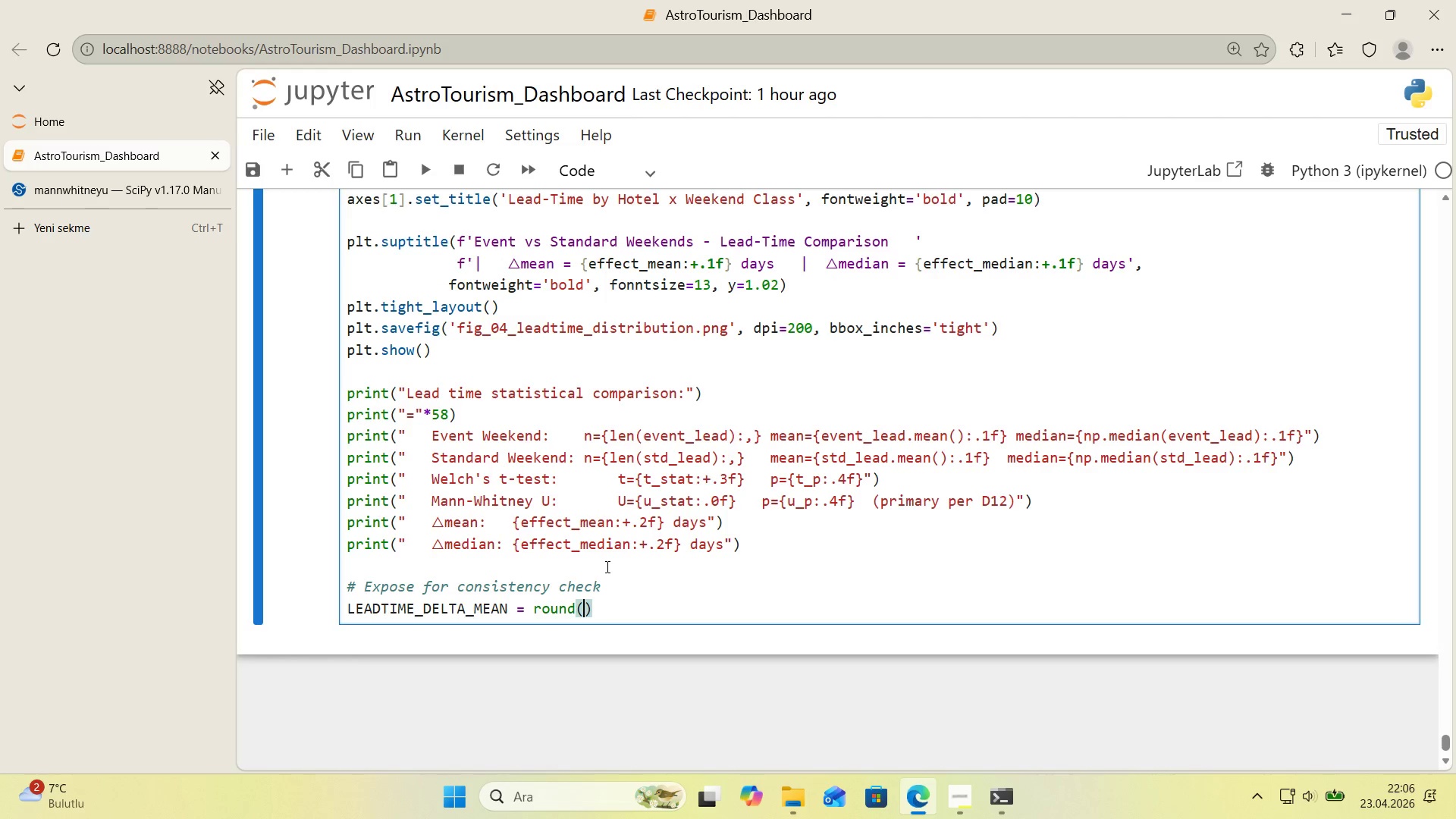 
type(float*()
 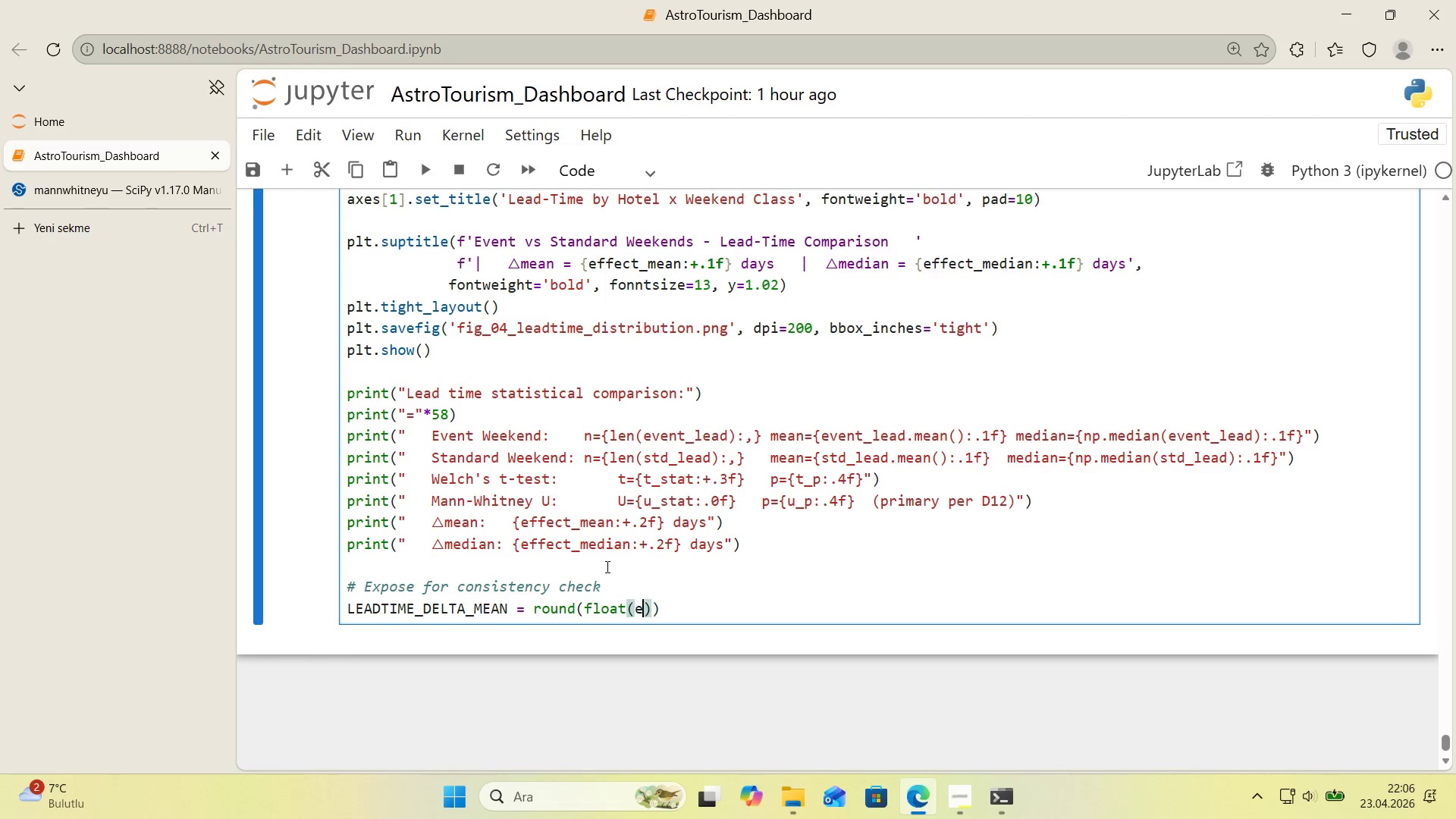 
 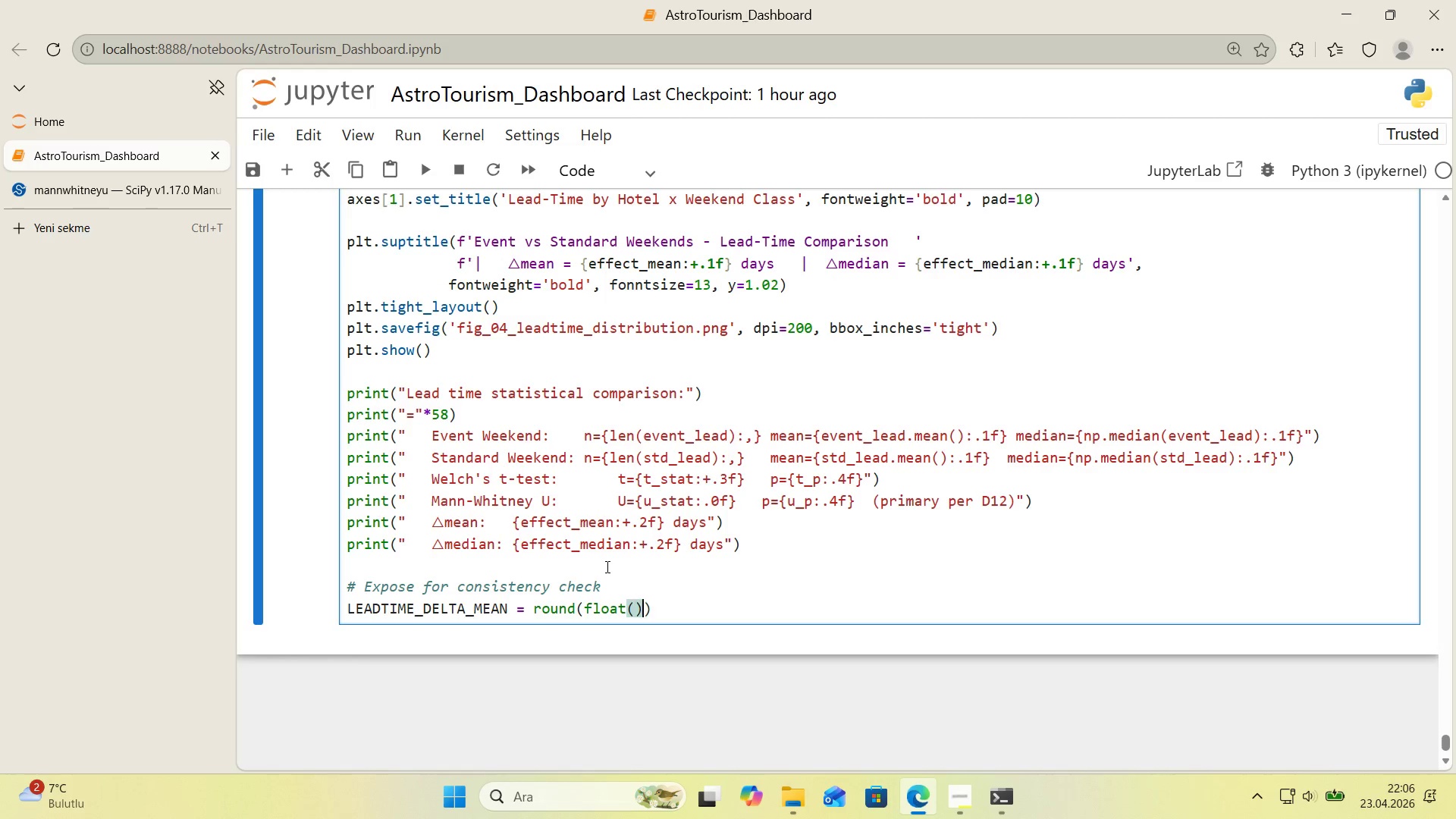 
key(ArrowLeft)
 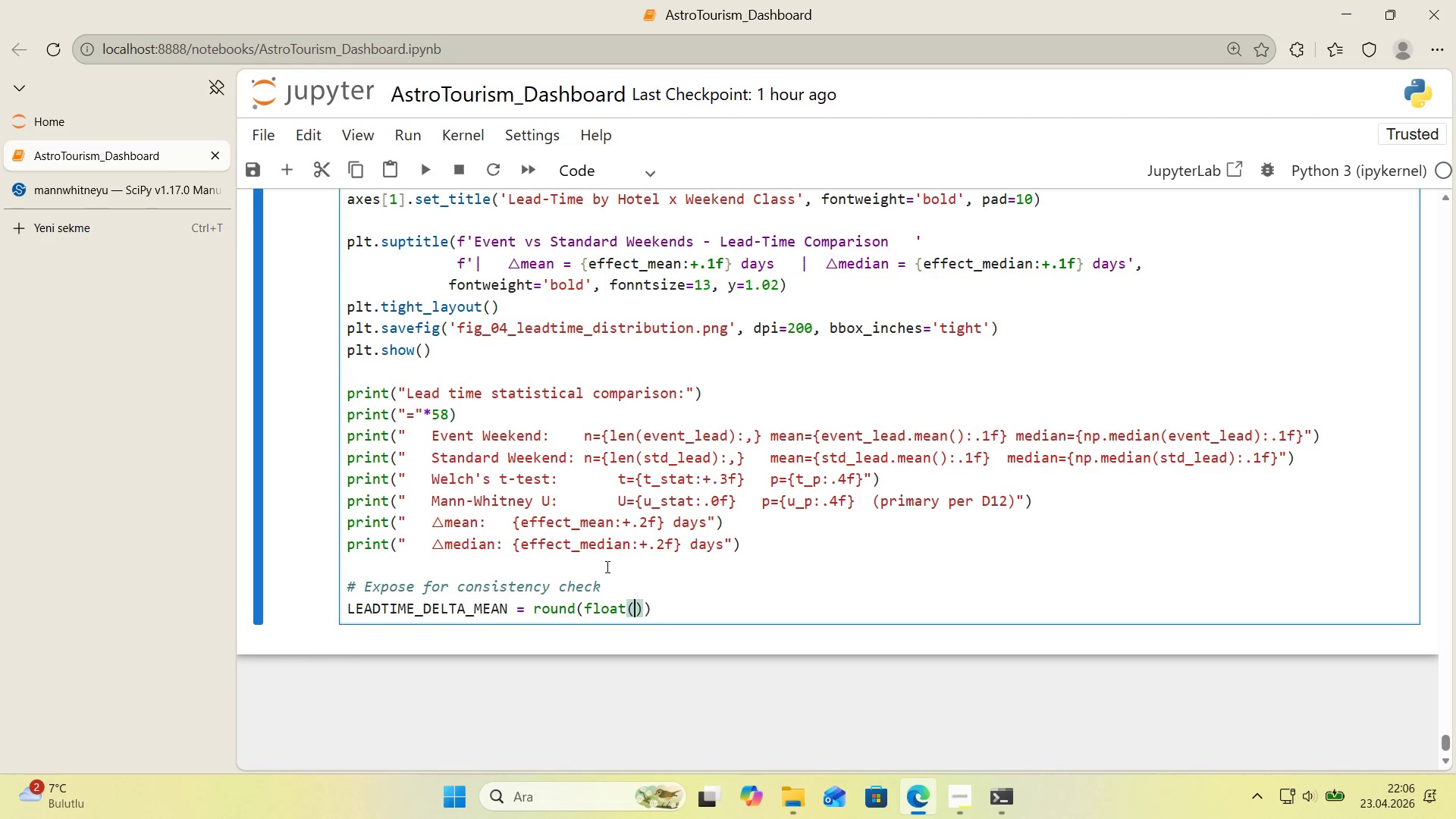 
type(effect_mean)
 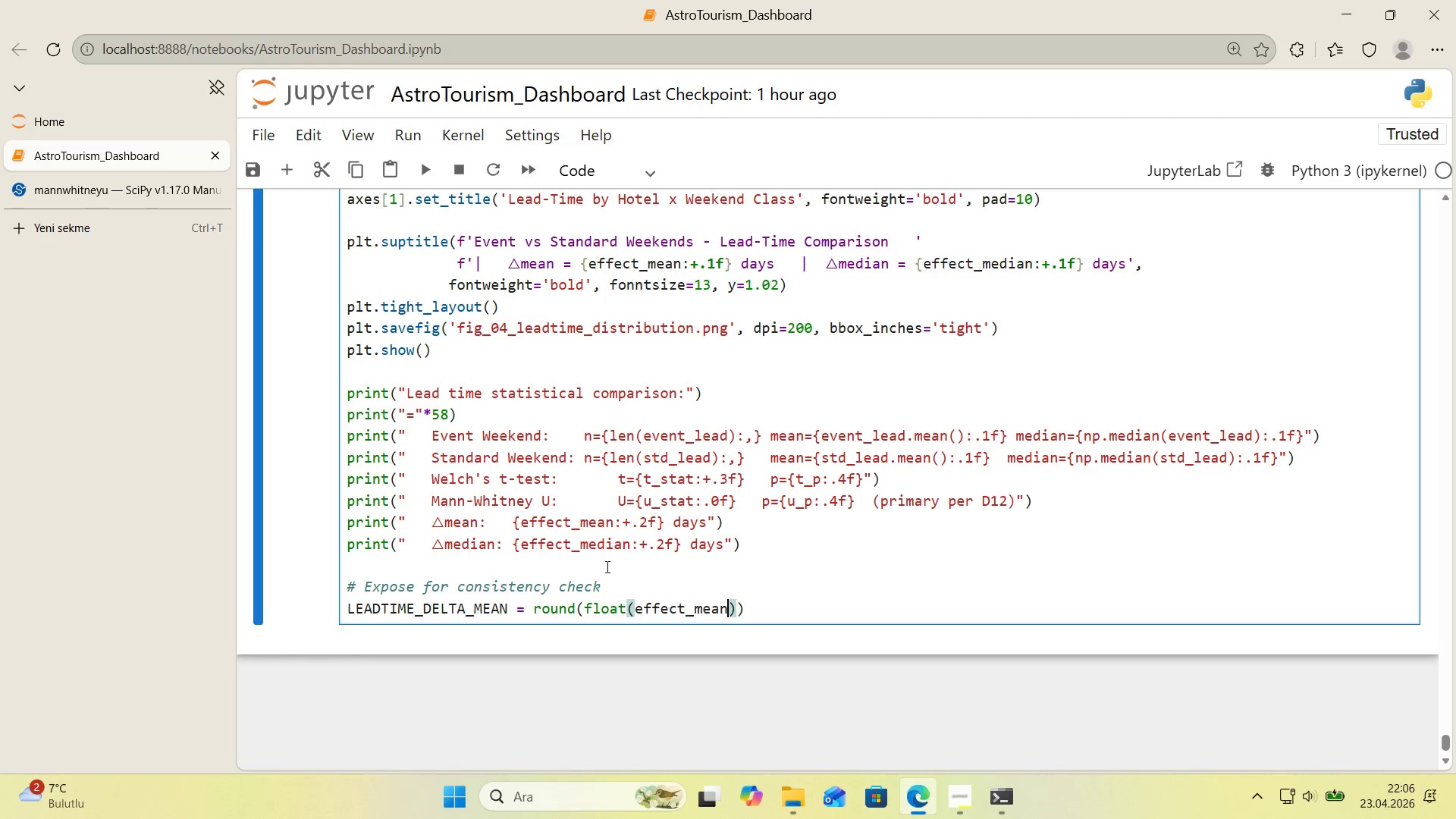 
key(ArrowRight)
 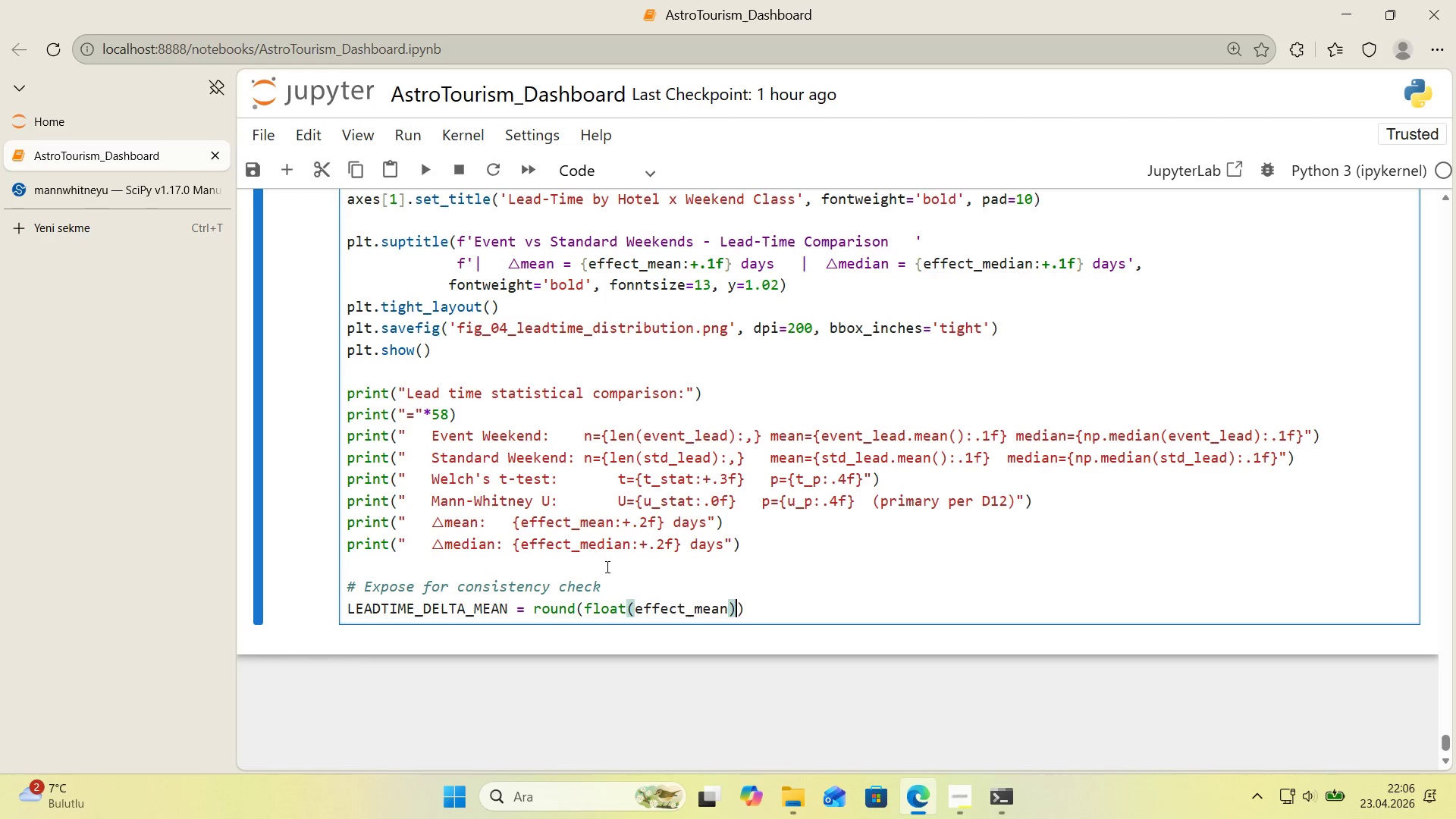 
key(Comma)
 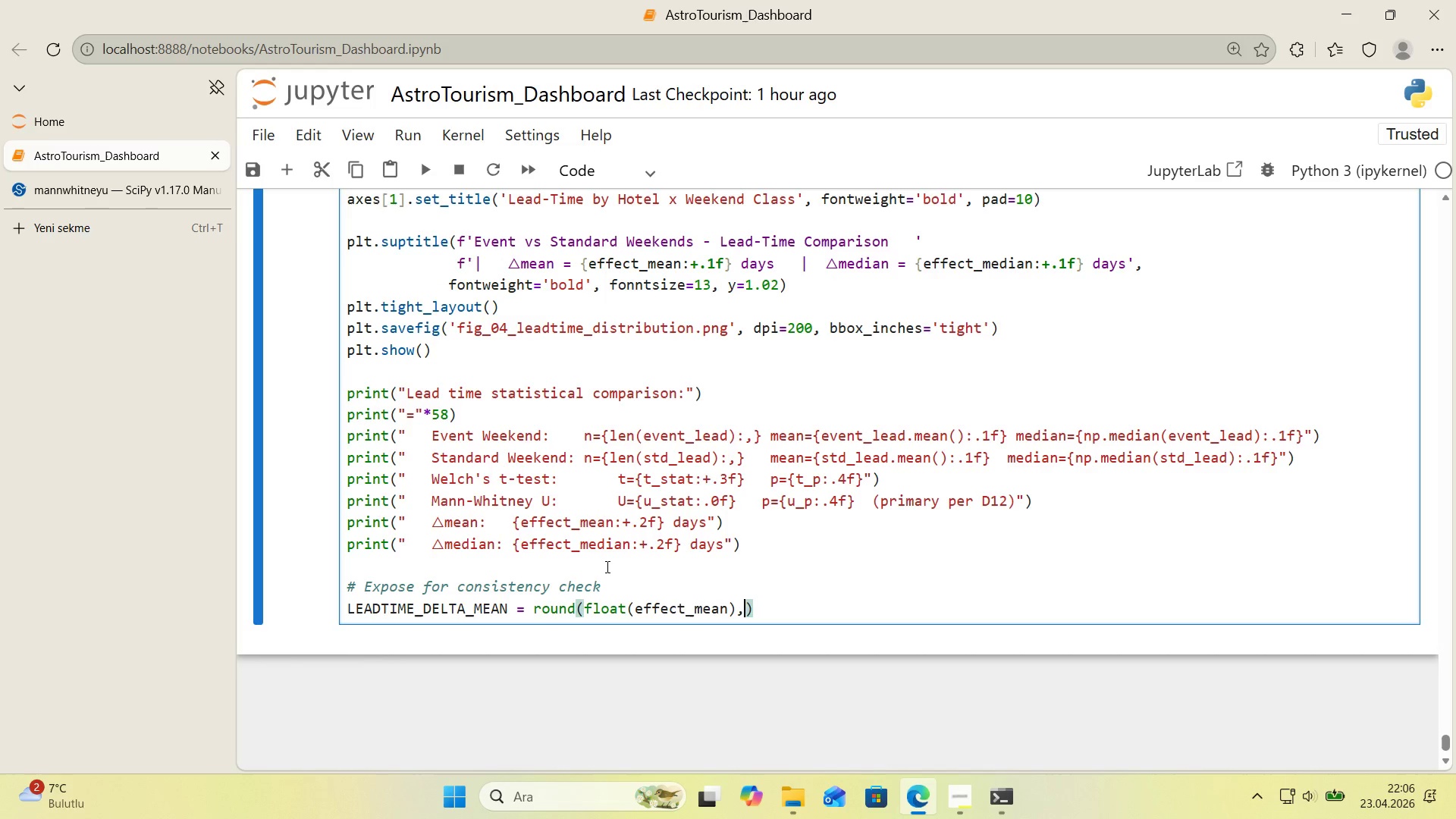 
key(Space)
 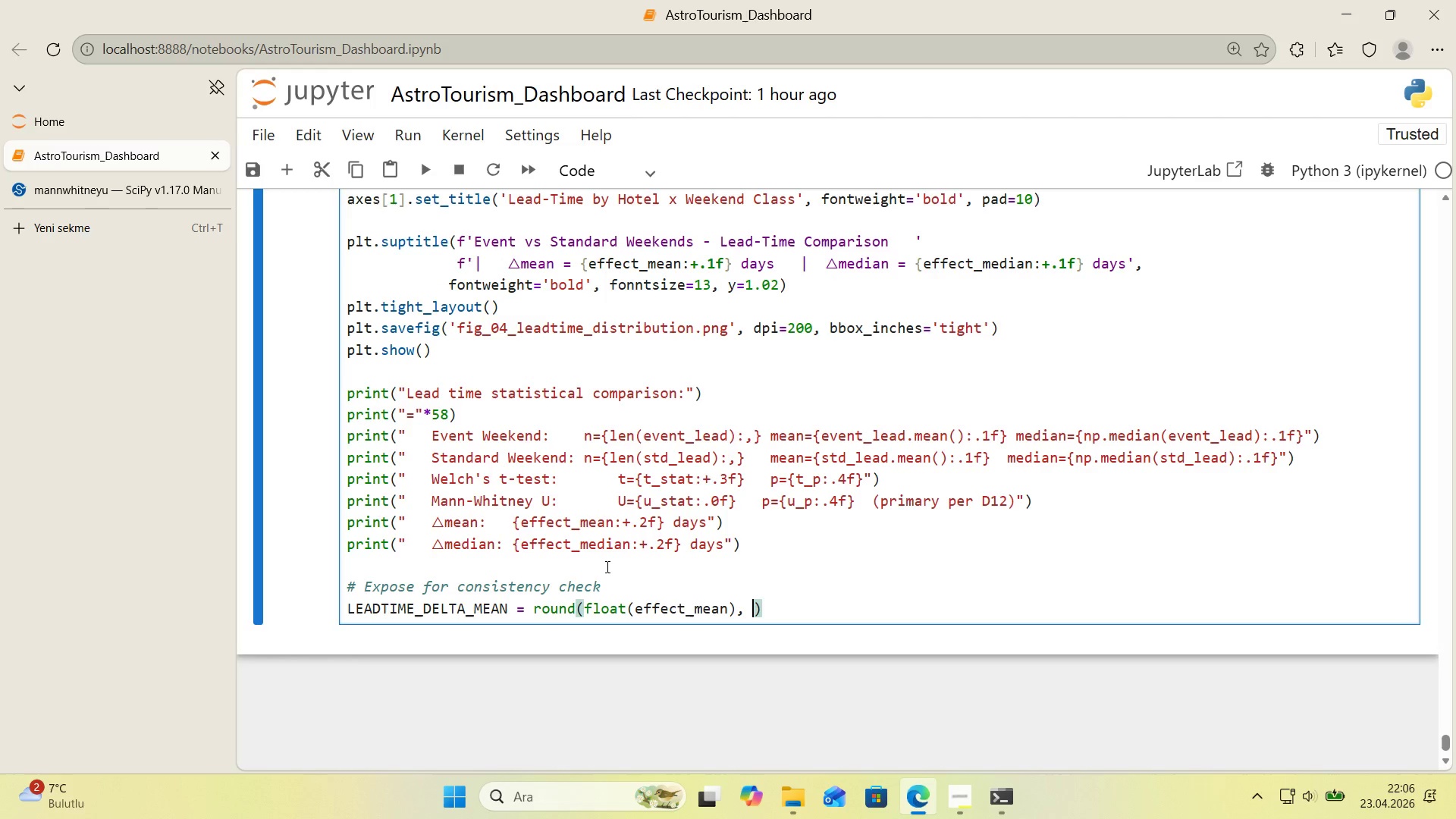 
key(2)
 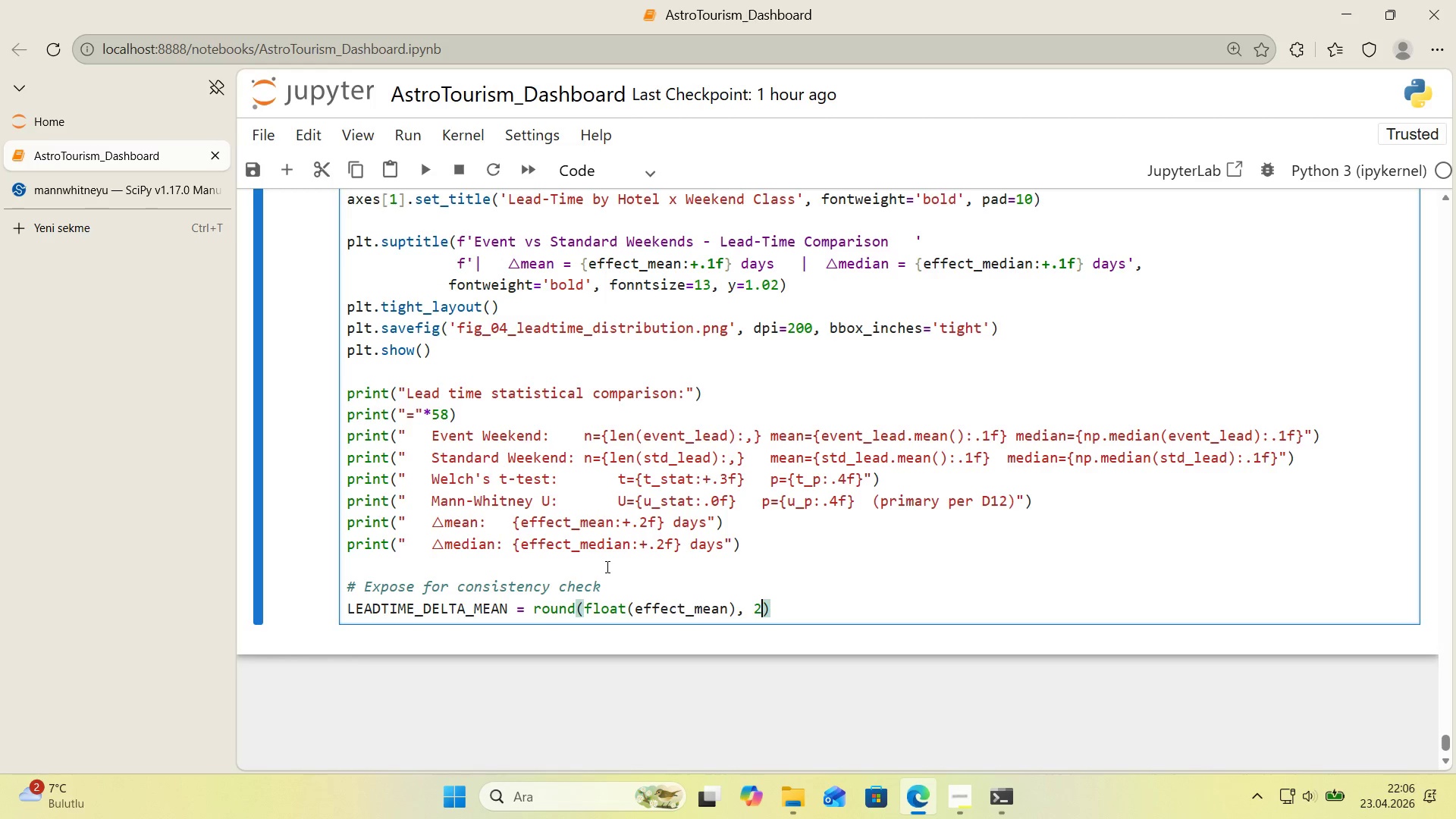 
key(ArrowRight)
 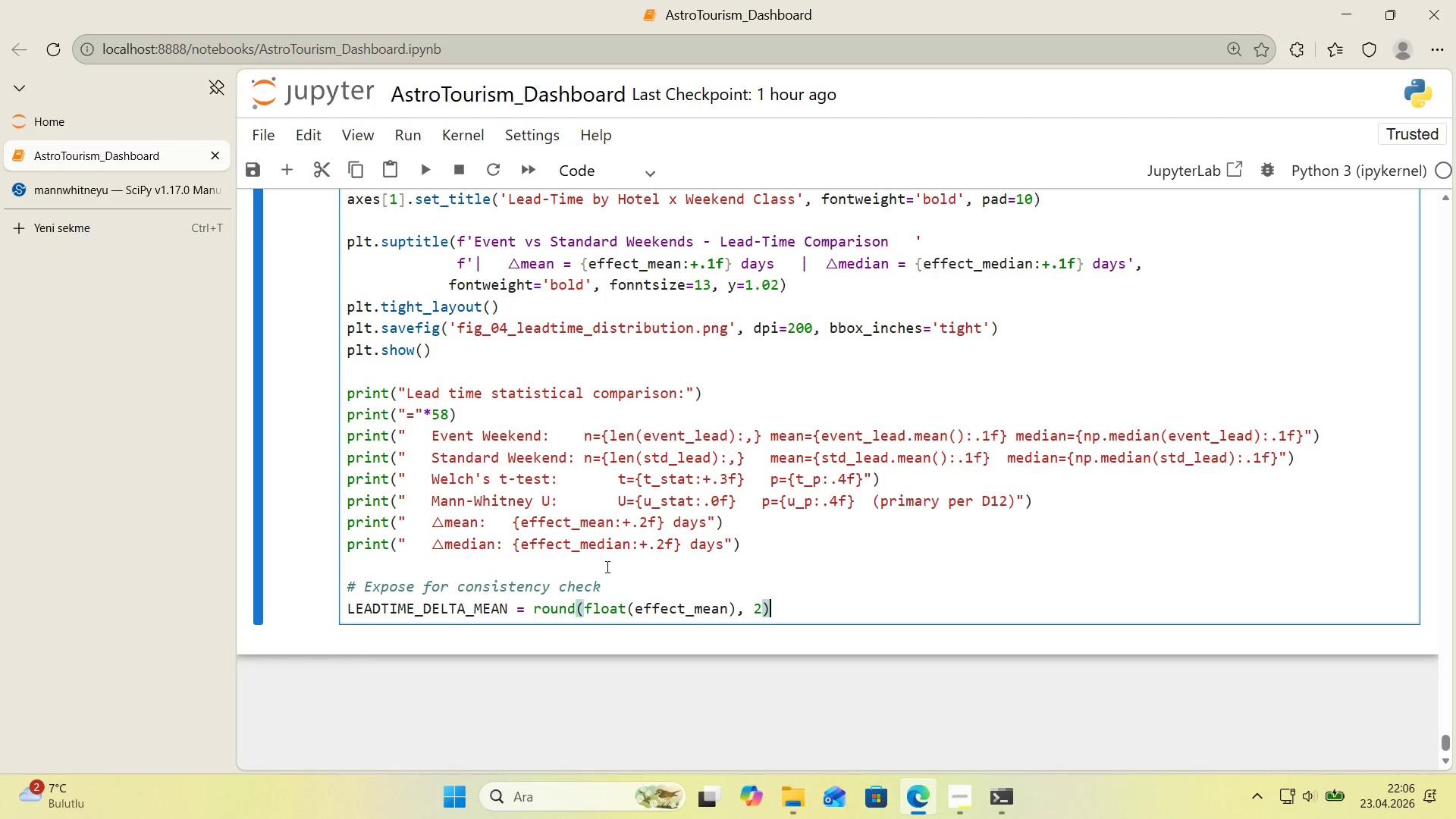 
key(Enter)
 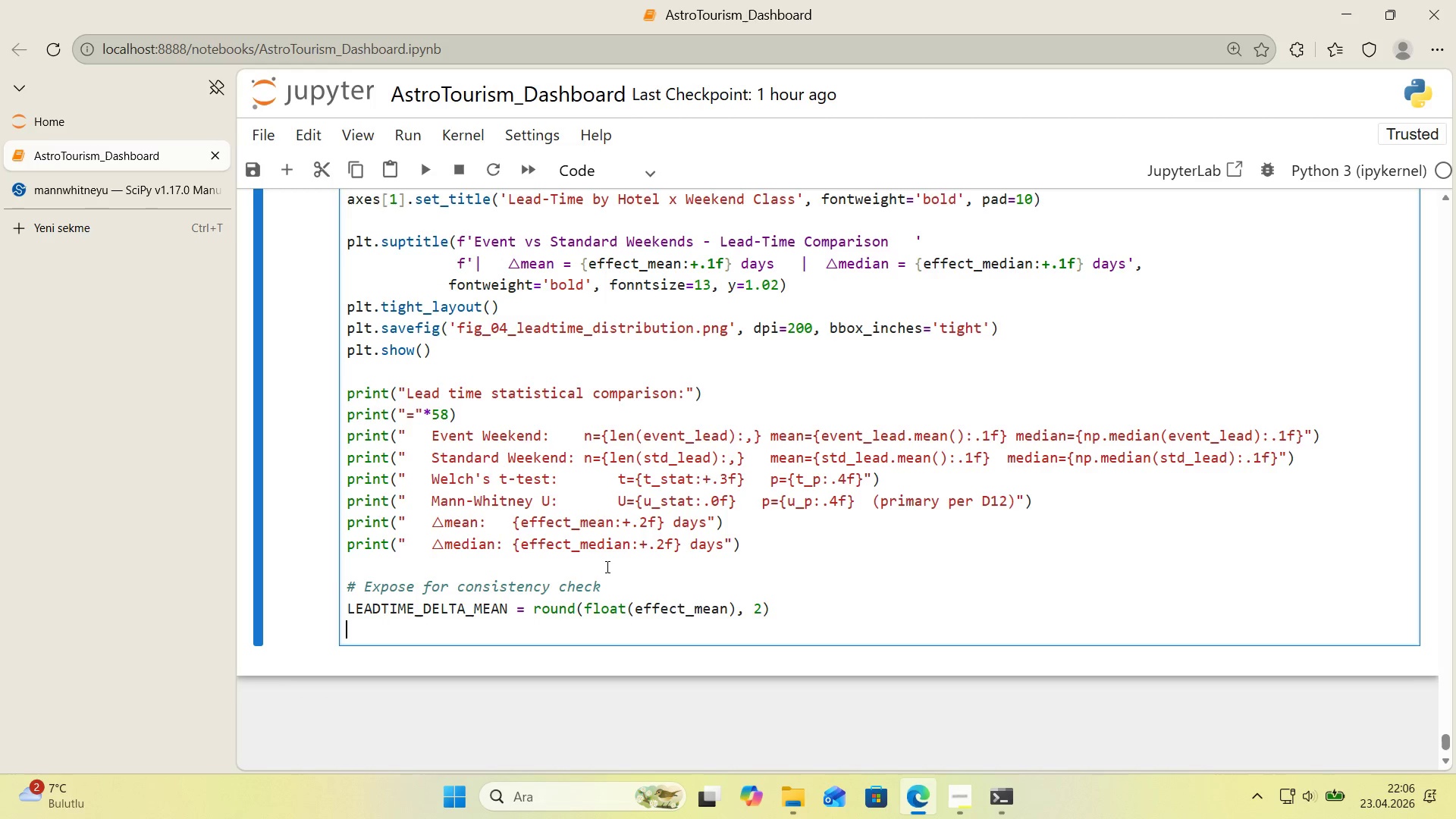 
type(LEADTIME_DELTA_MEDIAN ) round*()
 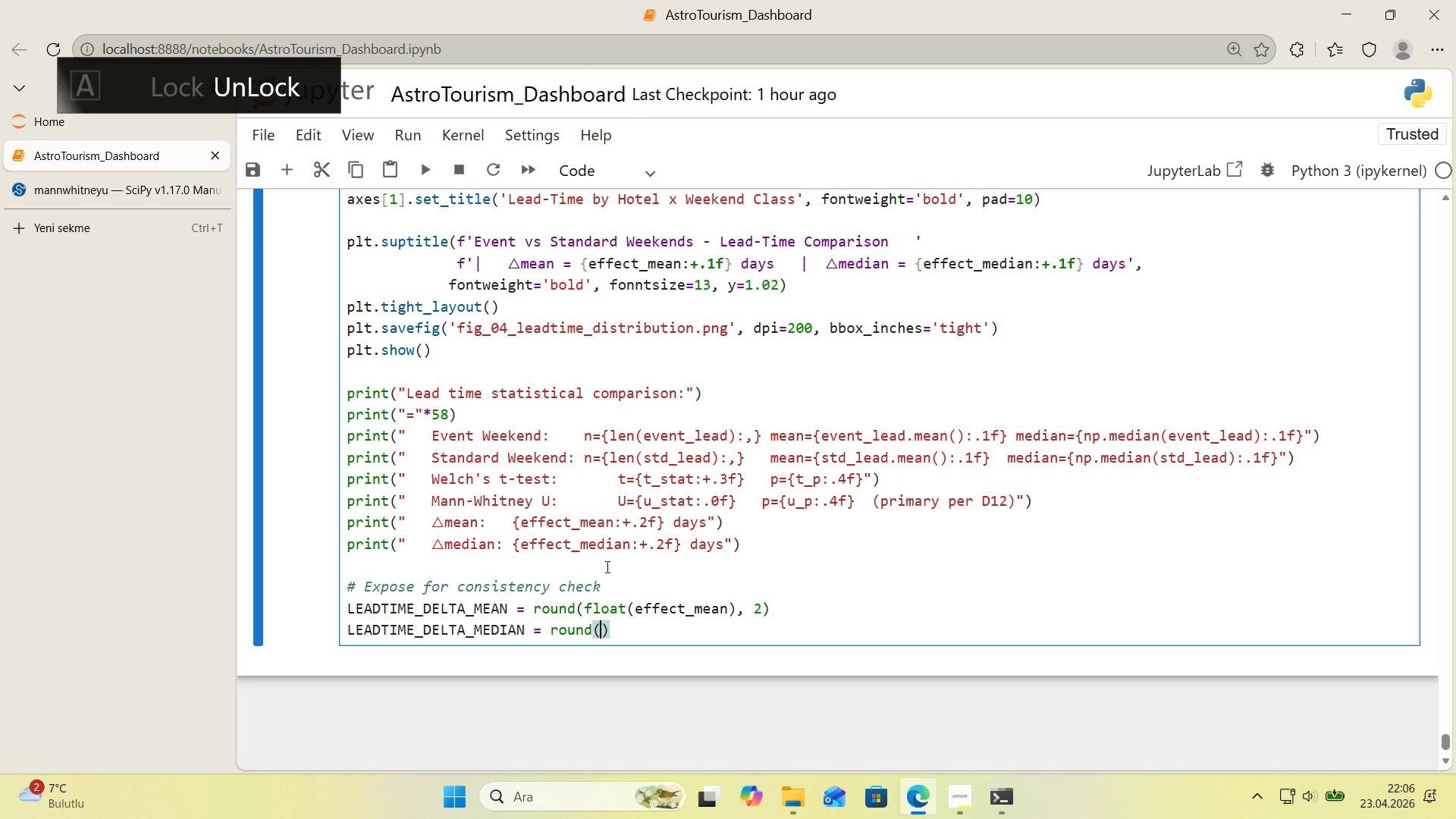 
 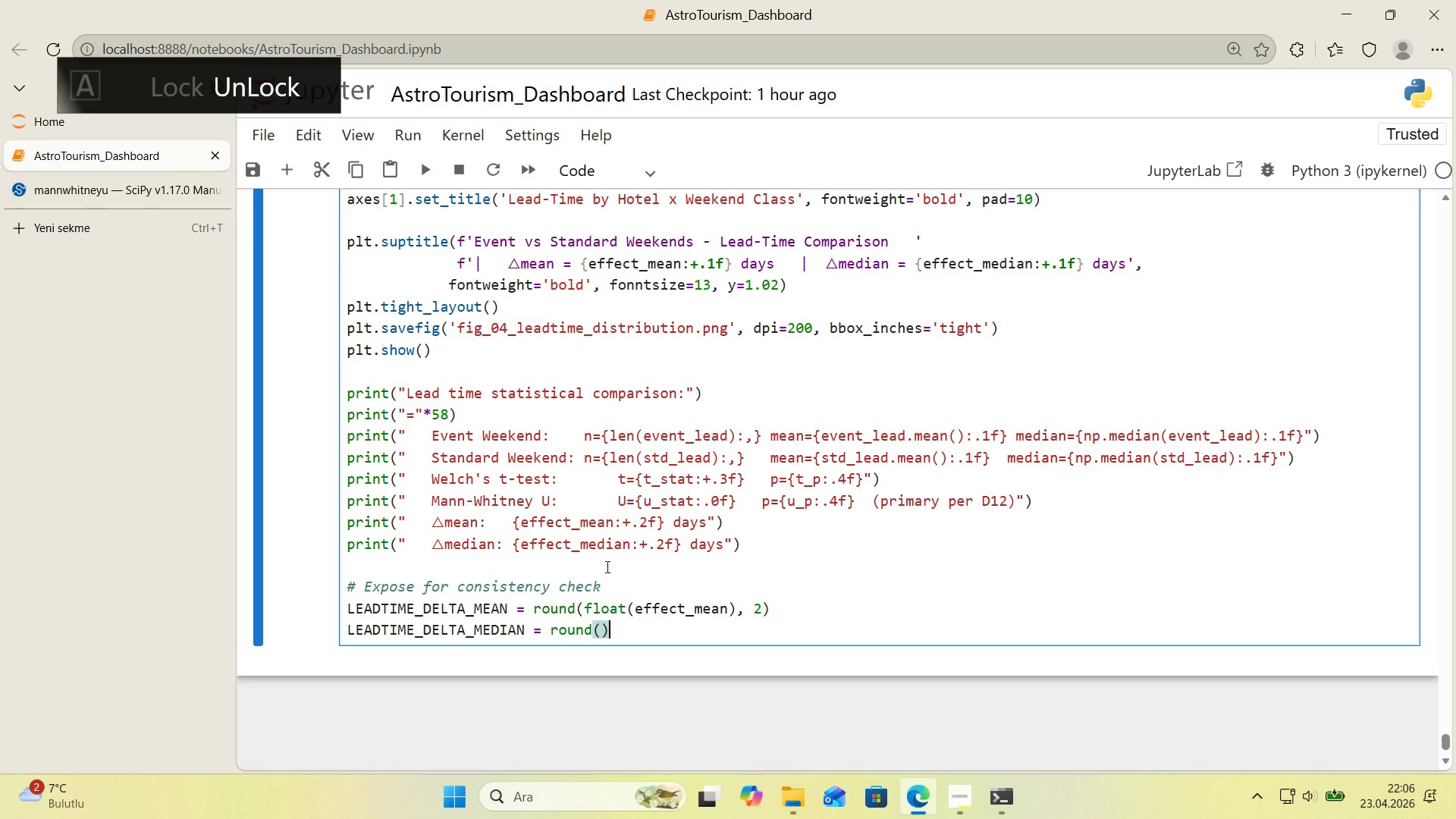 
key(ArrowLeft)
 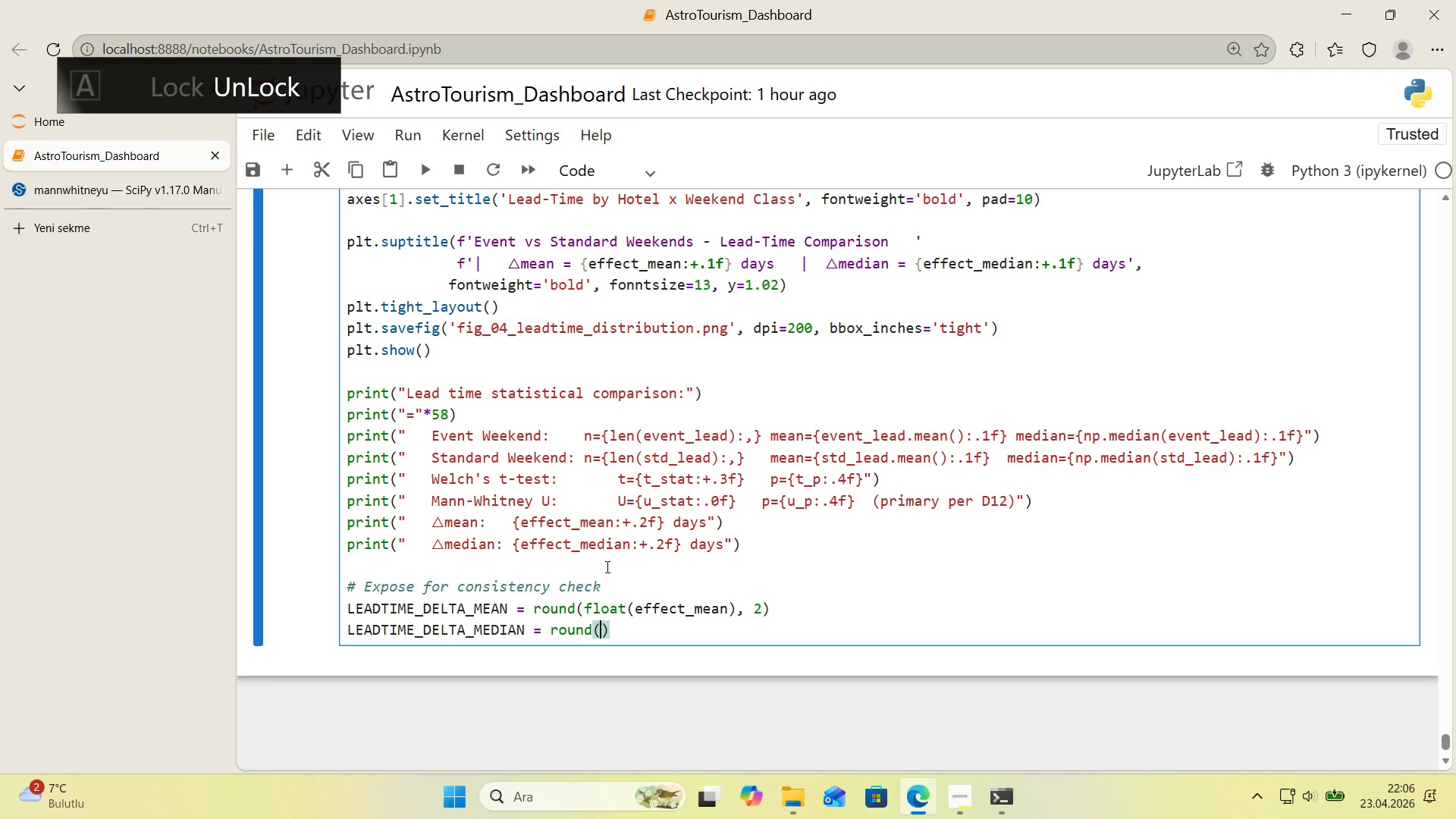 
type(float*()
 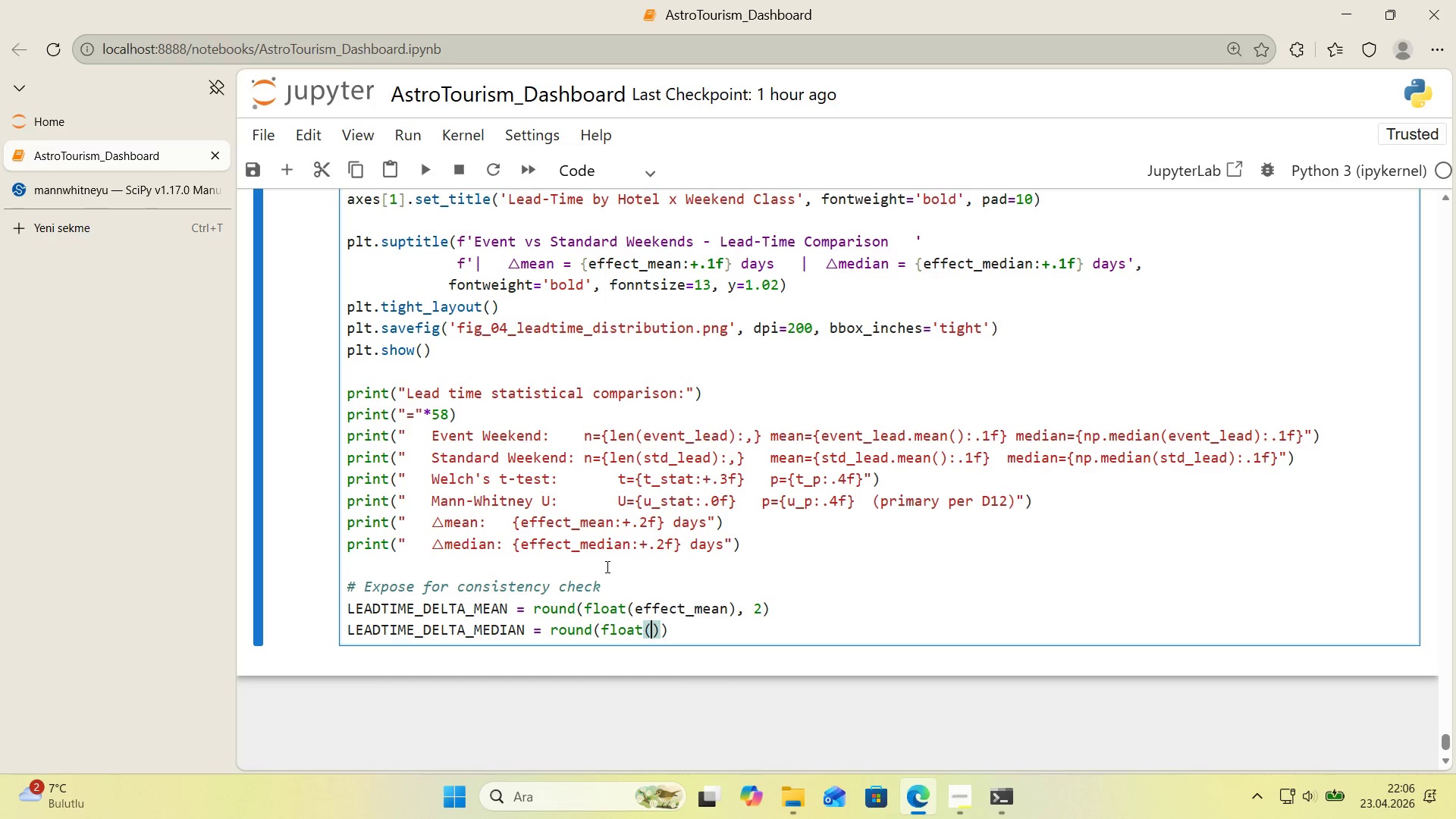 
 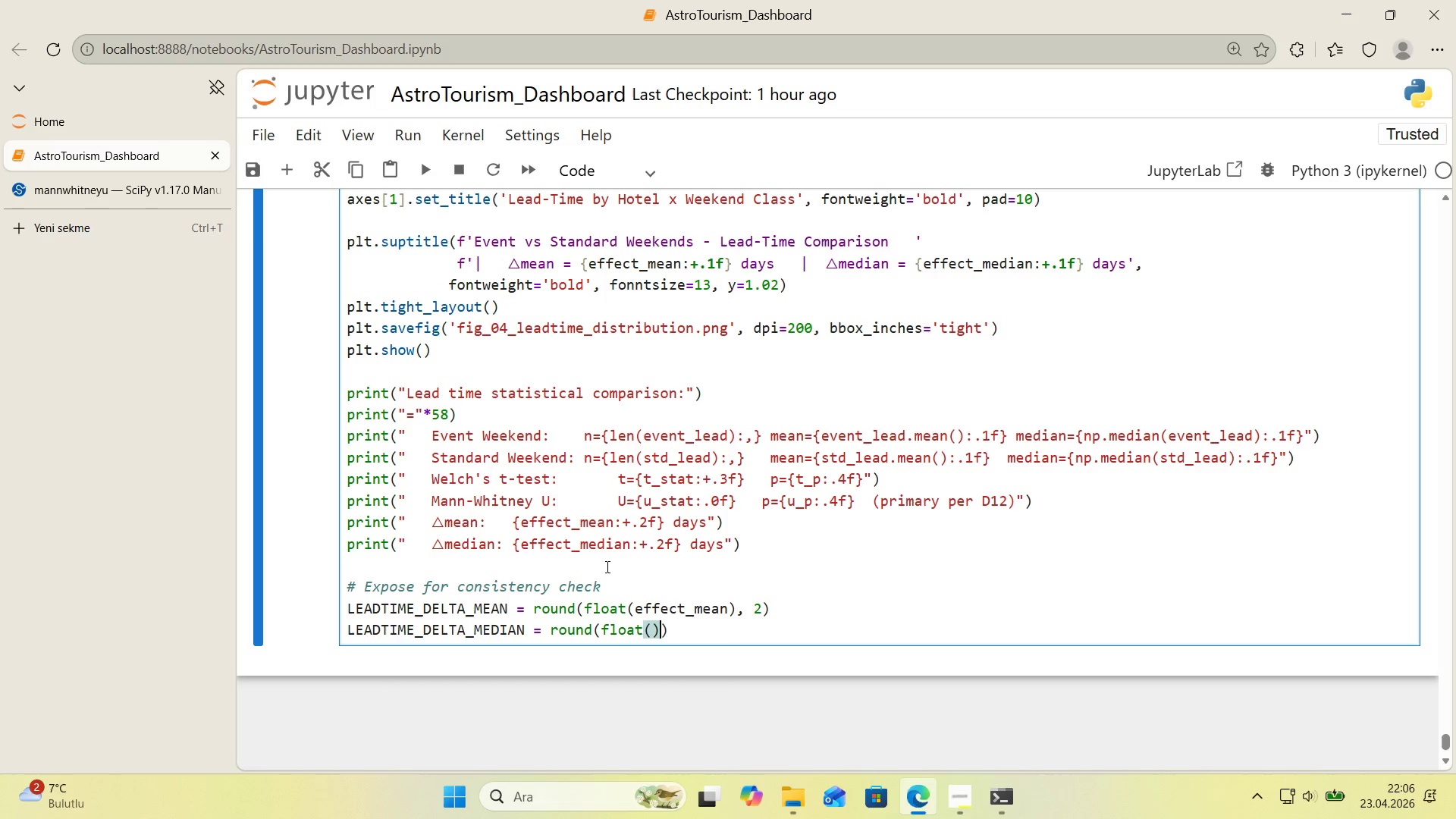 
key(ArrowLeft)
 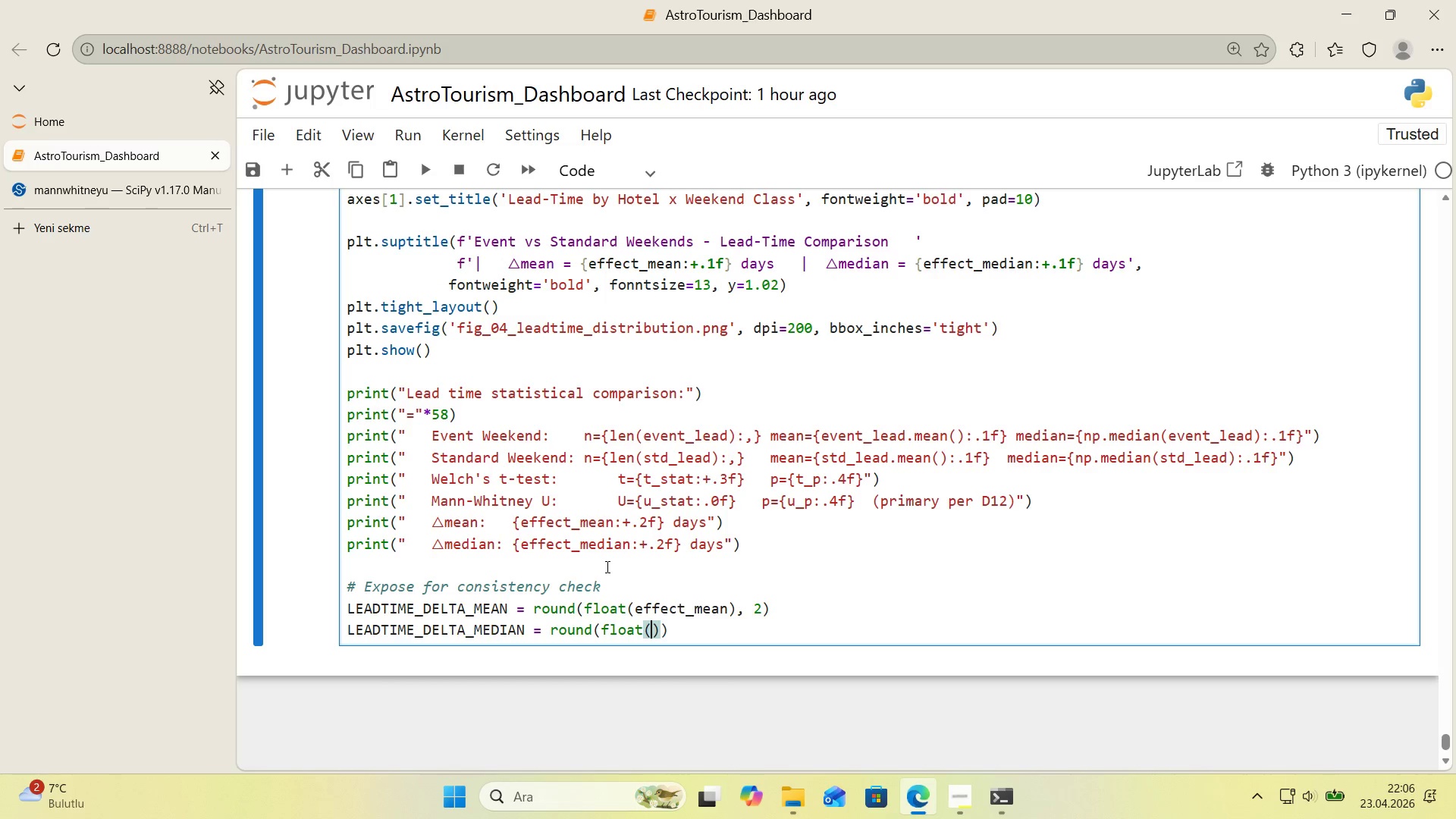 
type(effect_med'an)
 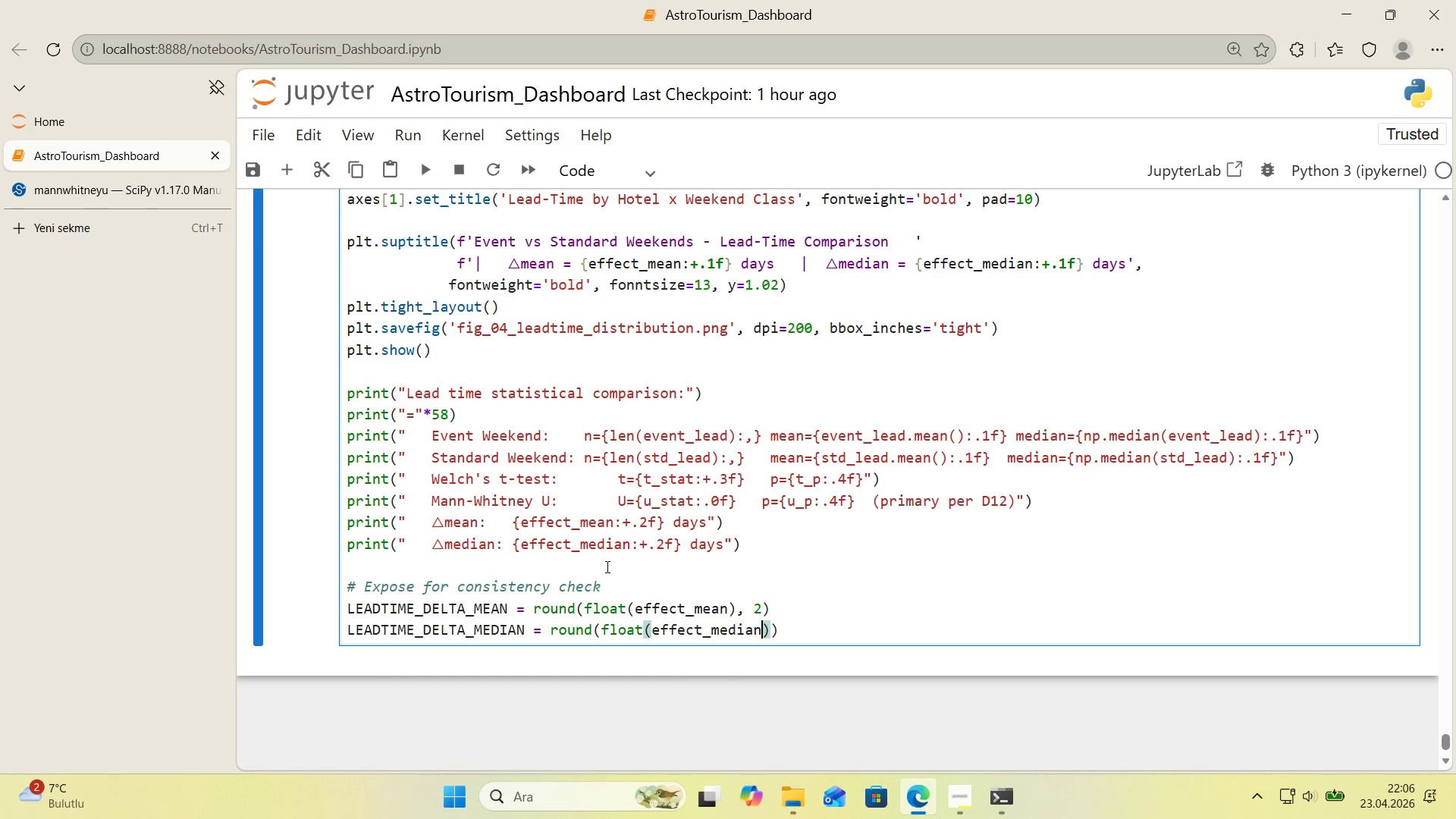 
key(ArrowRight)
 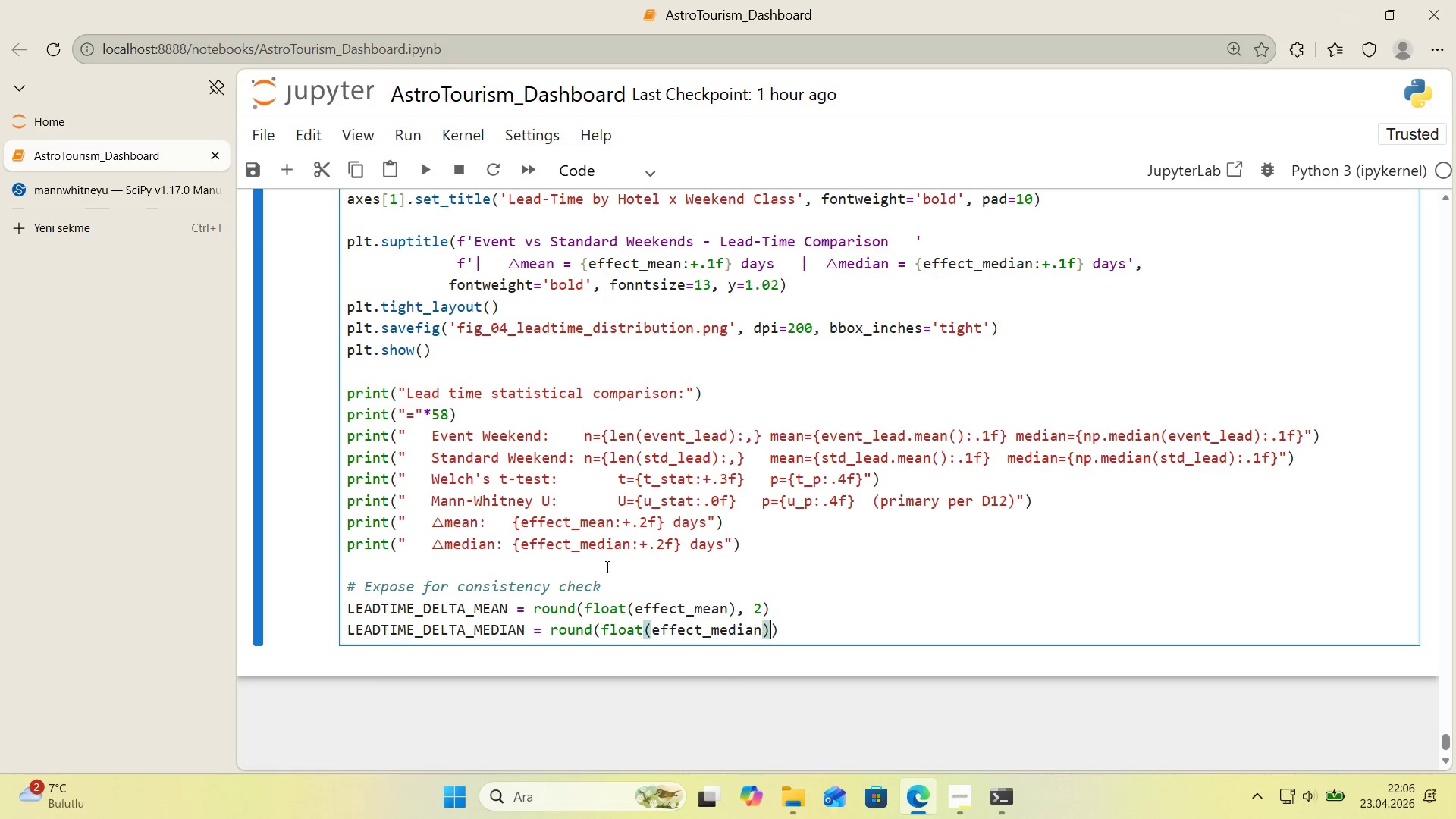 
key(Comma)
 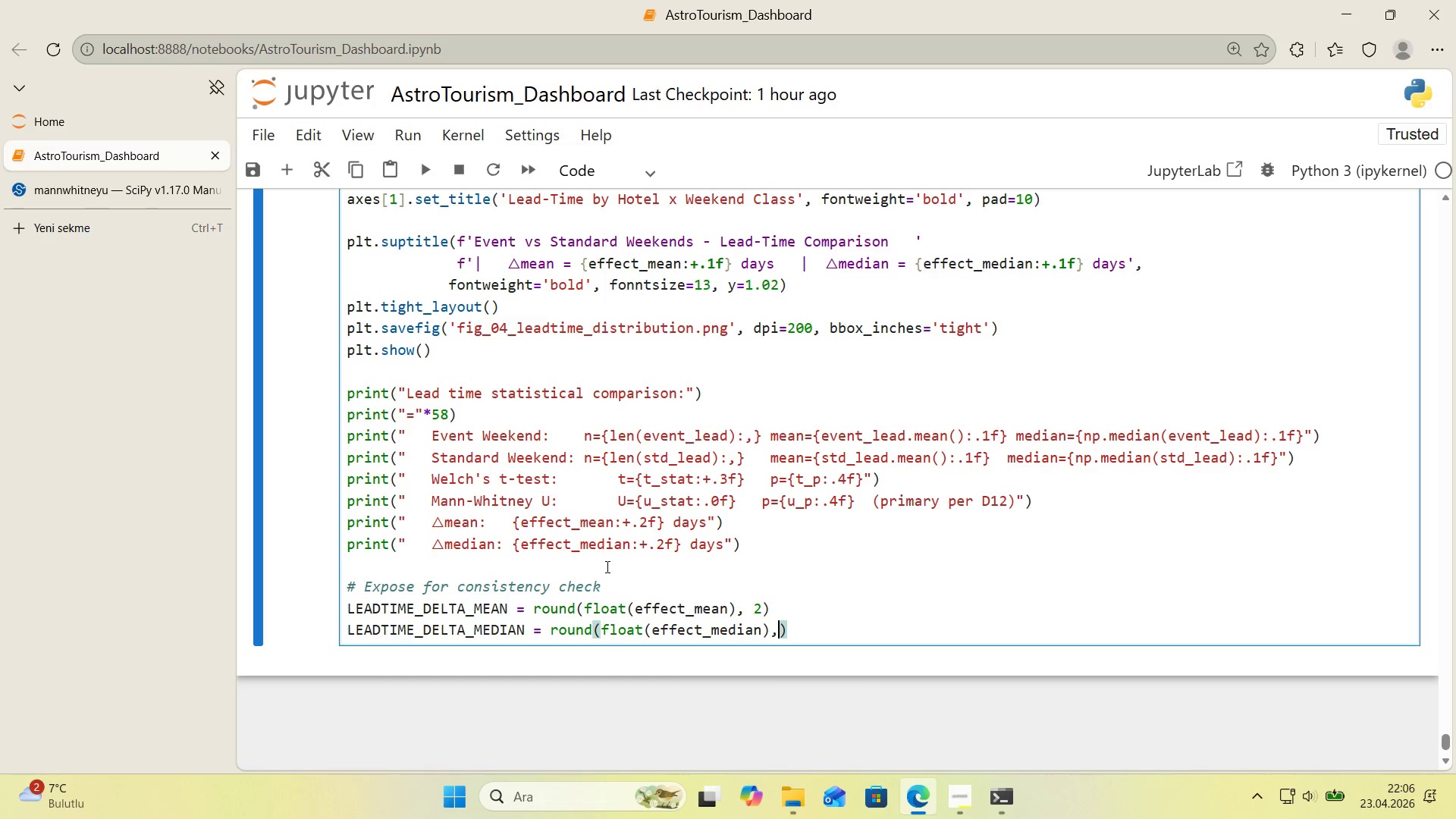 
key(Space)
 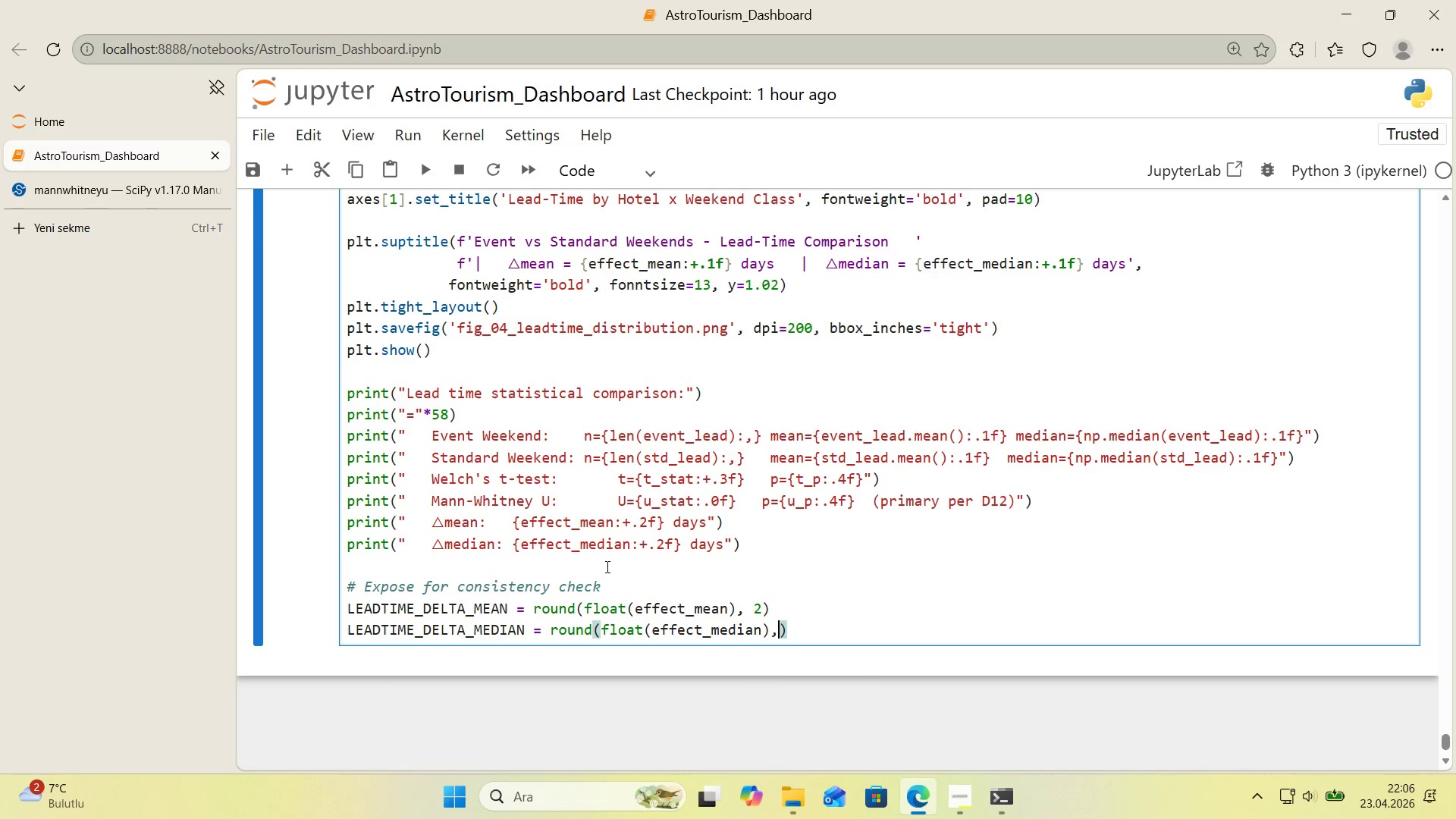 
key(2)
 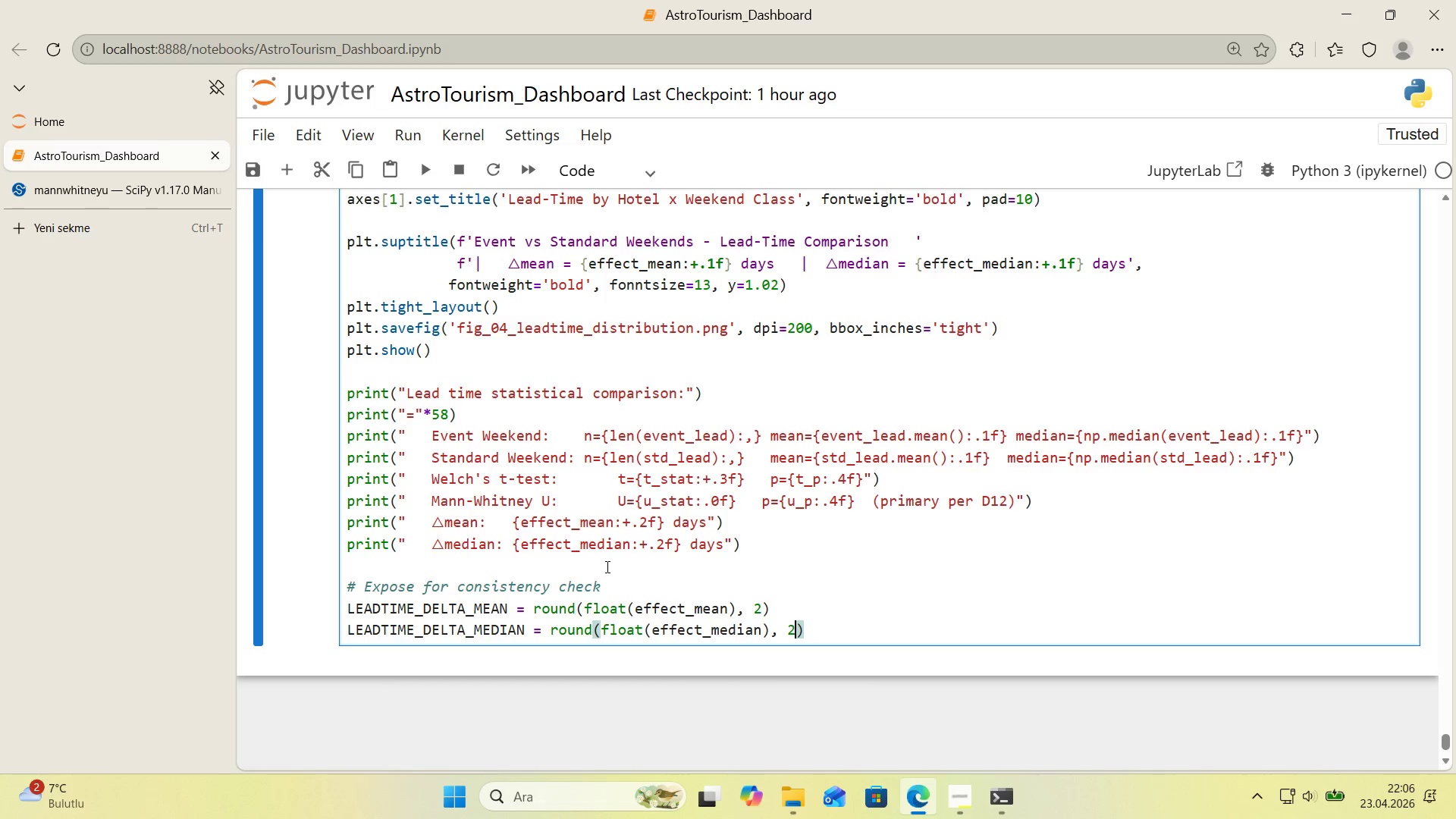 
key(ArrowRight)
 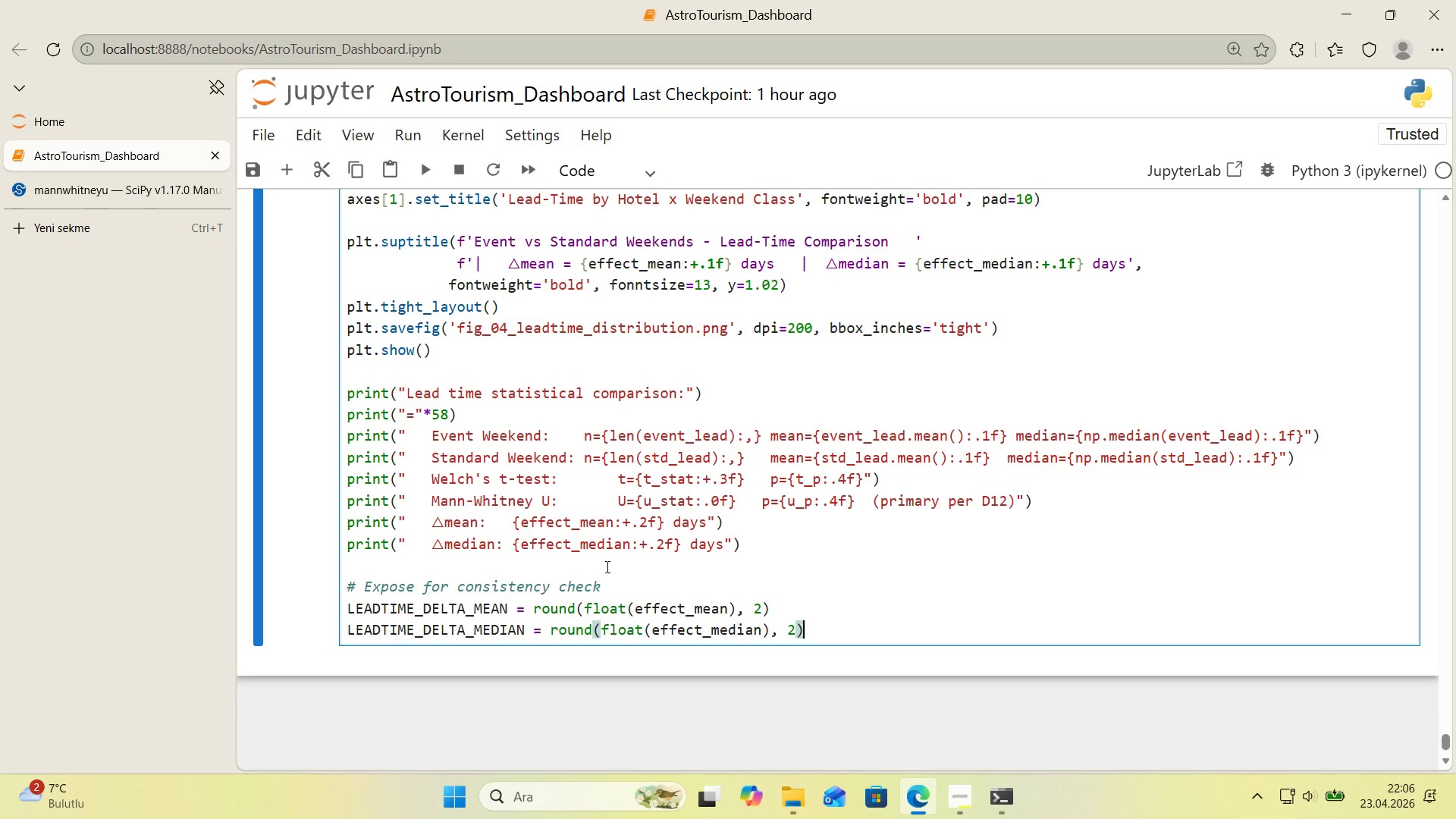 
key(Enter)
 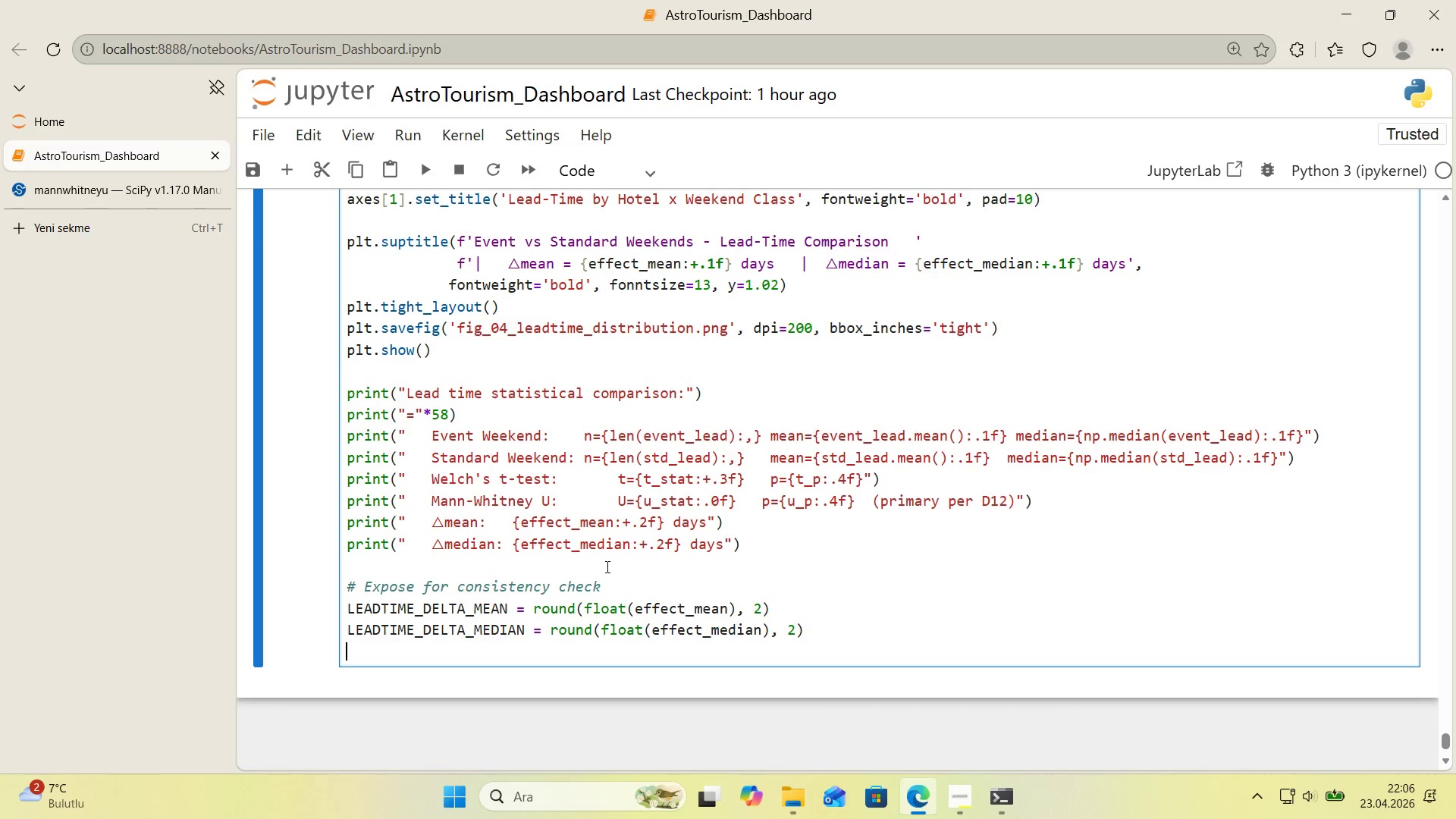 
type(LEADTIME_MWWU_P)
key(Backspace)
key(Backspace)
key(Backspace)
key(Backspace)
type(U_P ) round*()
 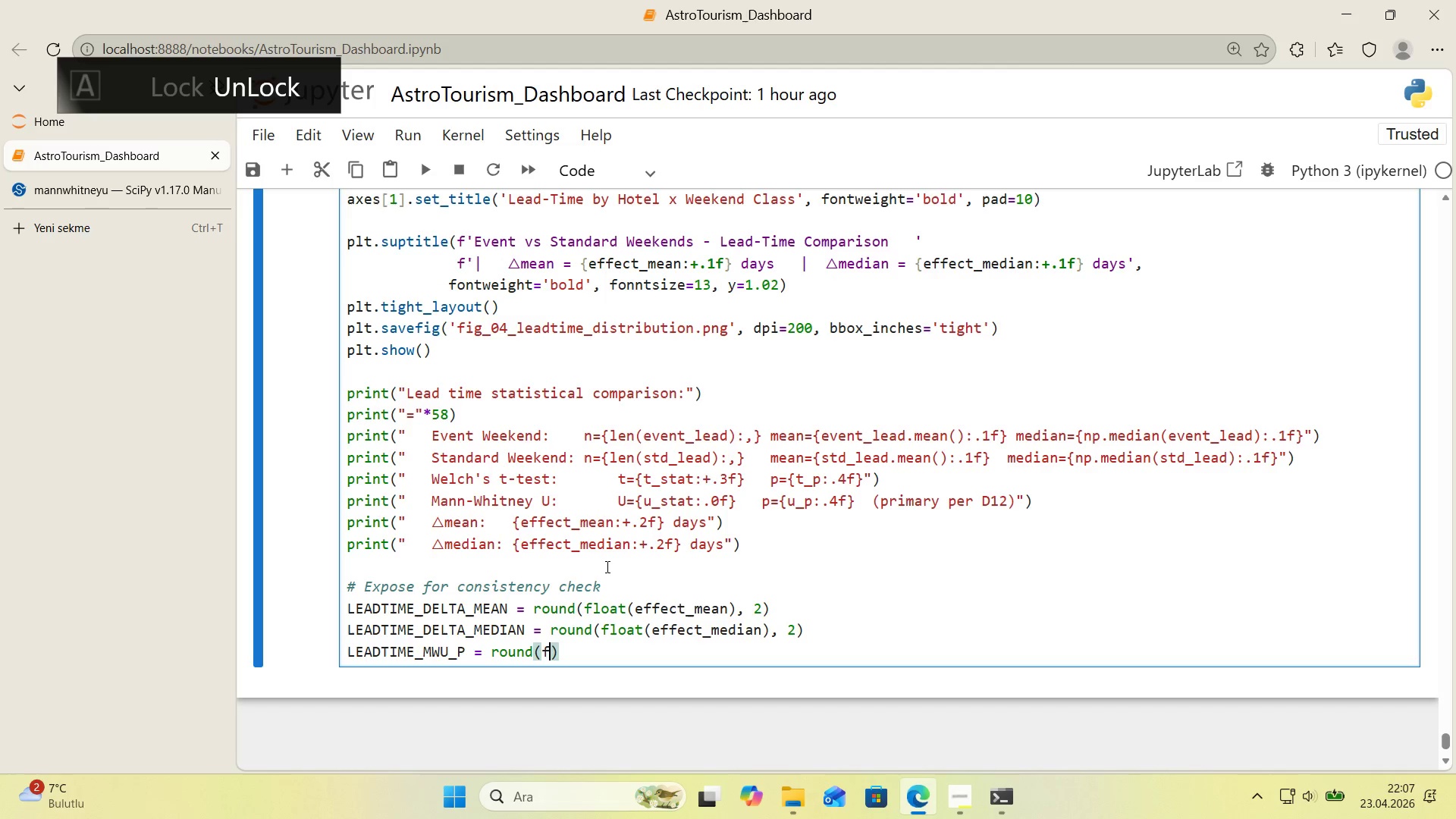 
 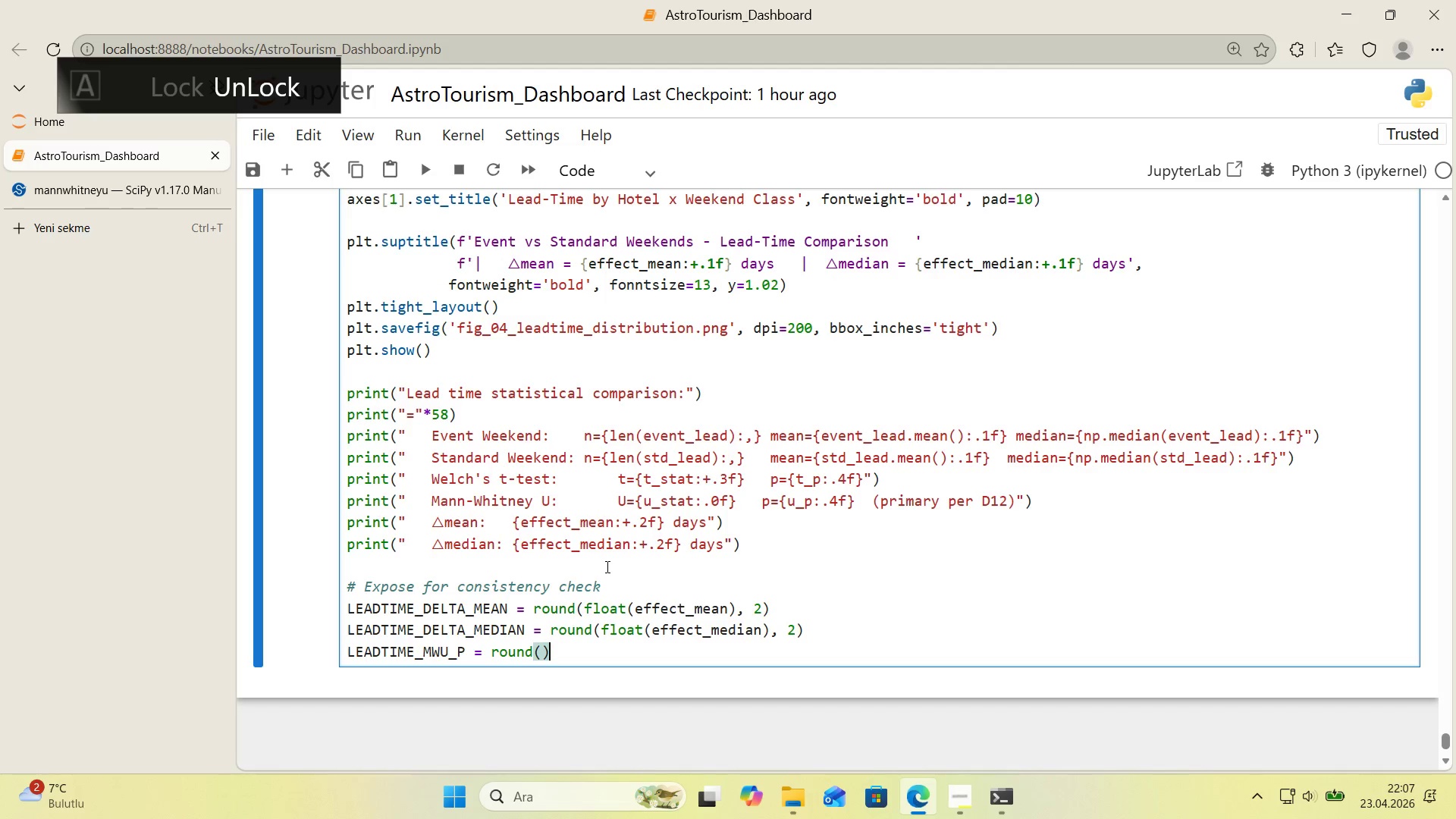 
key(ArrowLeft)
 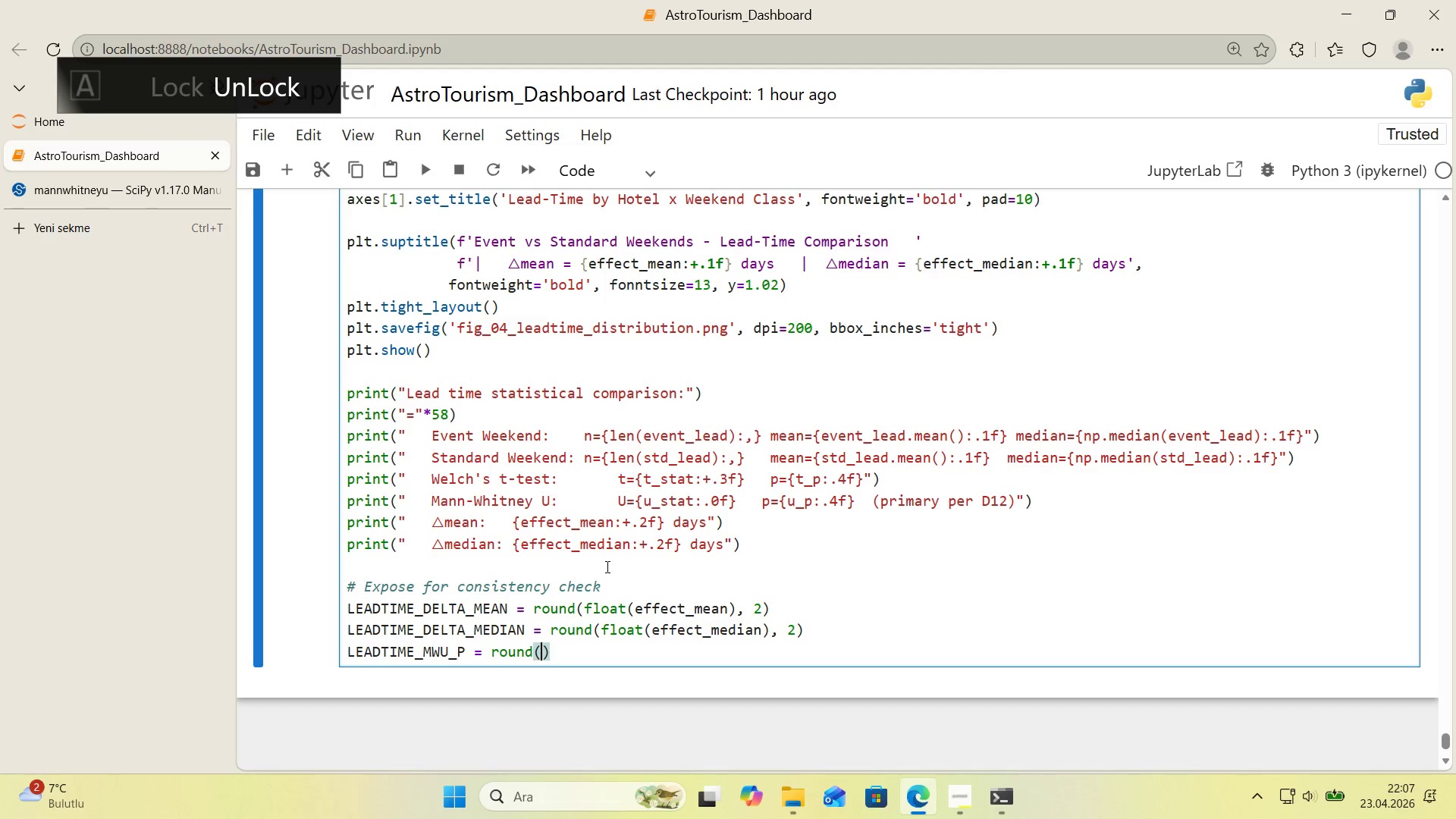 
type(float)
 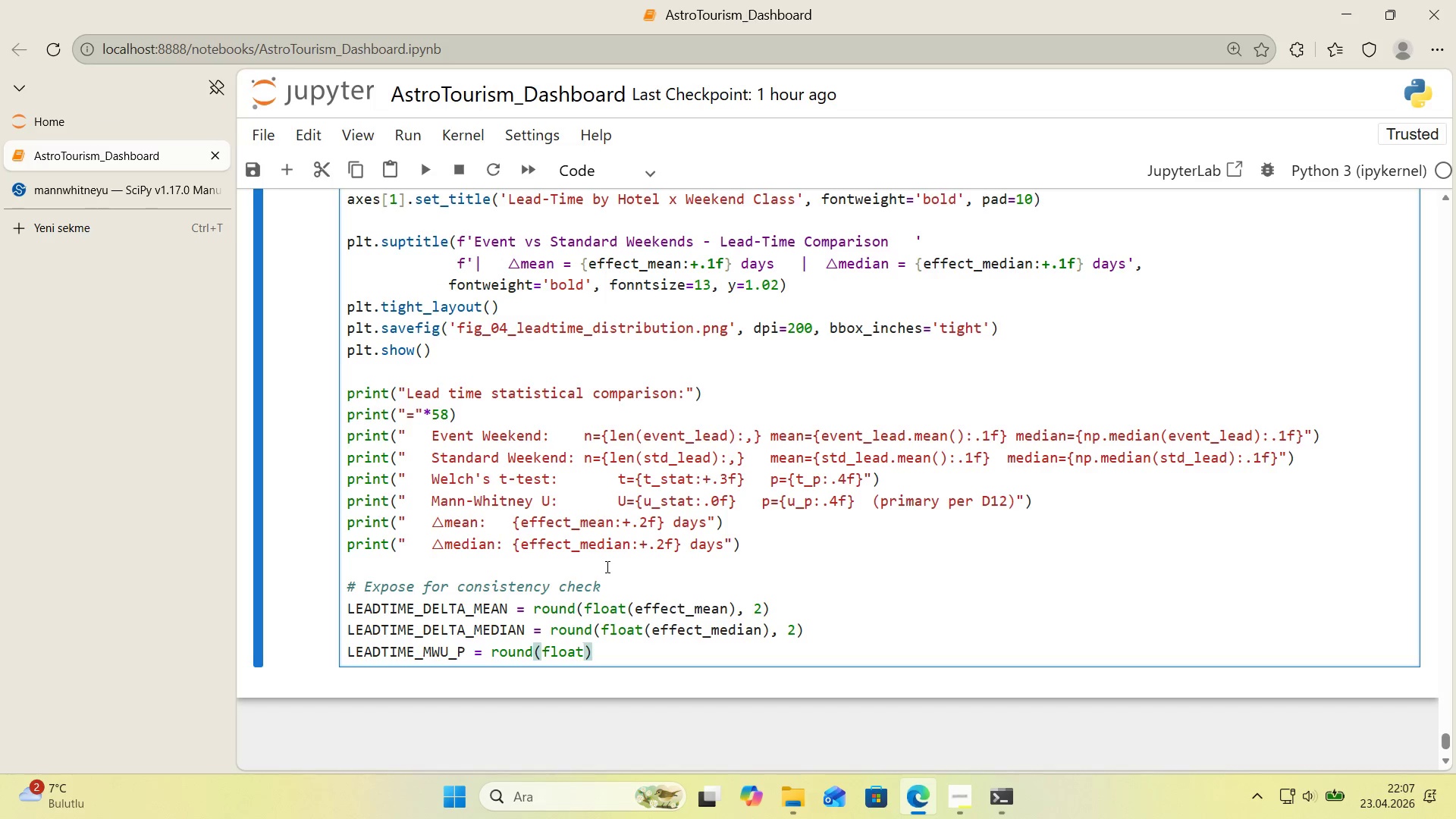 
key(ArrowRight)
 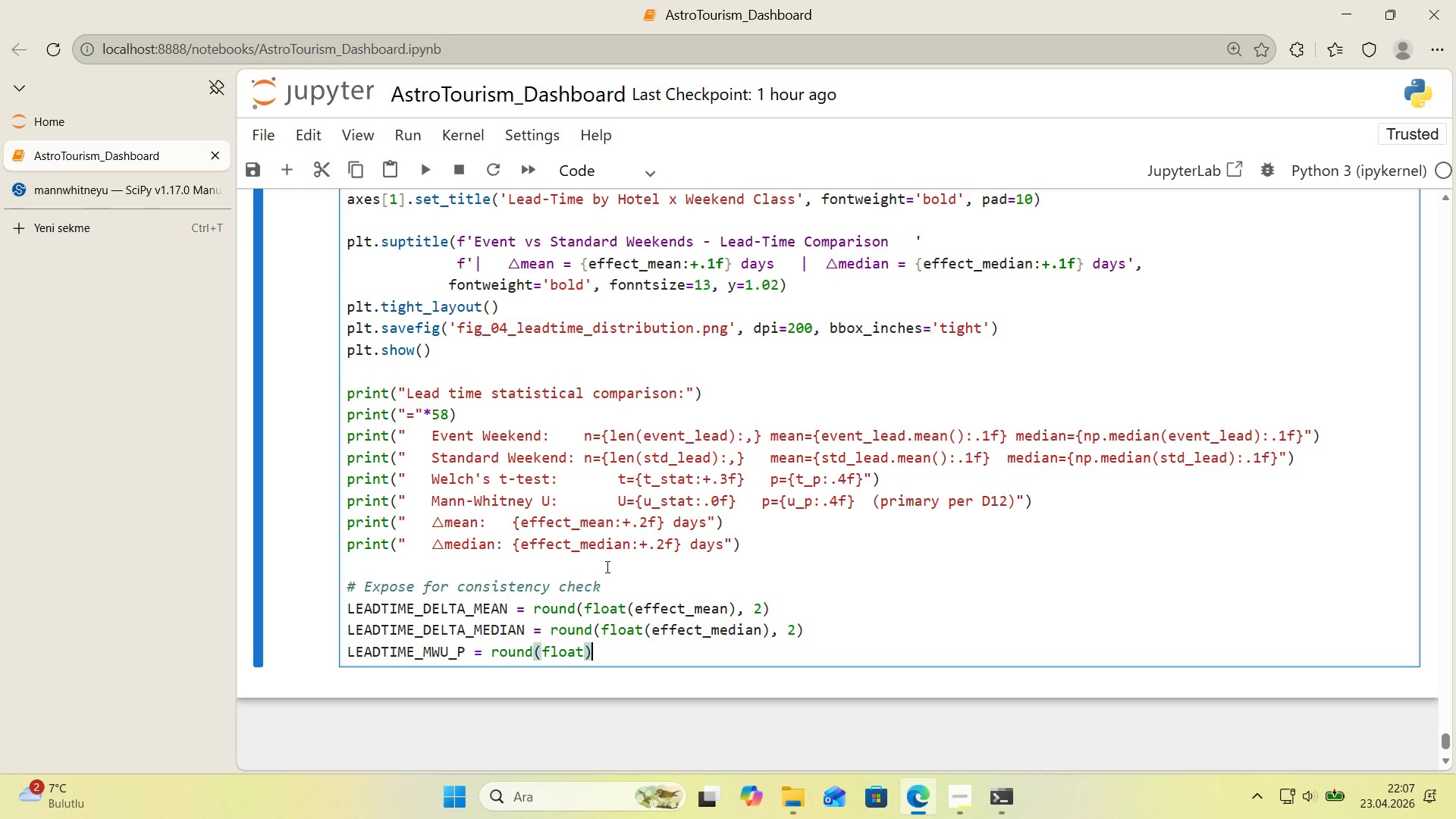 
type(*()
 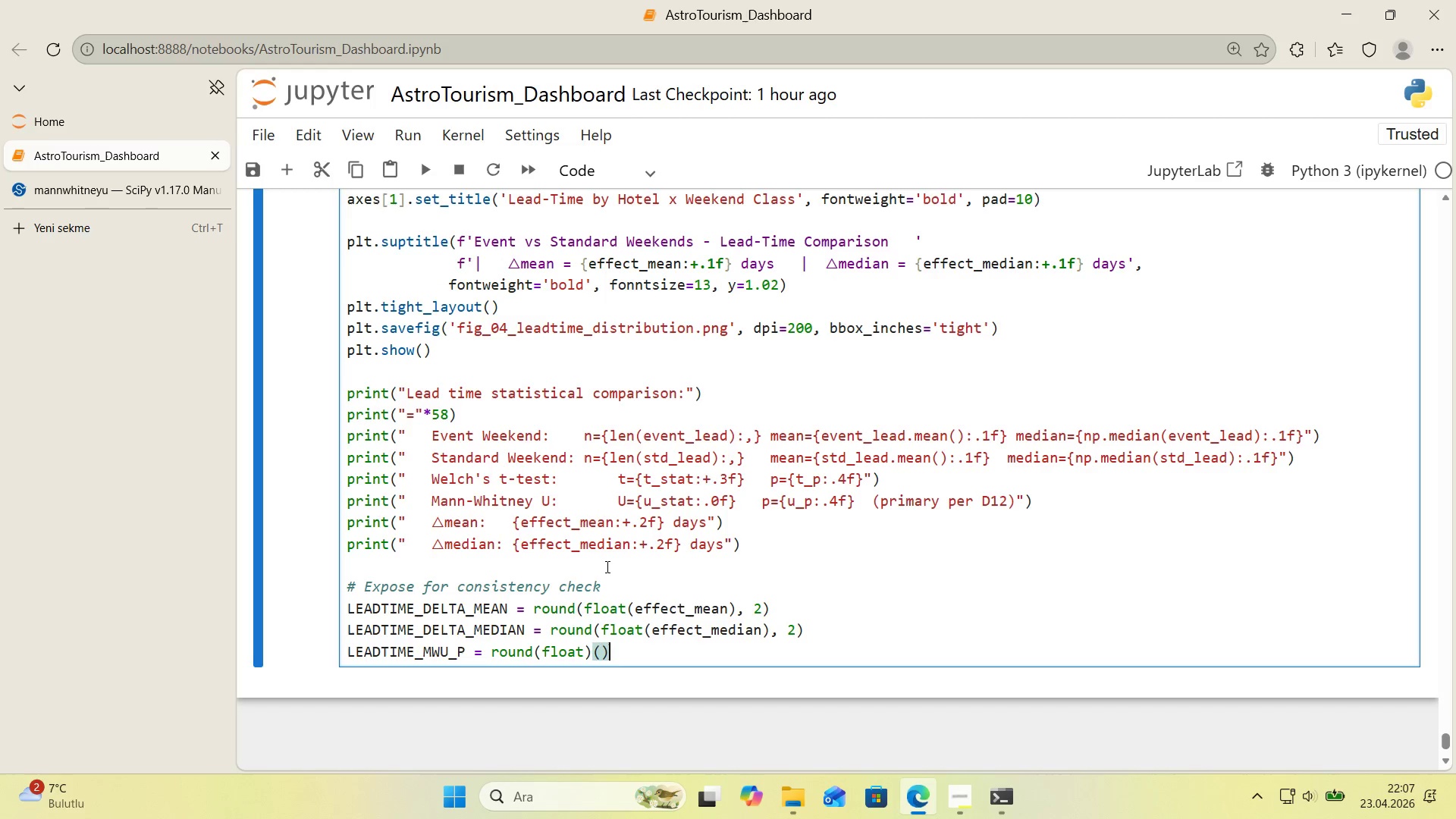 
key(ArrowLeft)
 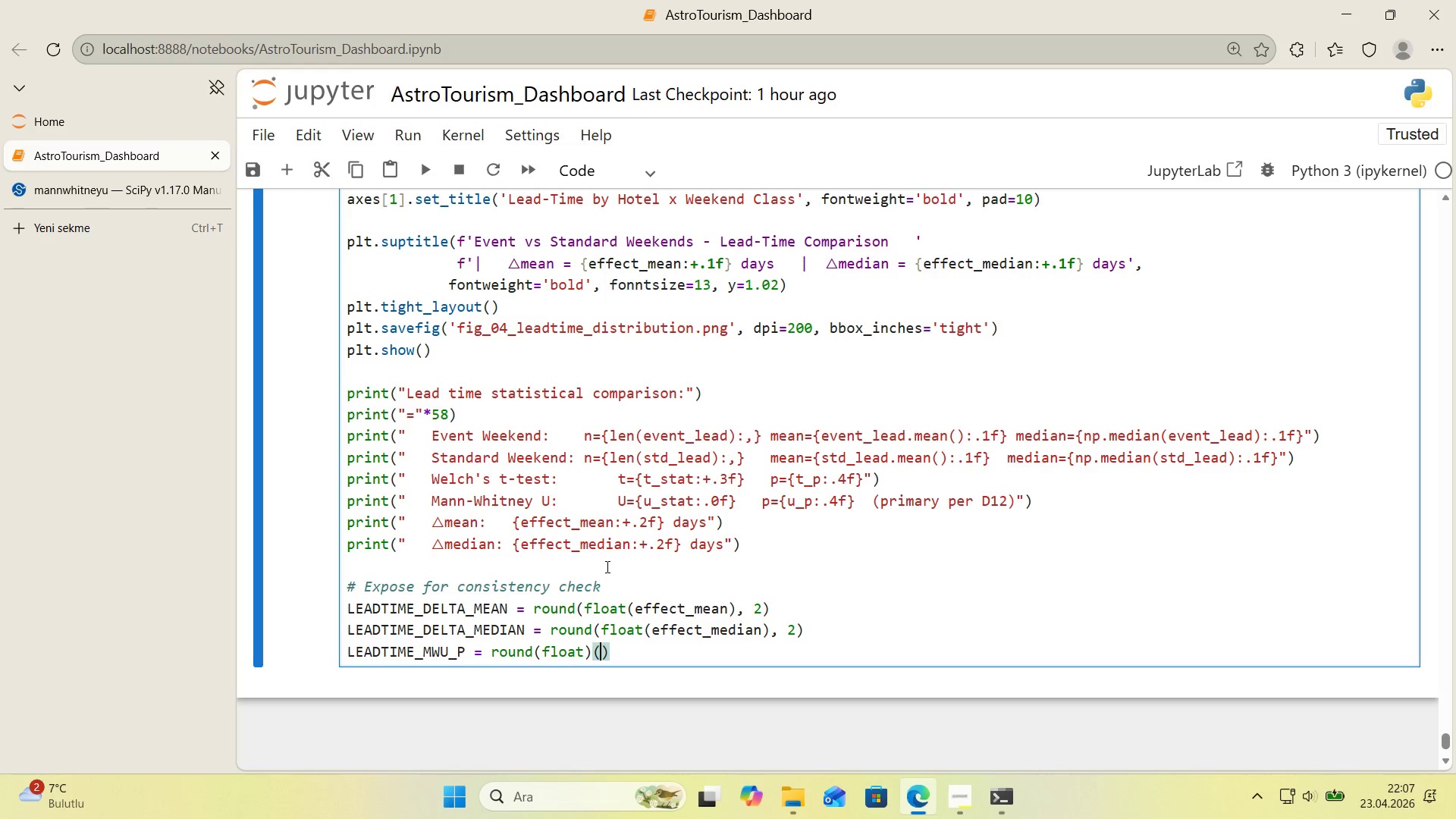 
key(U)
 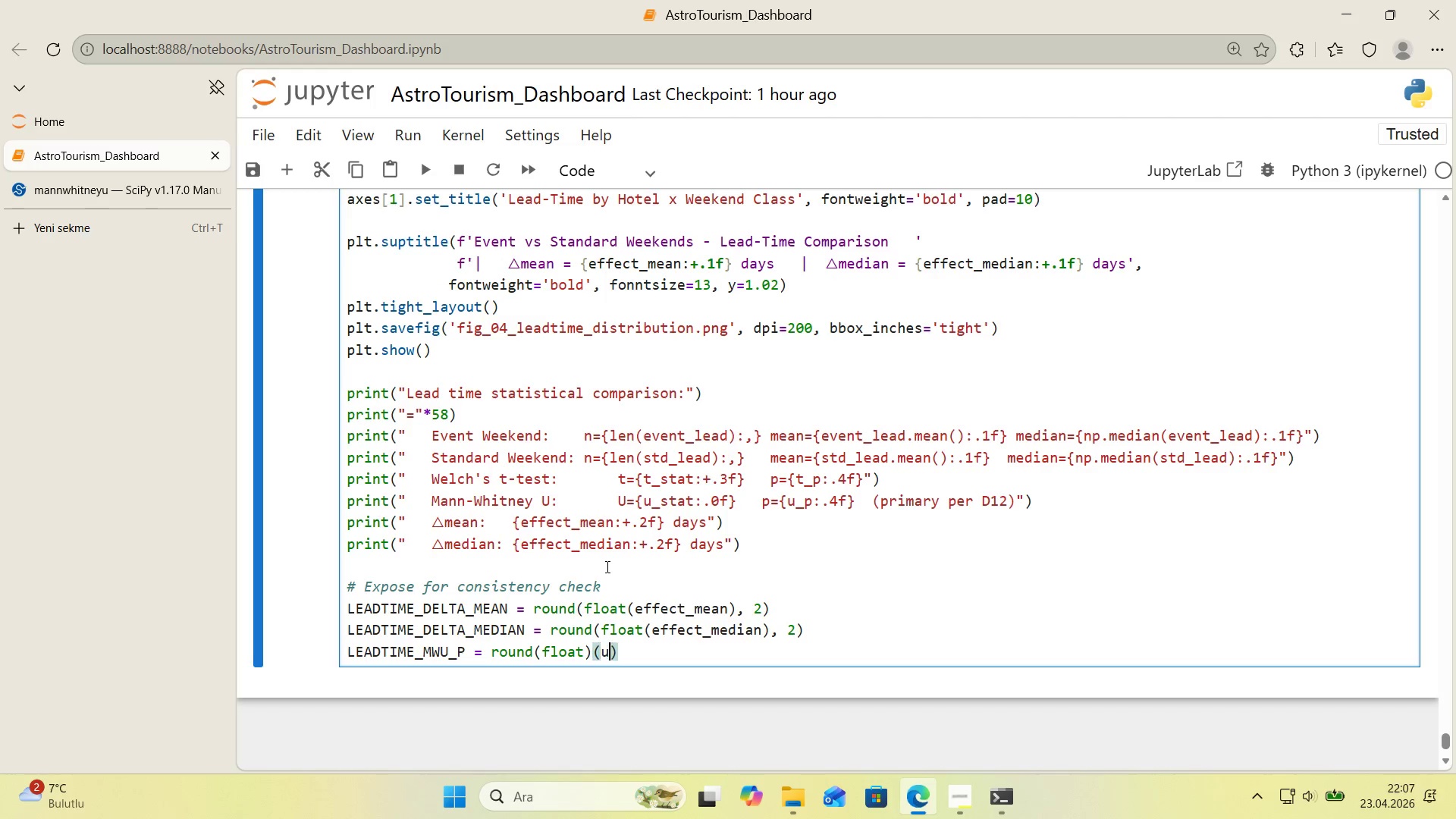 
key(Shift+ShiftRight)
 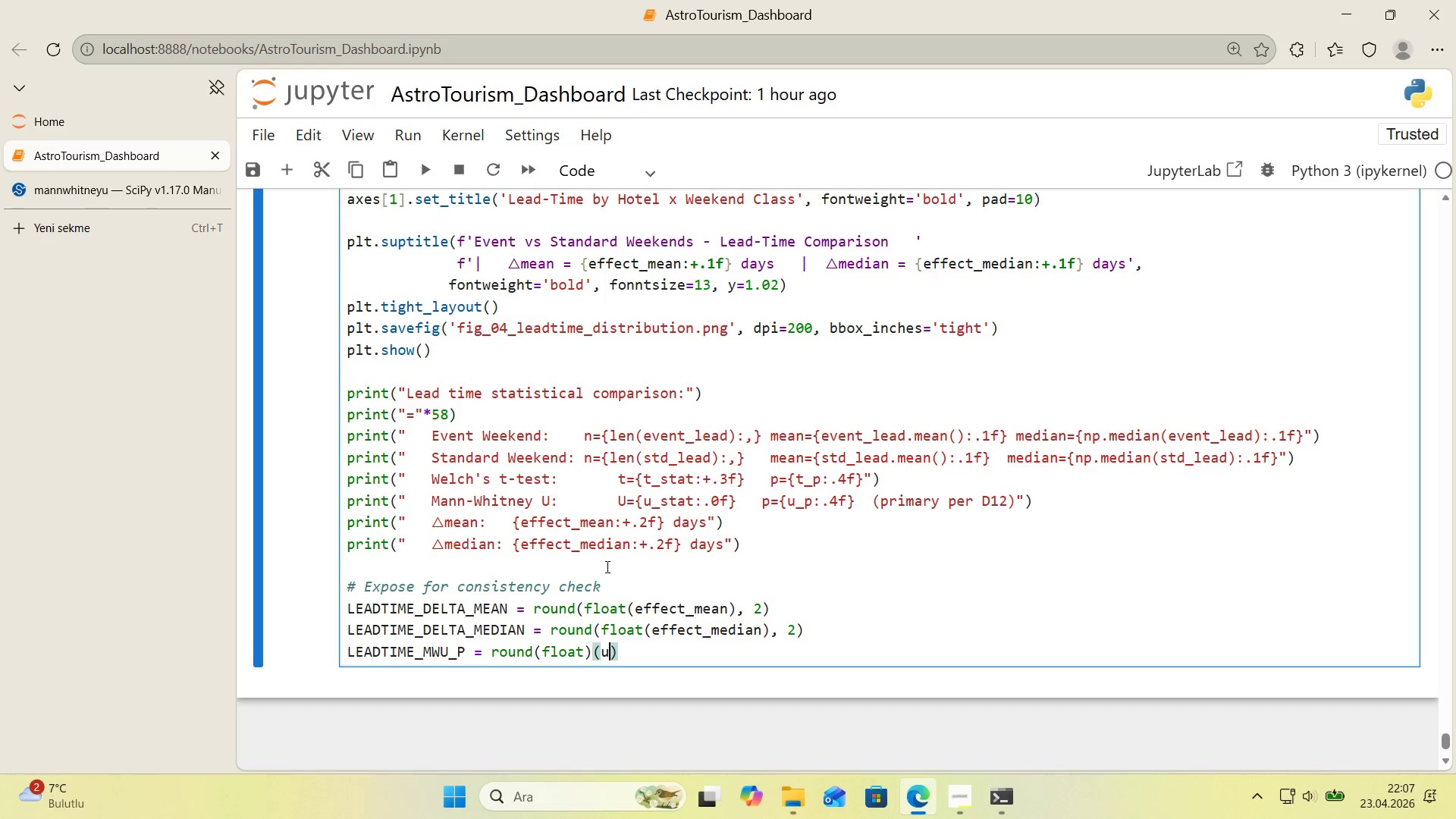 
key(Shift+Minus)
 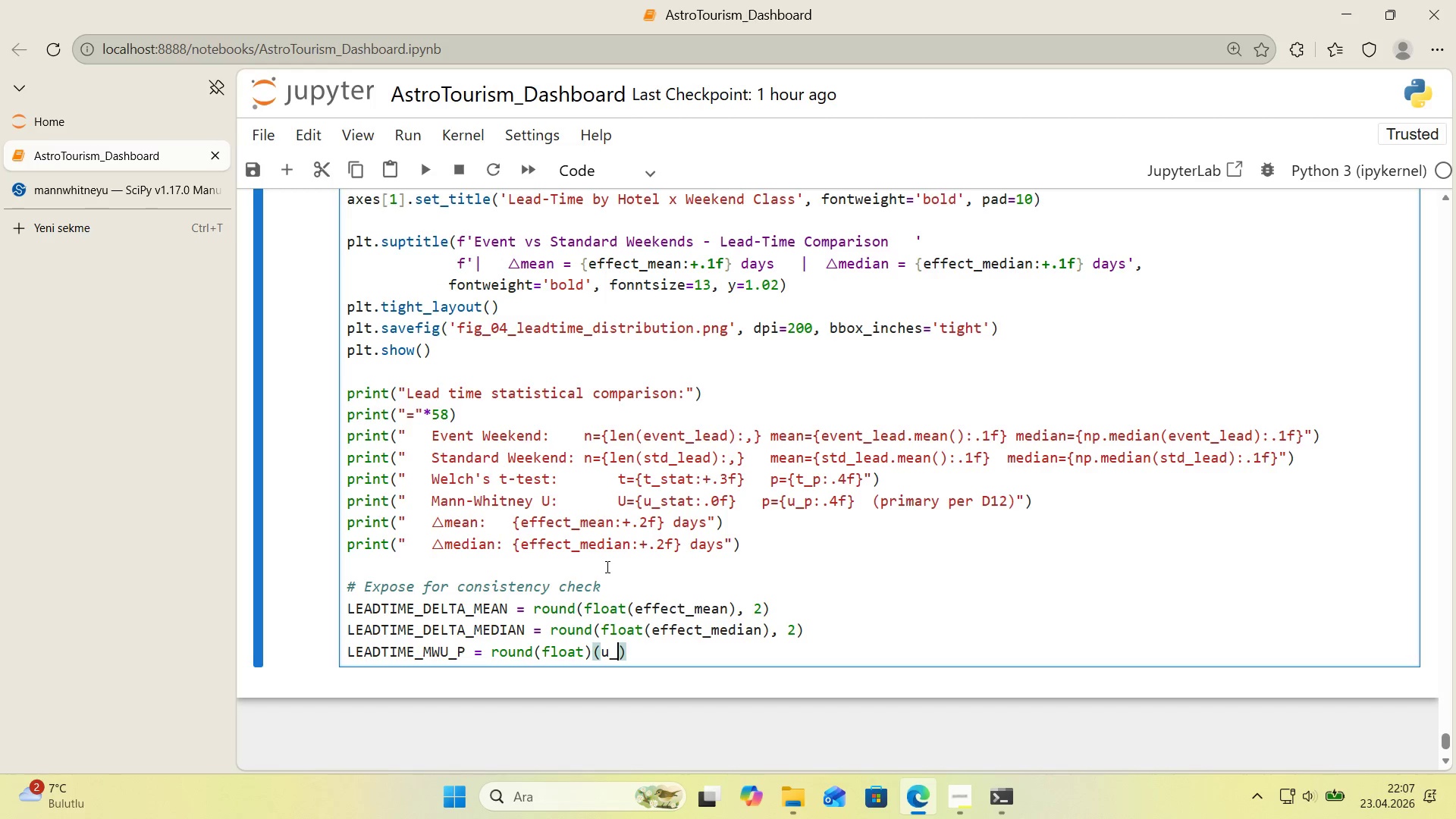 
key(P)
 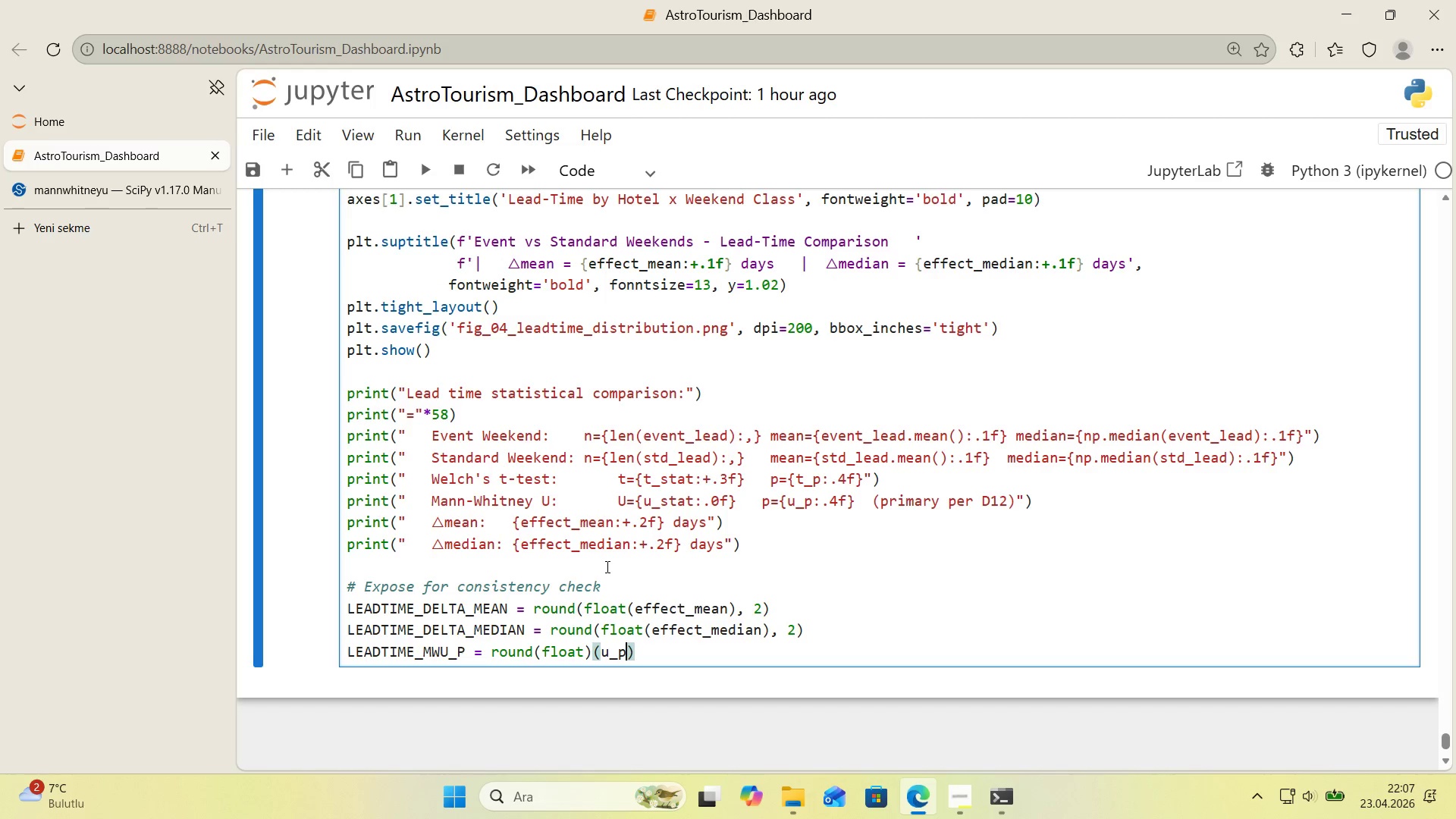 
key(ArrowRight)
 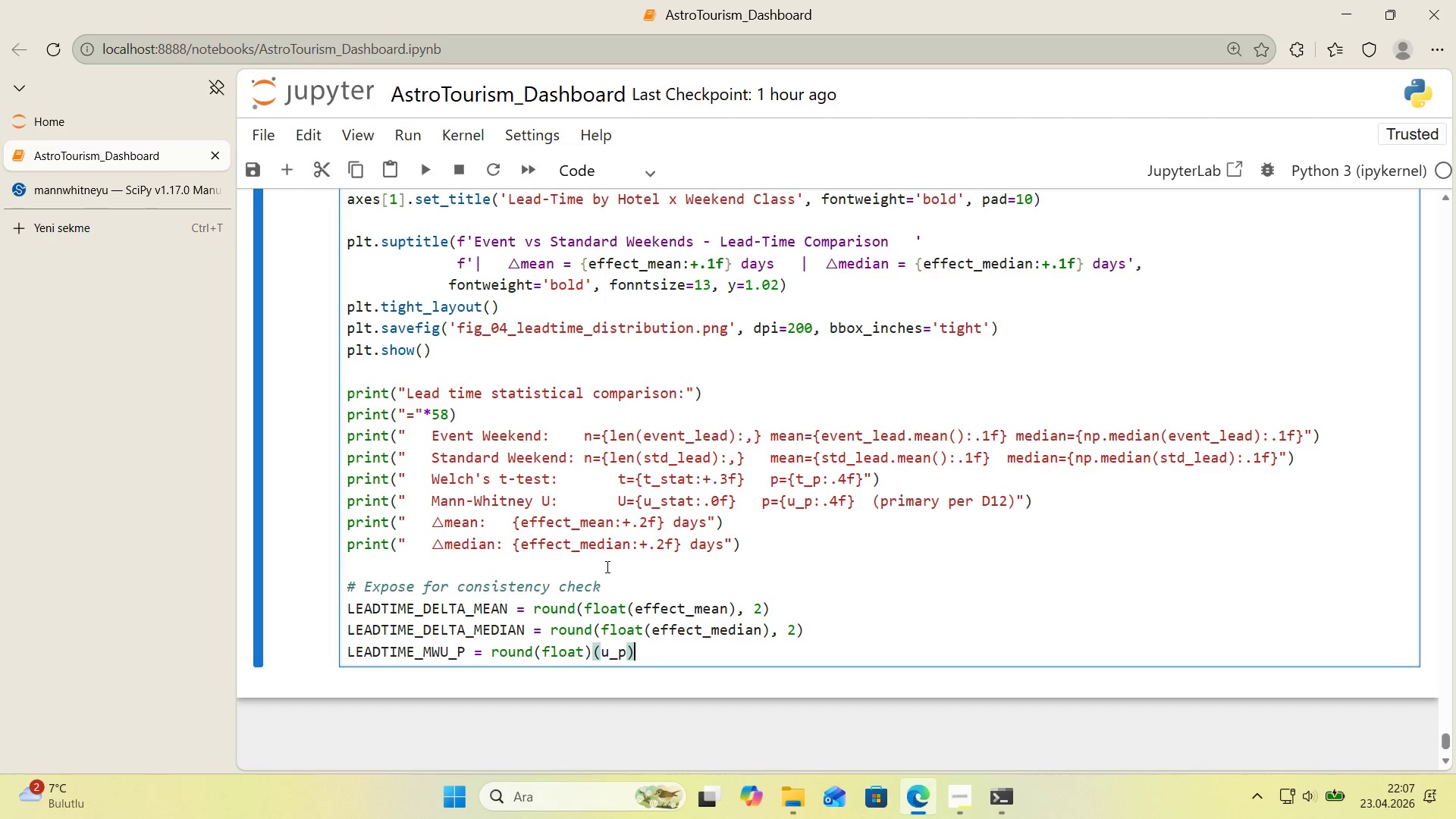 
key(ArrowLeft)
 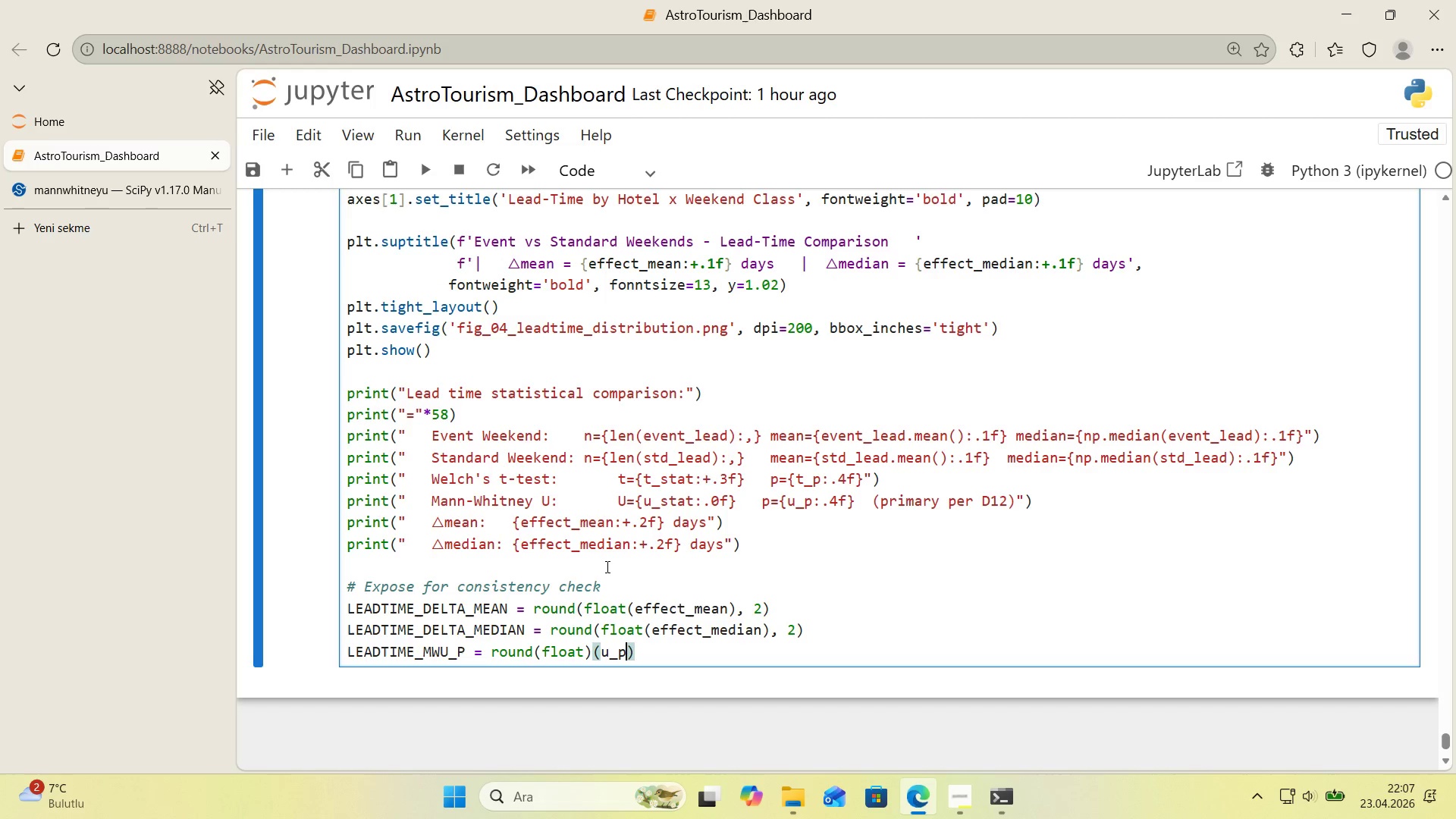 
key(Numpad0)
 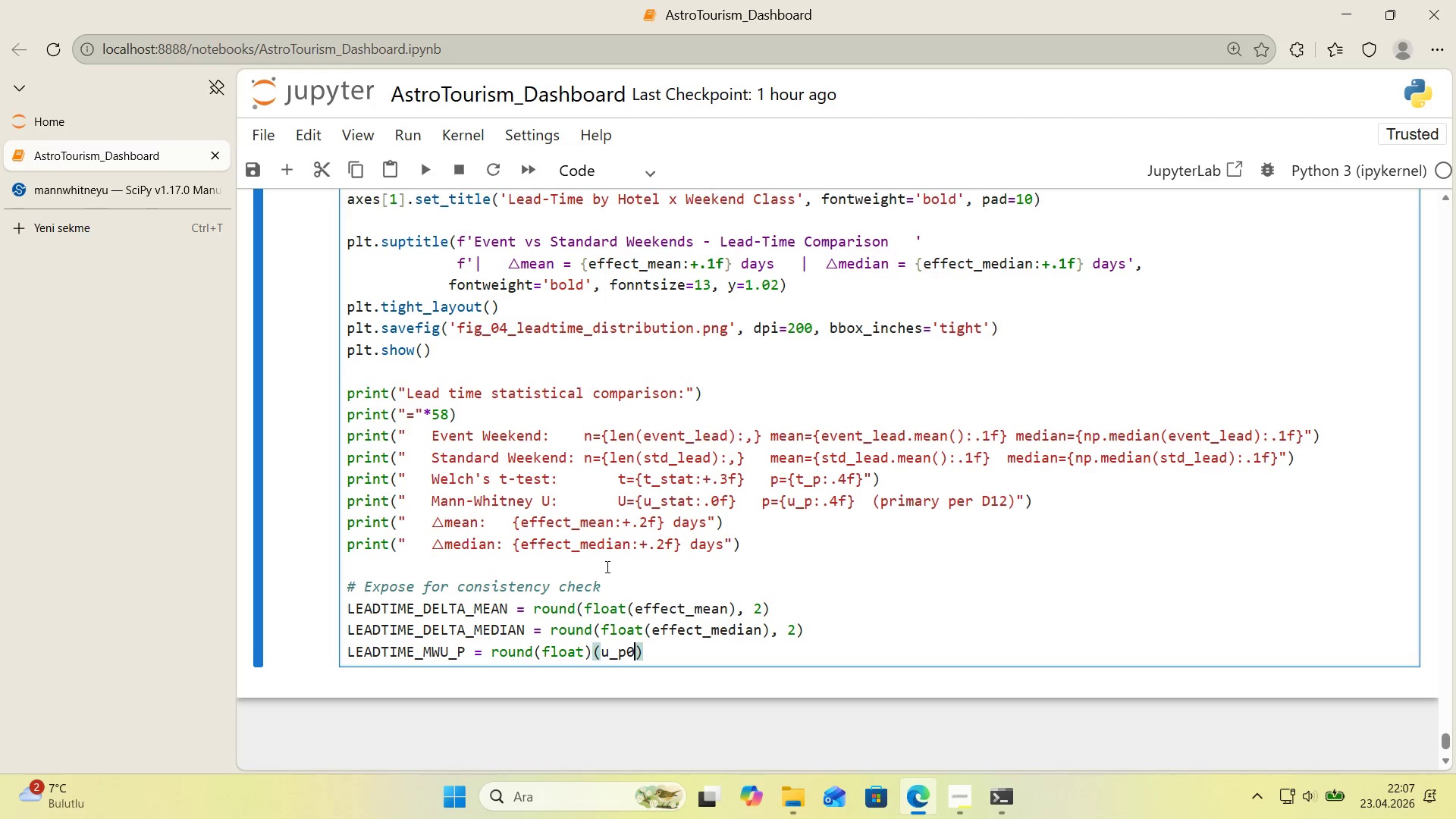 
key(Backspace)
 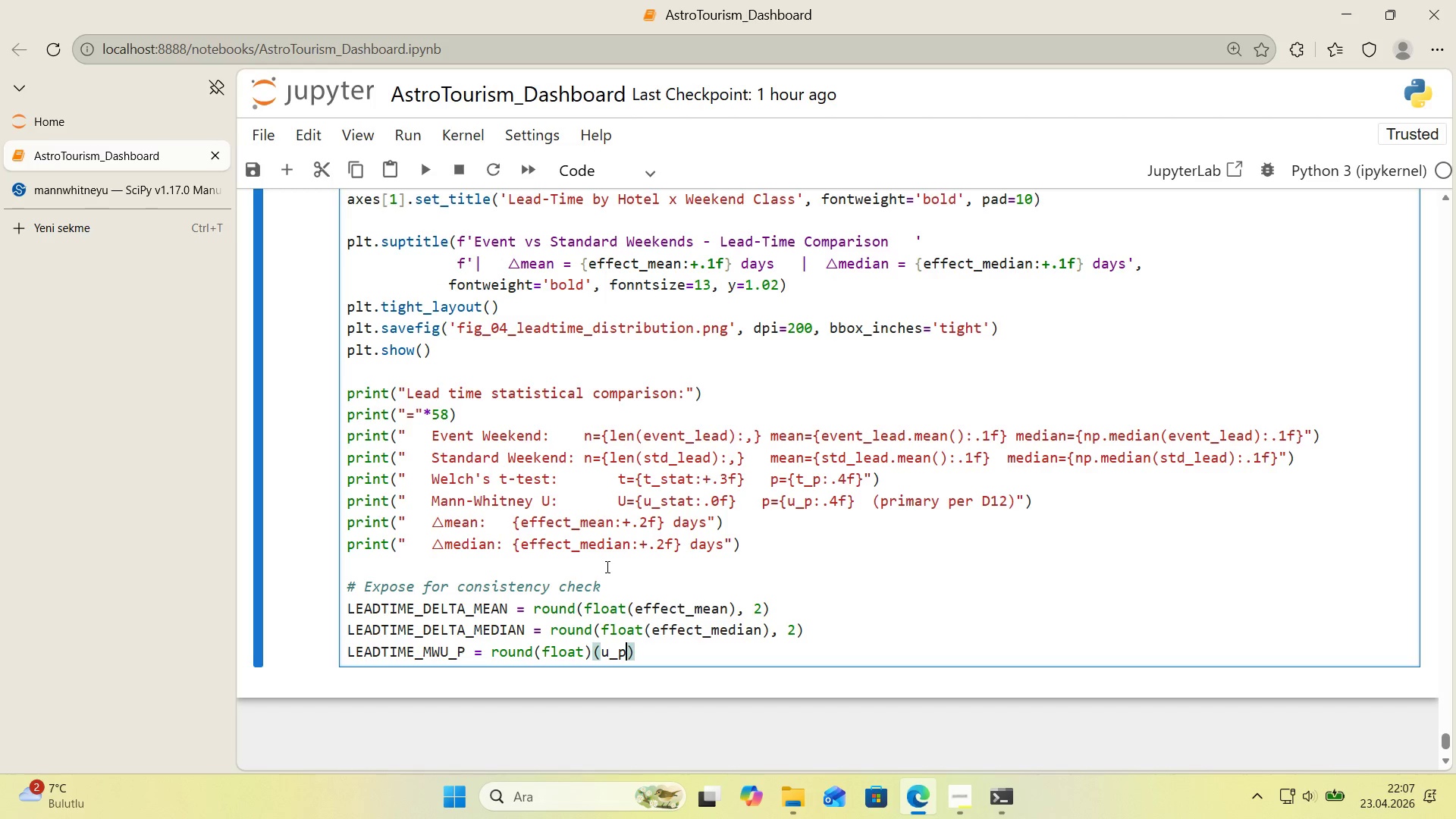 
key(ArrowRight)
 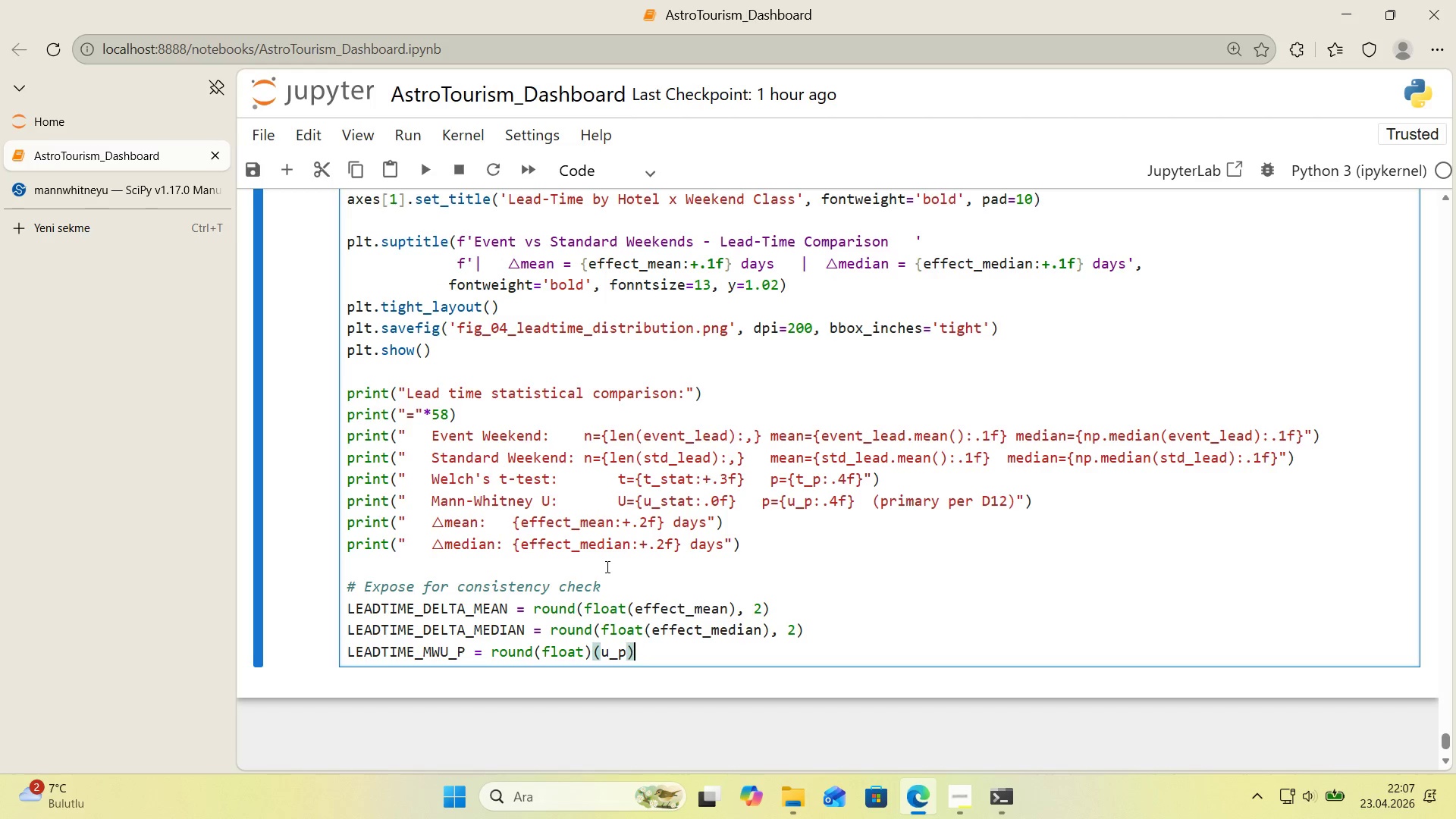 
type(, 4()
 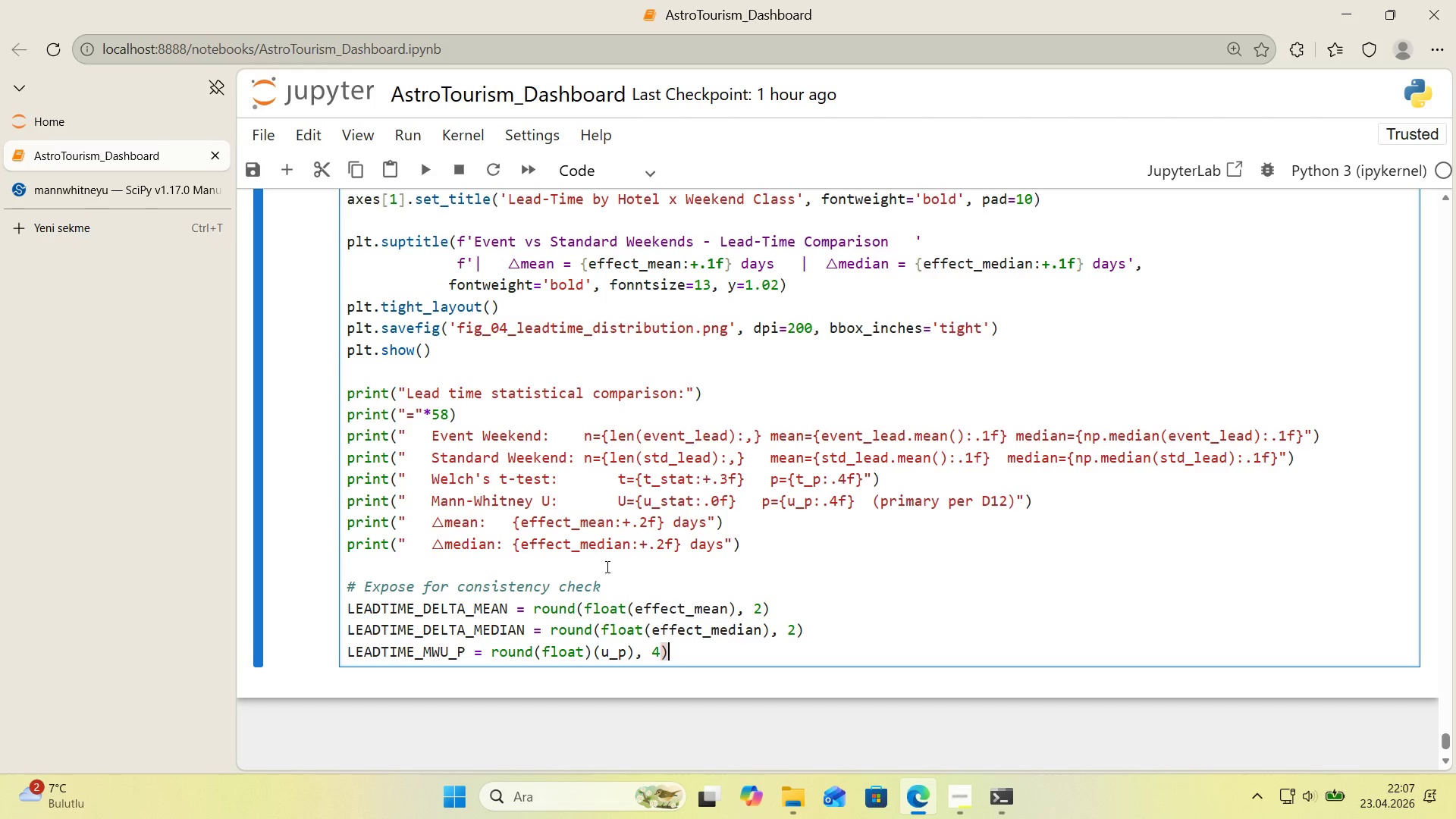 
 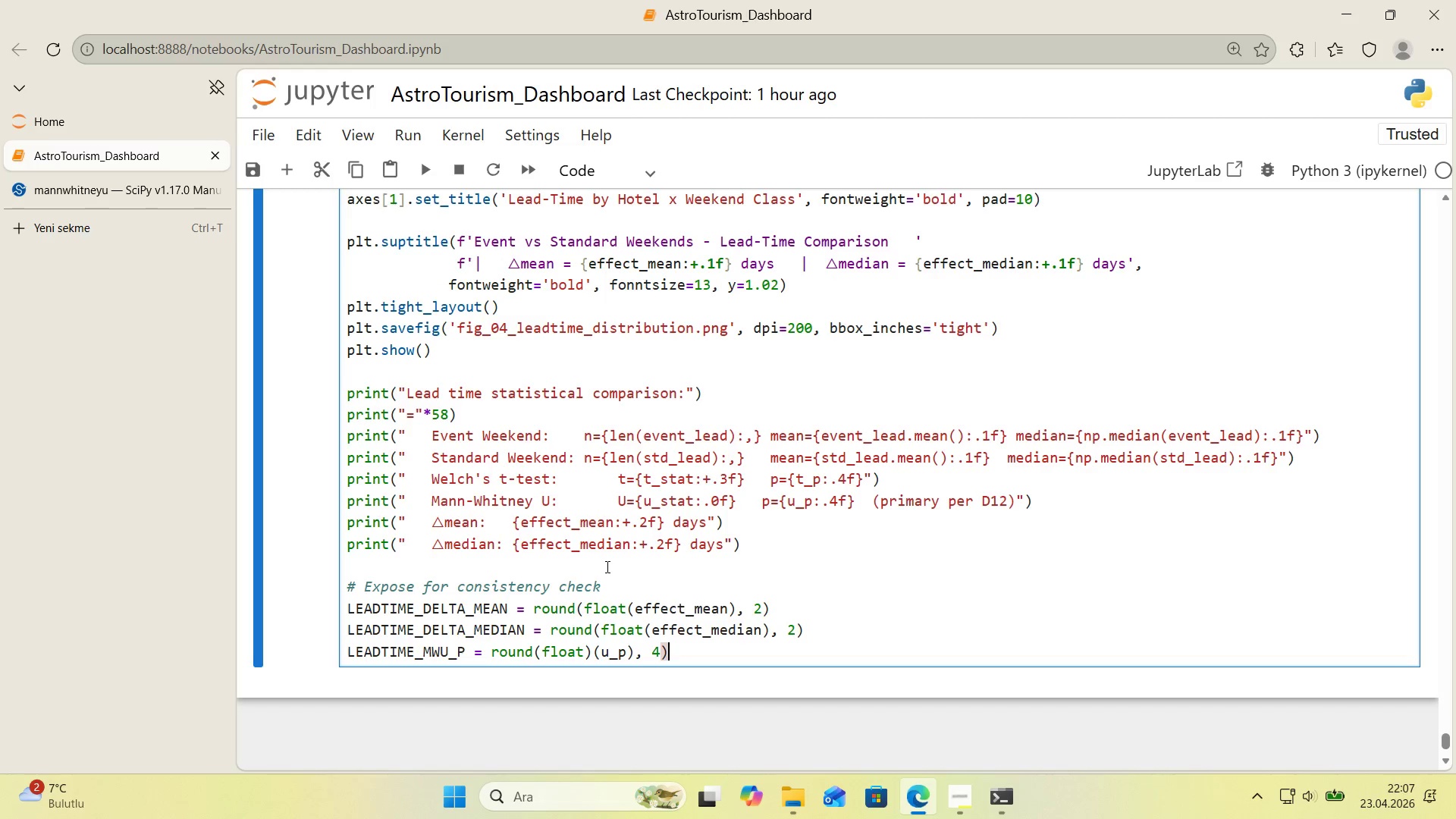 
hold_key(key=ArrowLeft, duration=0.33)
 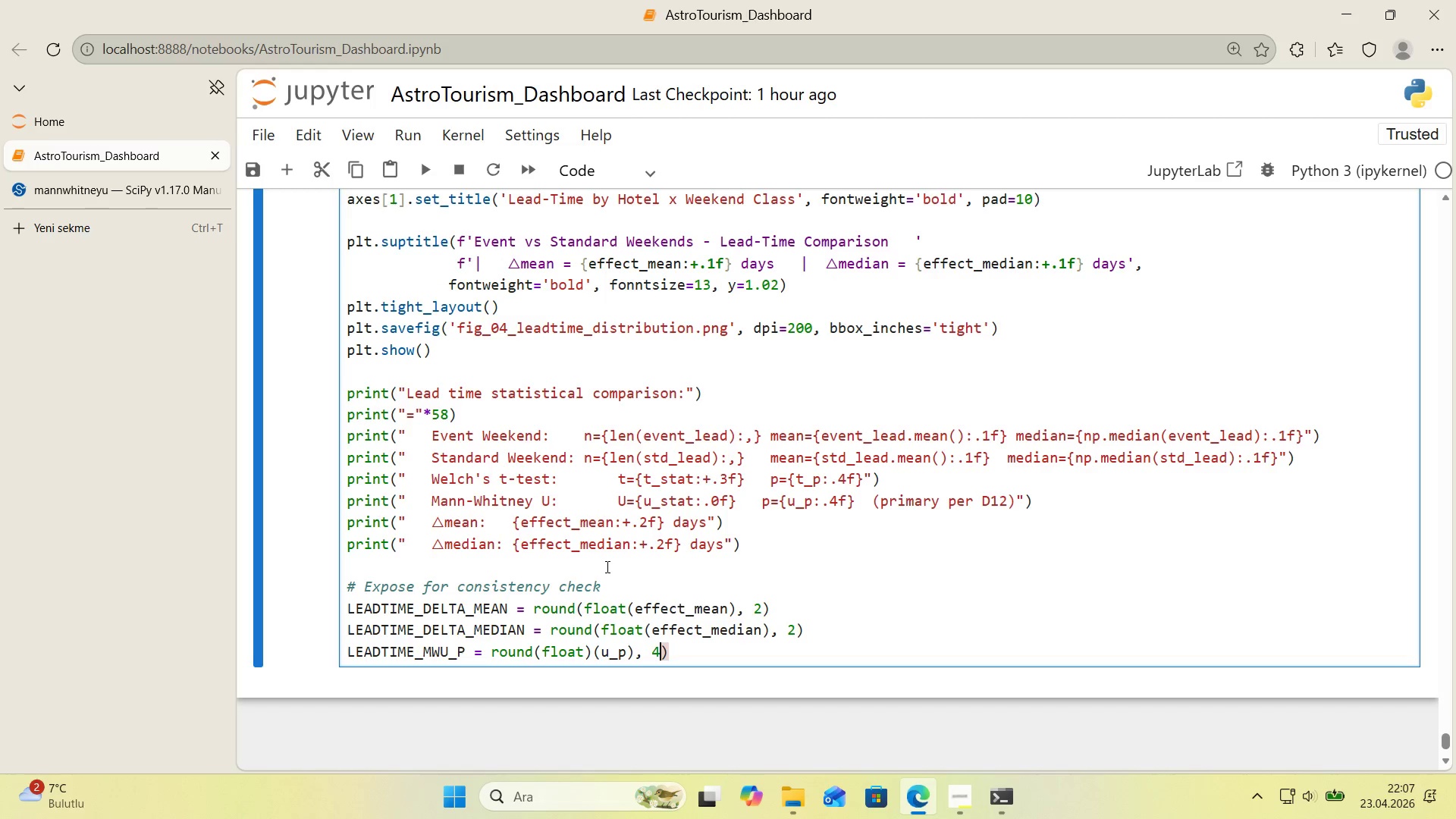 
key(ArrowLeft)
 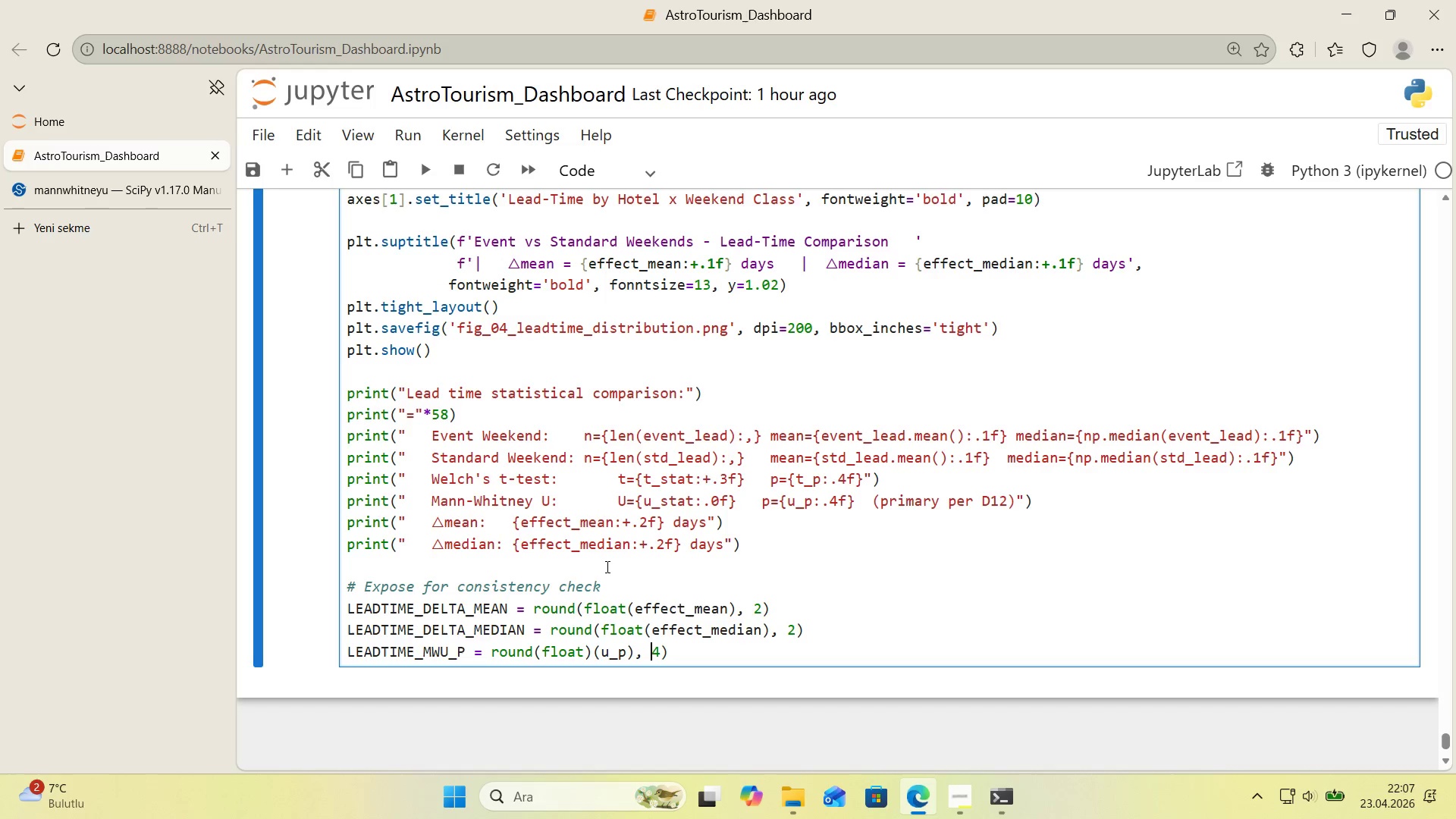 
key(ArrowLeft)
 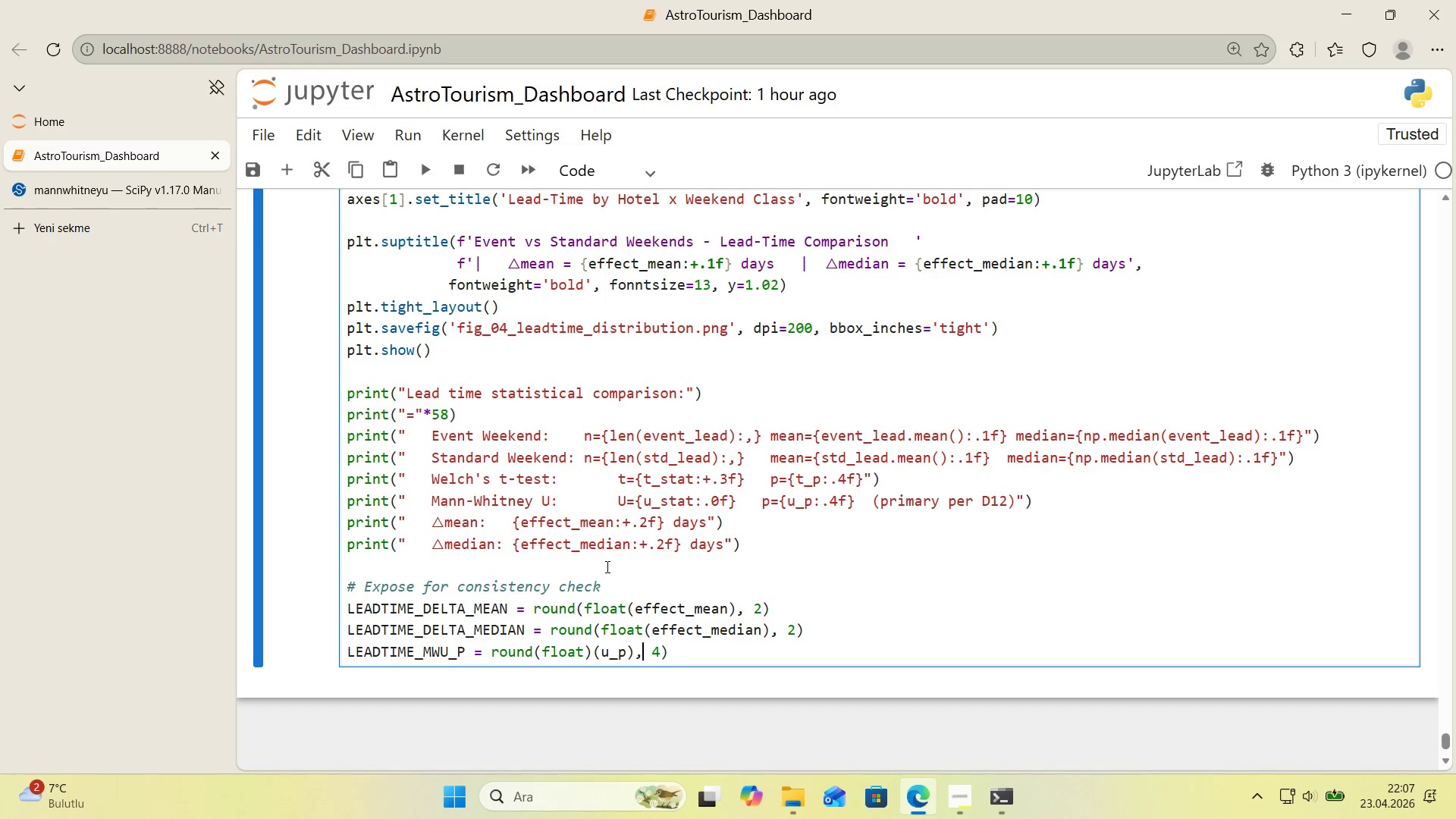 
key(ArrowLeft)
 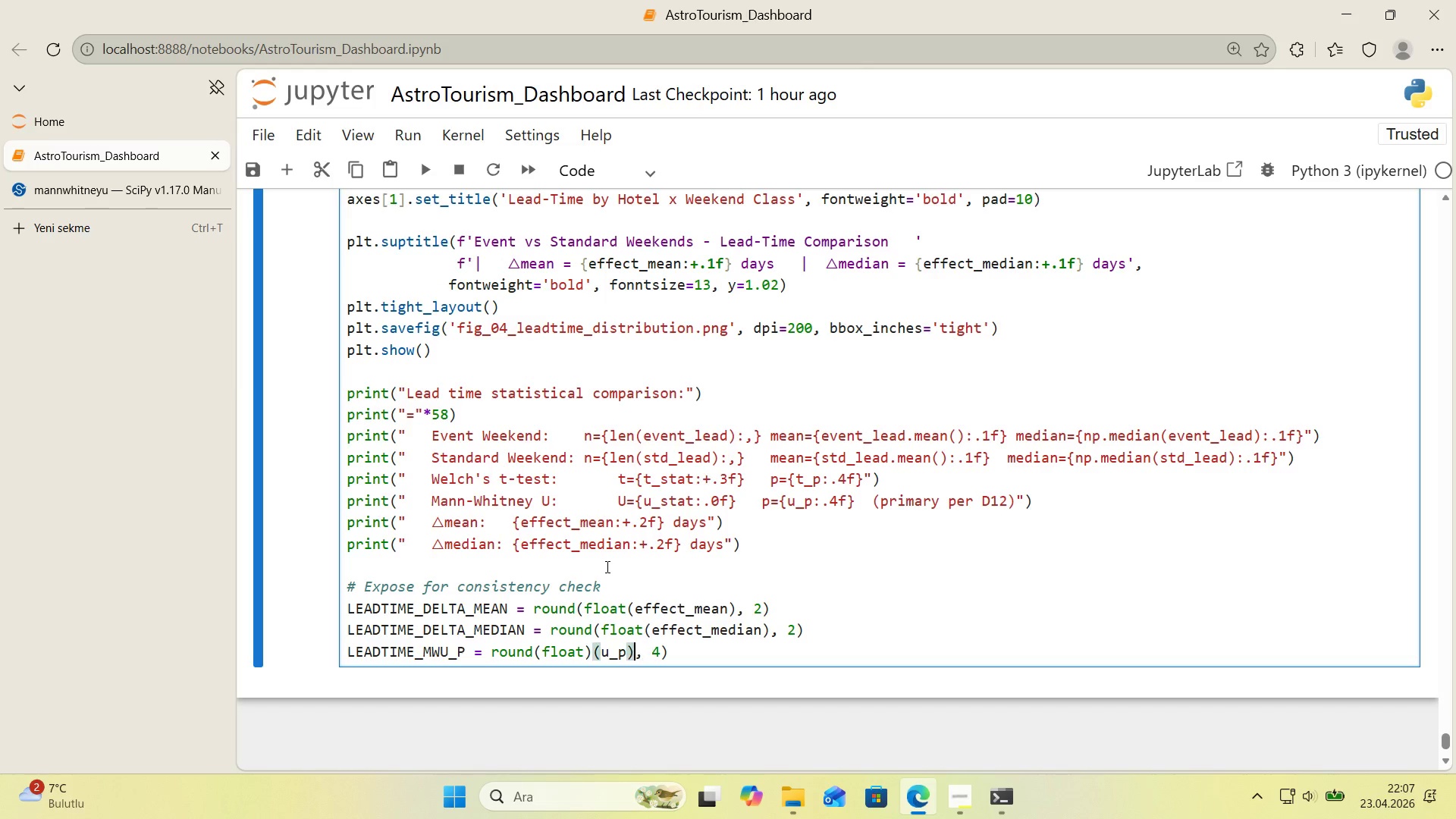 
key(ArrowLeft)
 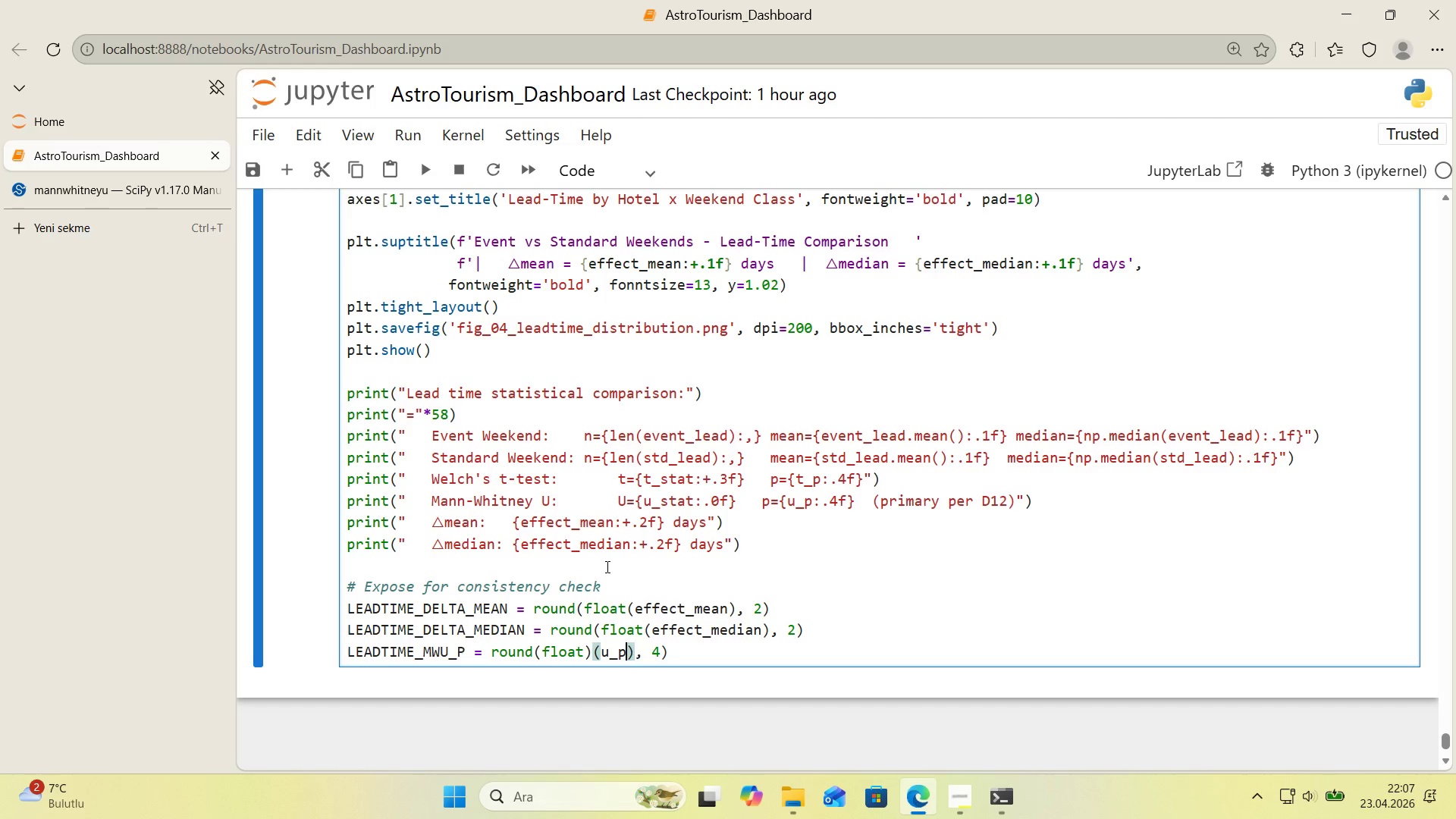 
key(ArrowLeft)
 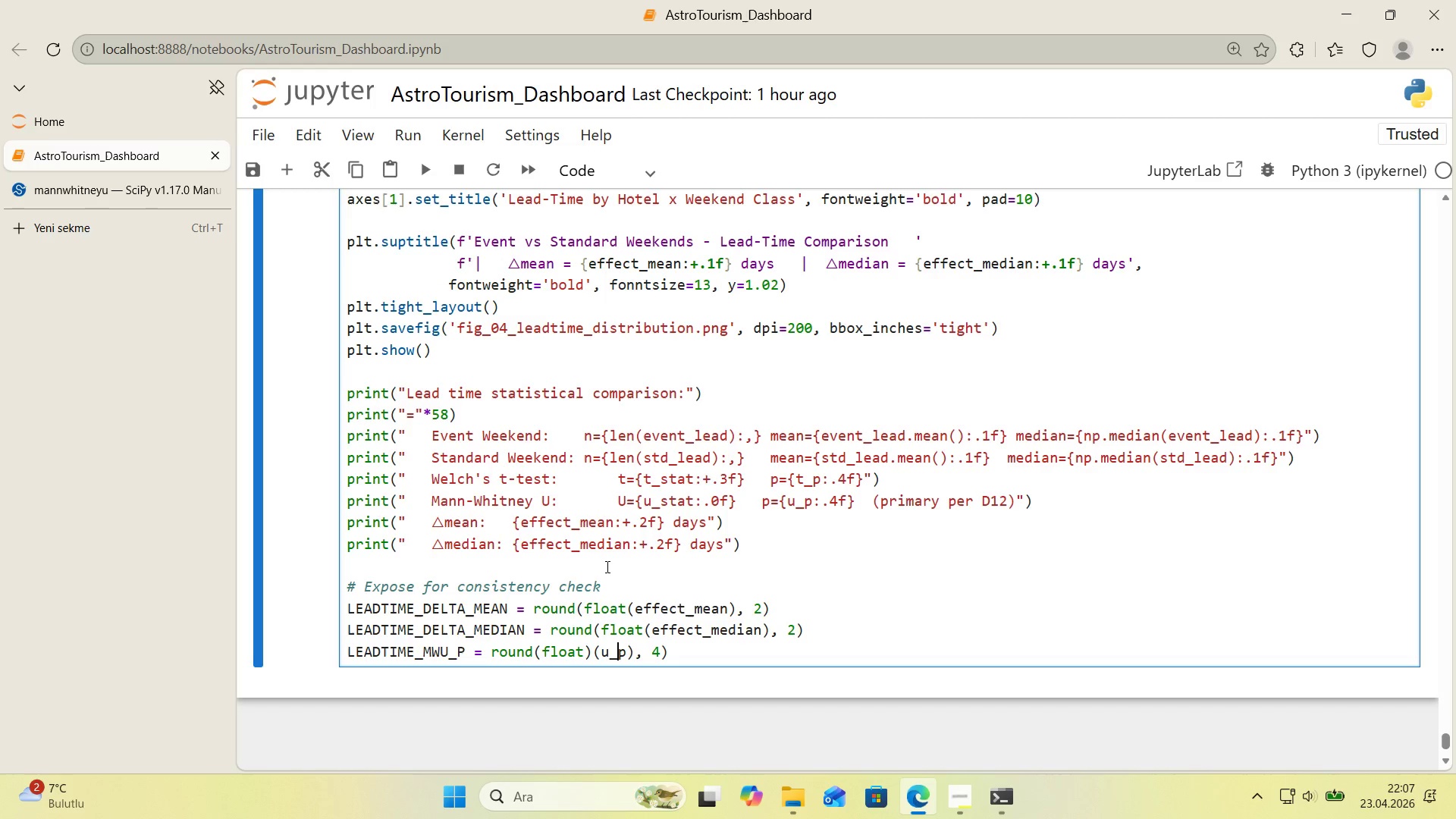 
key(ArrowLeft)
 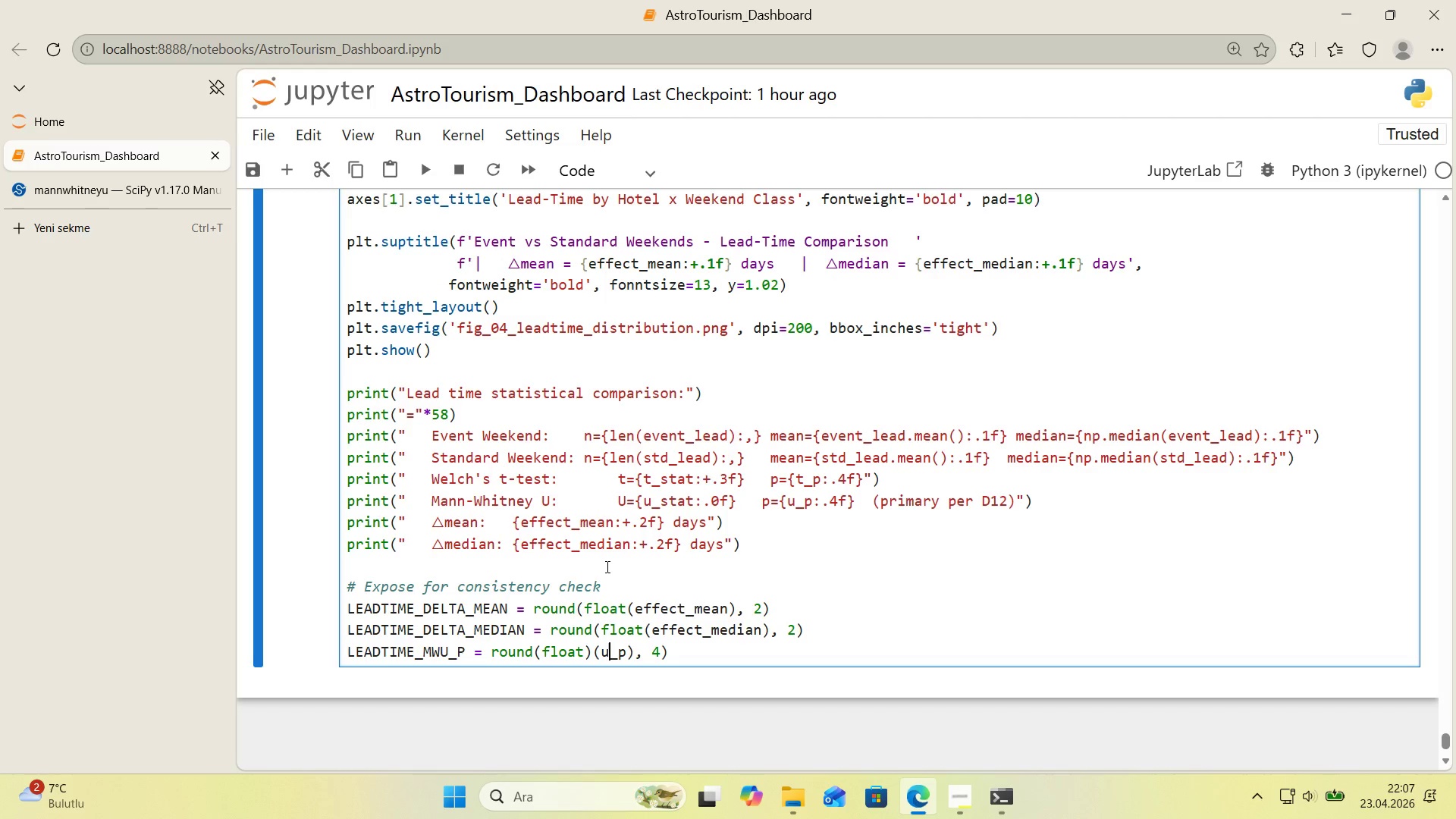 
key(ArrowLeft)
 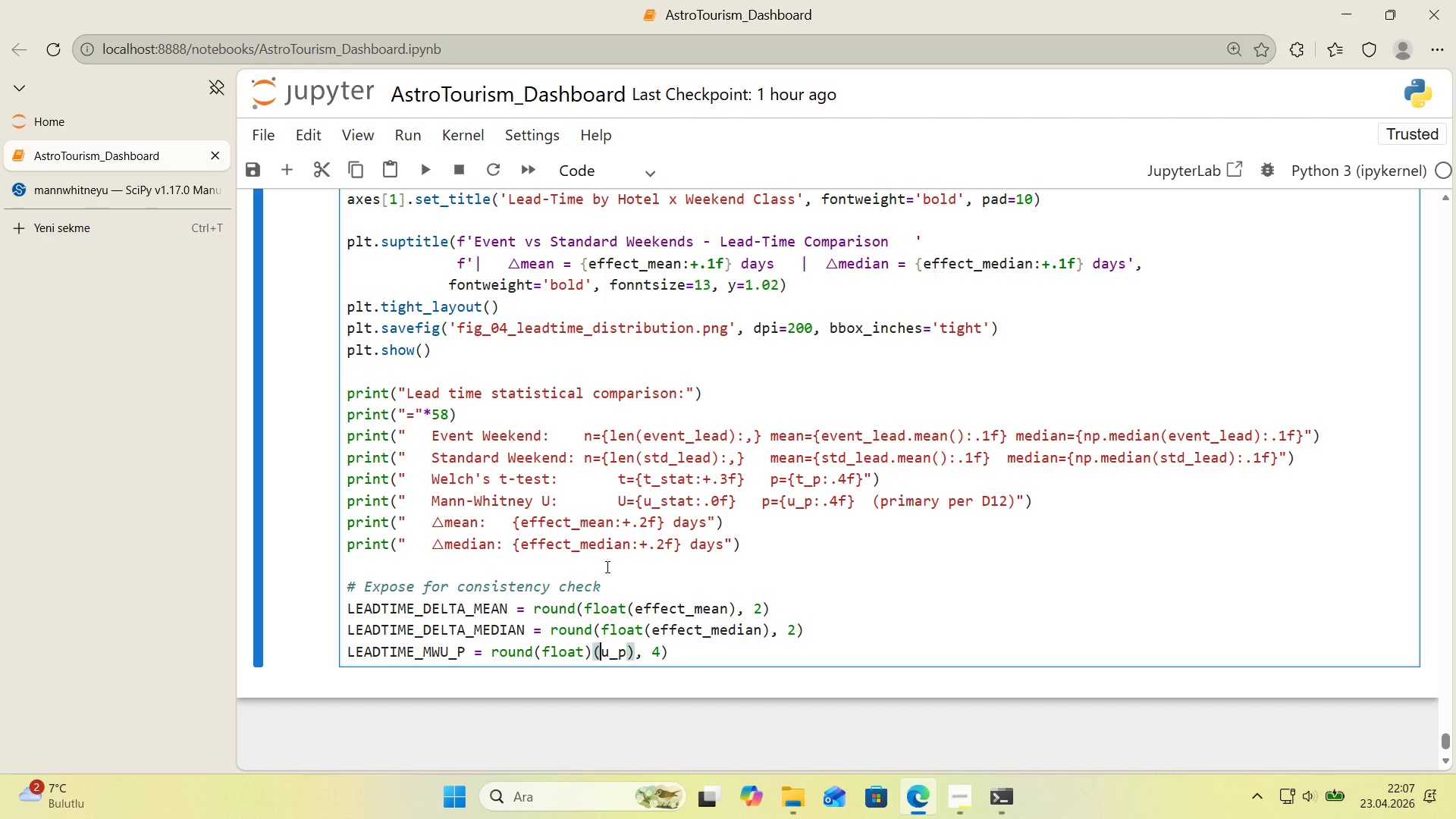 
key(ArrowLeft)
 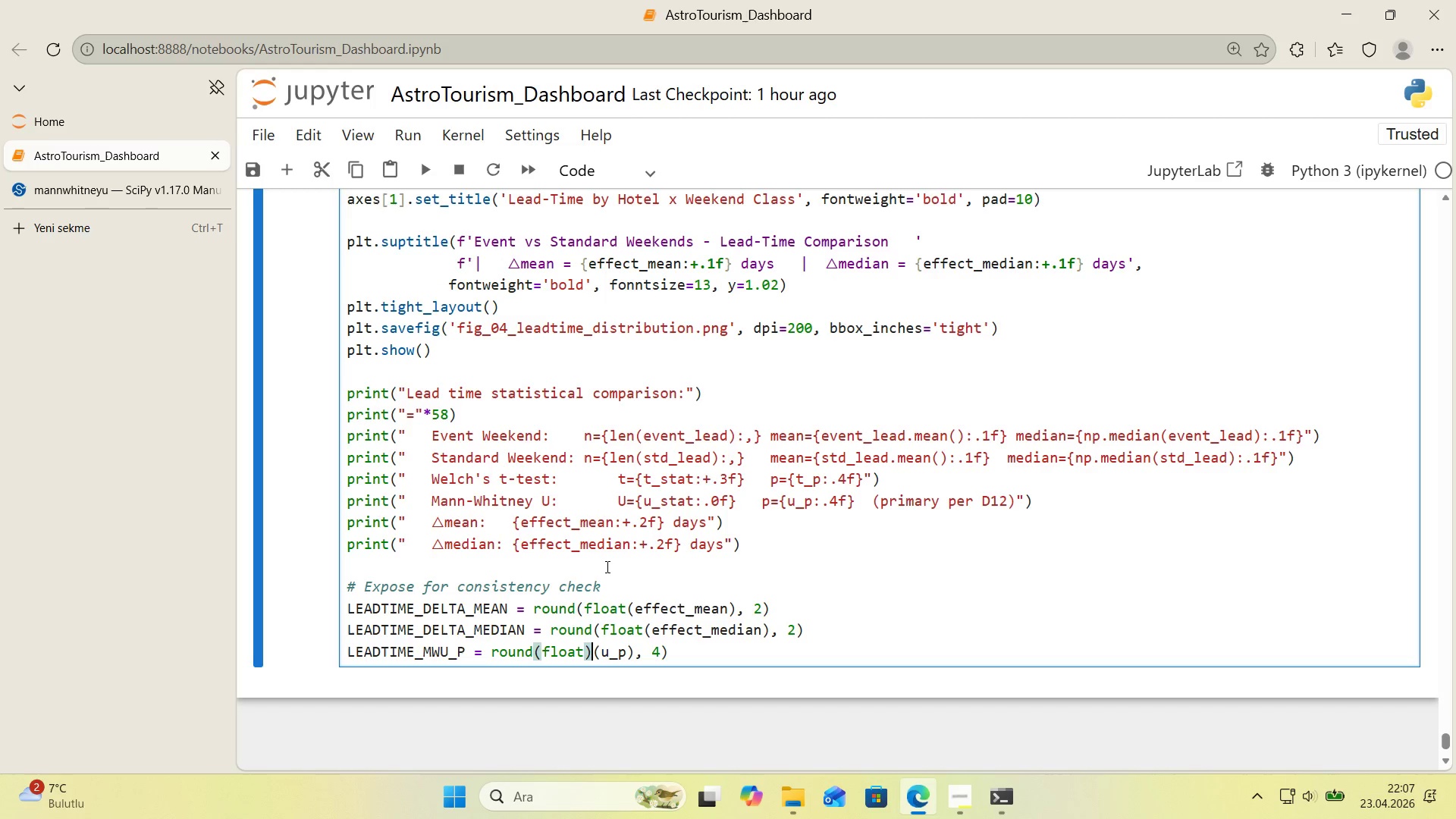 
key(Shift+8)
 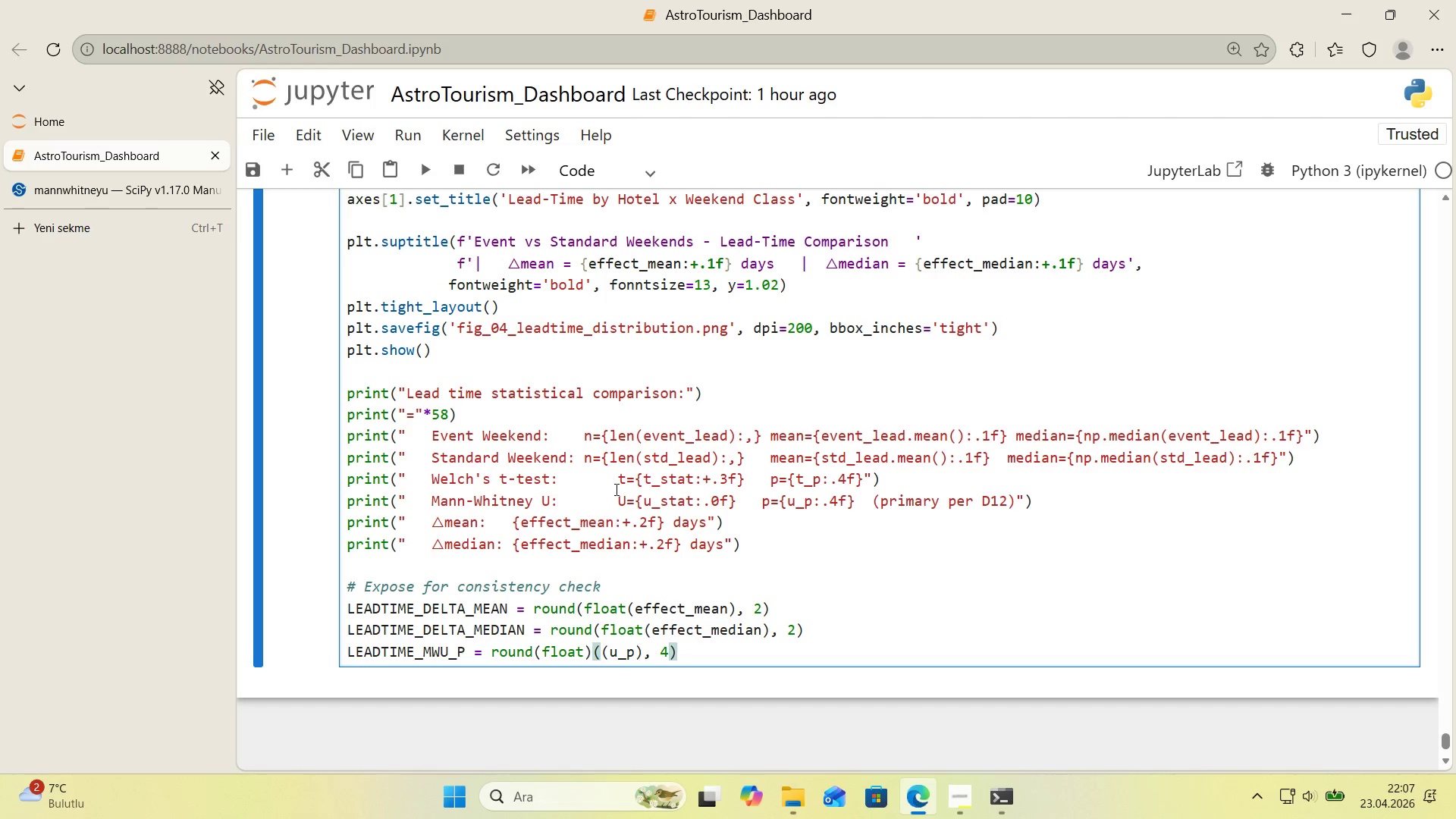 
scroll: coordinate [607, 473], scroll_direction: down, amount: 1.0
 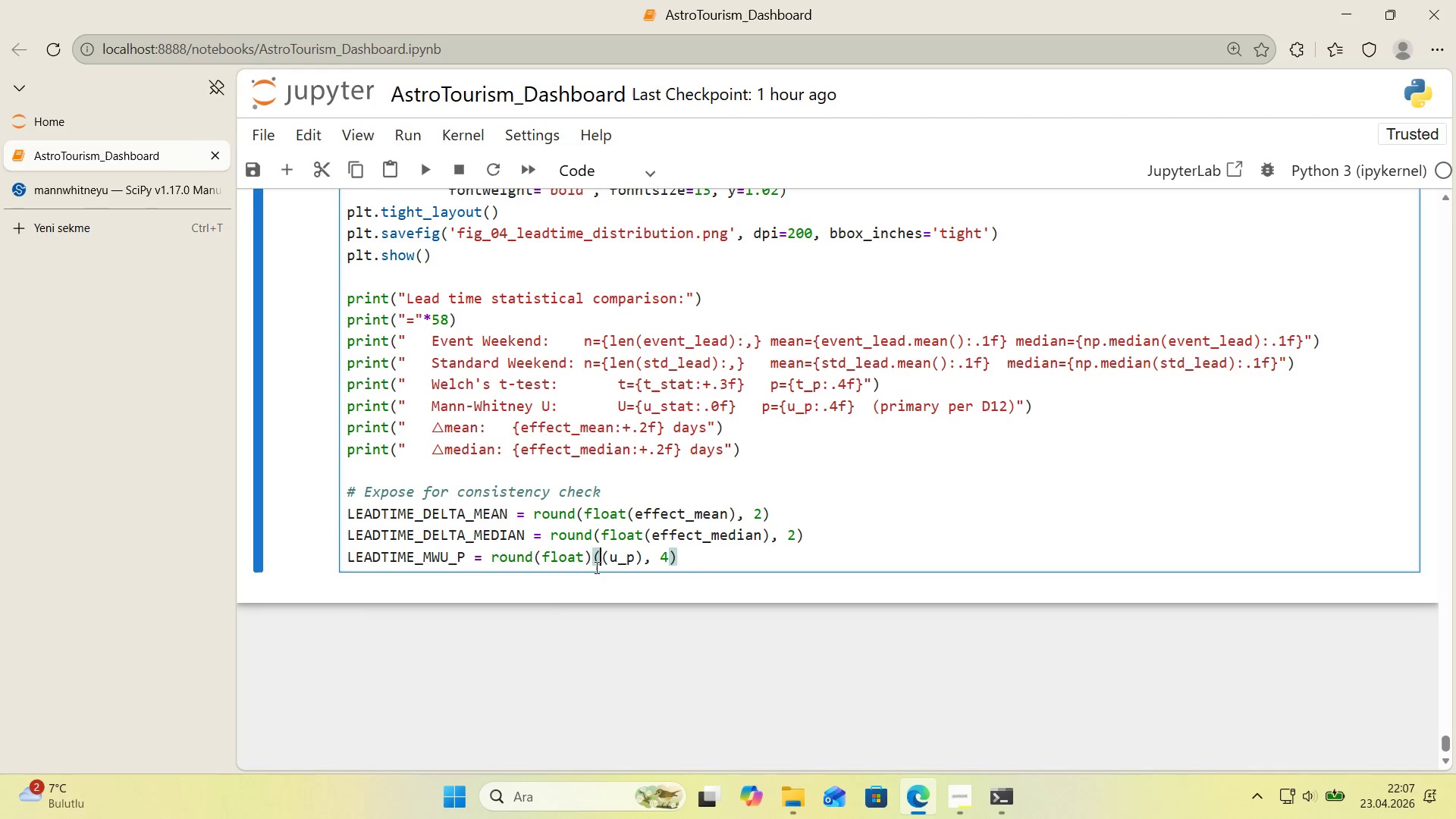 
key(Backspace)
 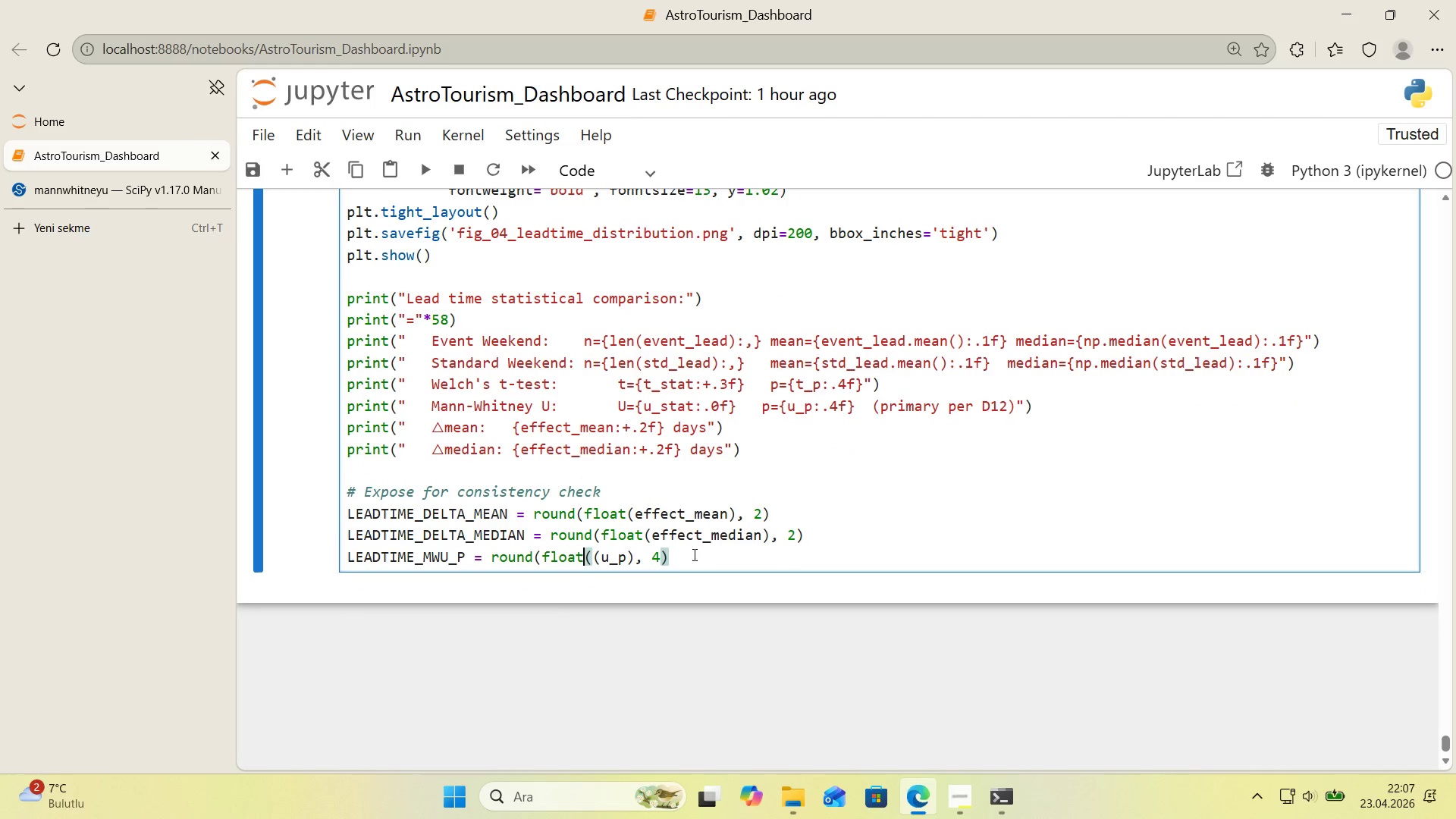 
left_click([704, 554])
 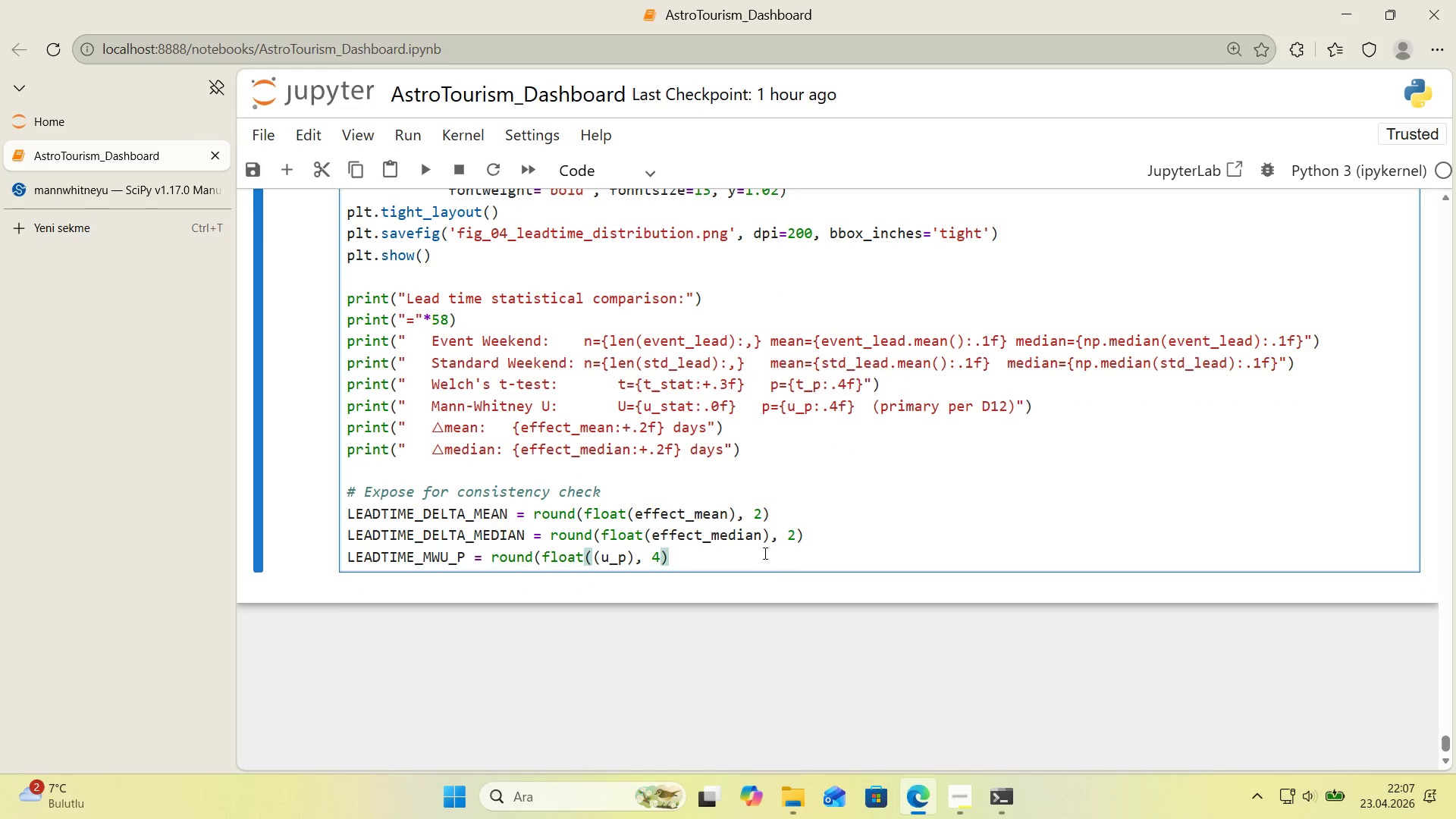 
left_click([592, 560])
 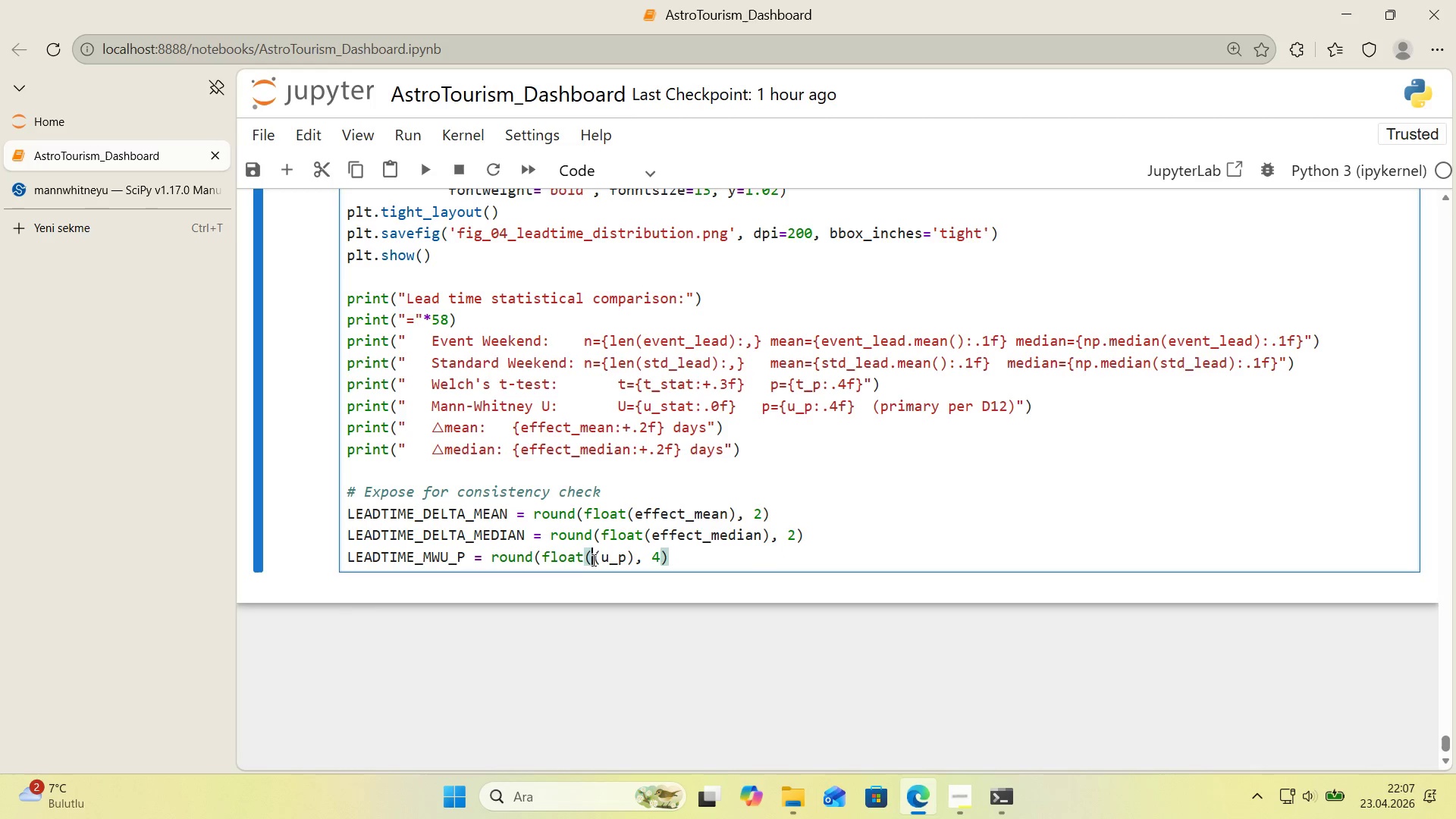 
key(Backspace)
 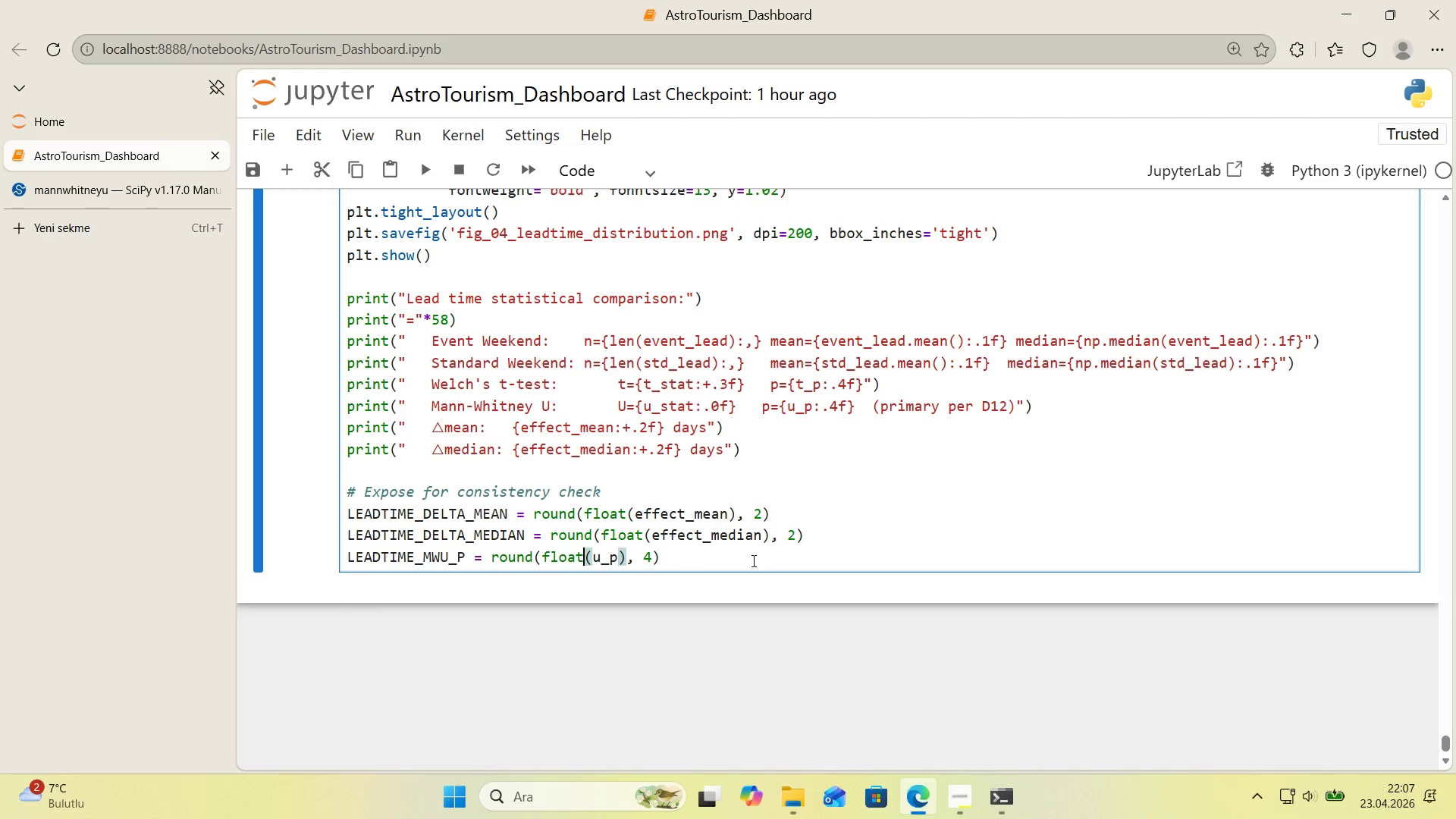 
left_click([755, 560])
 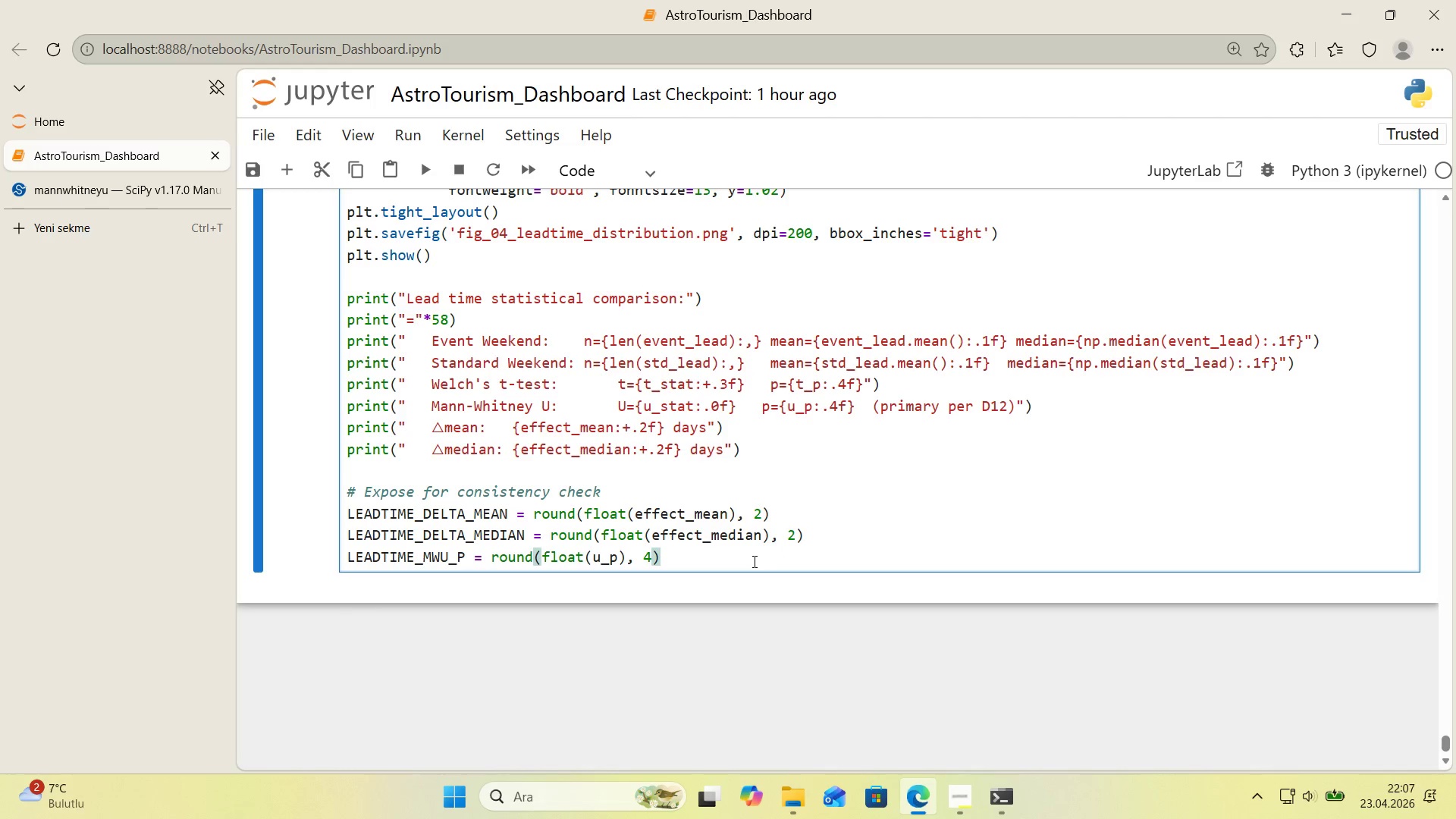 
key(Enter)
 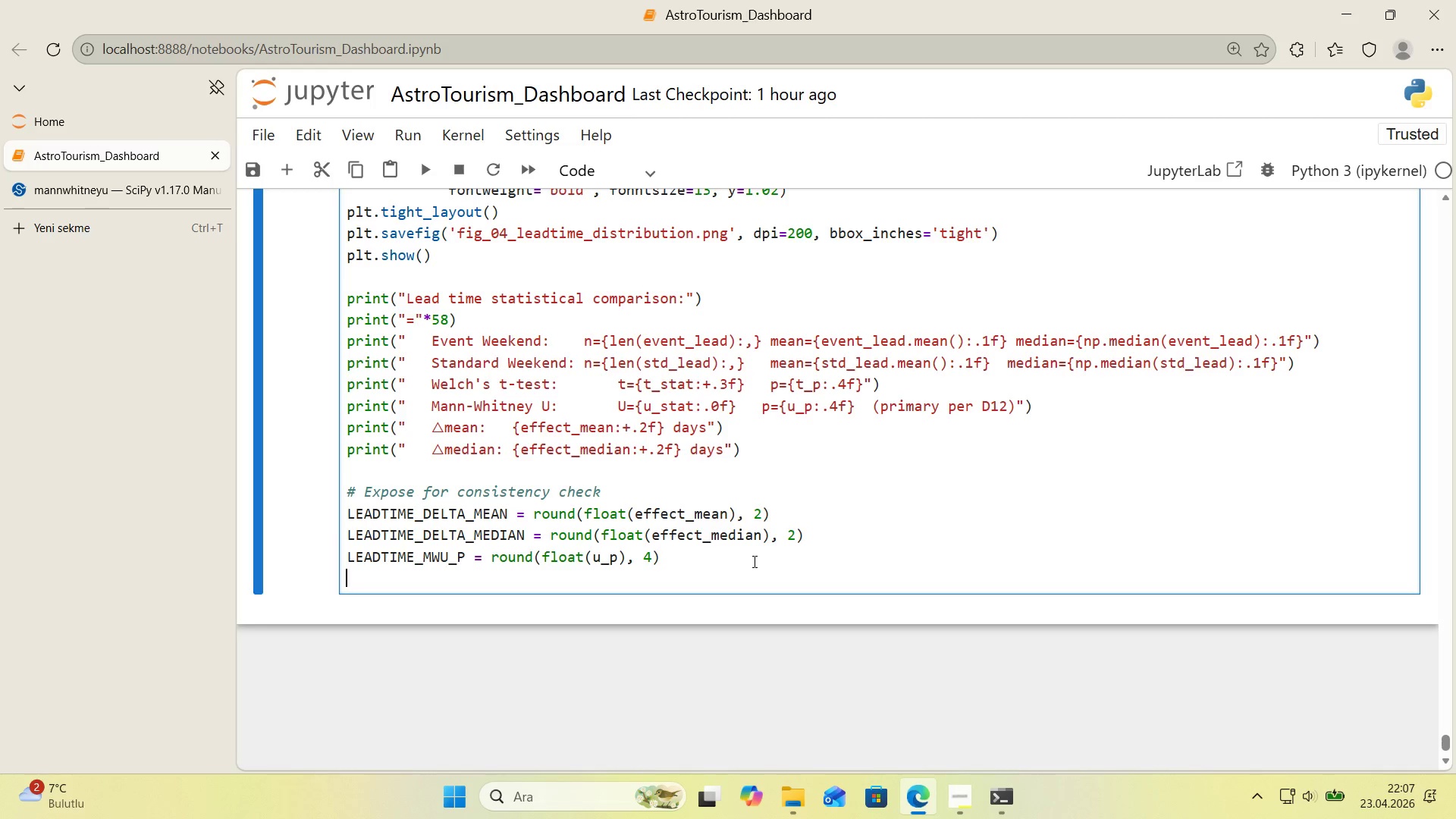 
type(LEADI)
key(Backspace)
type(TIME_SIG ) bool*()
 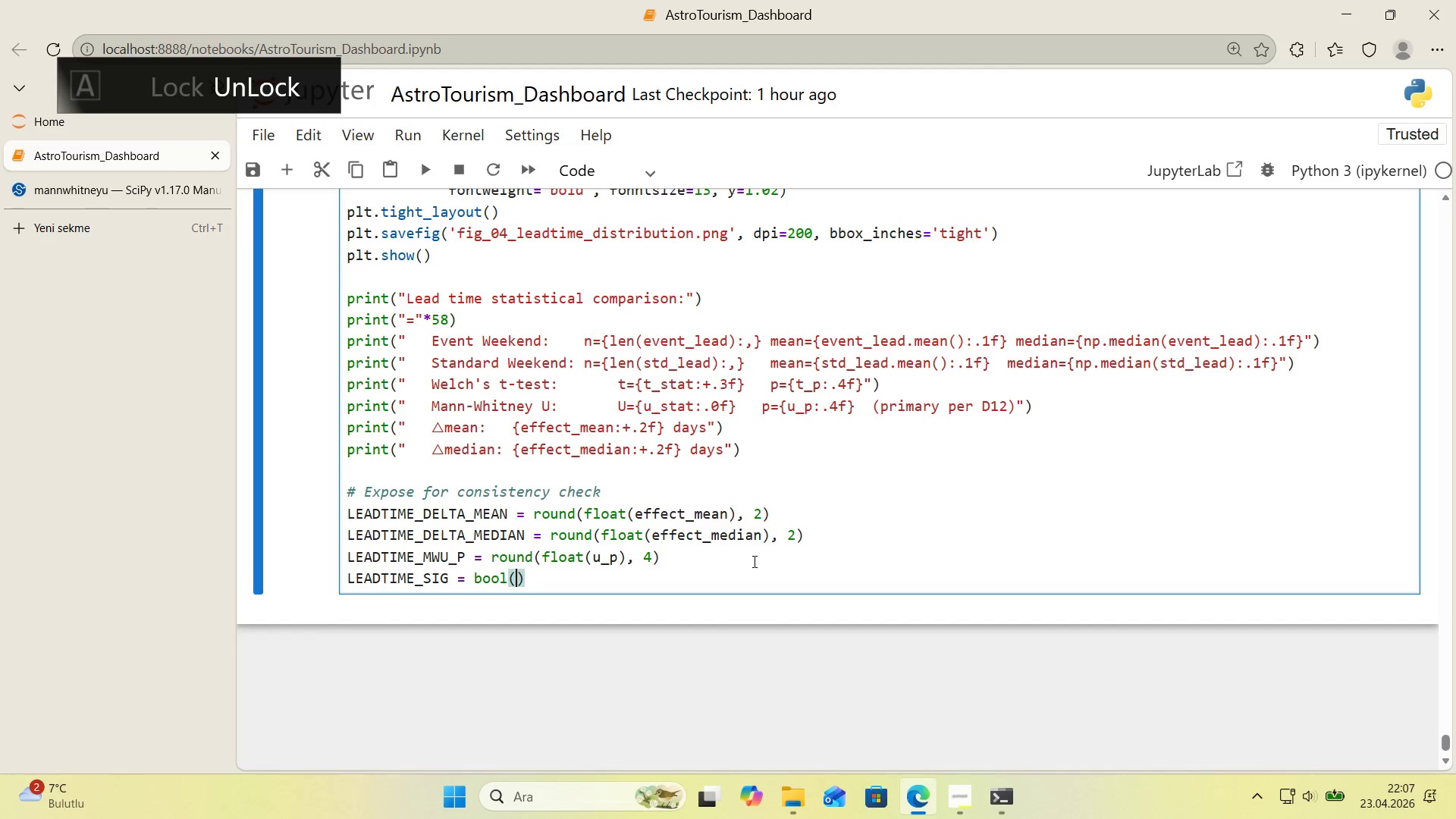 
 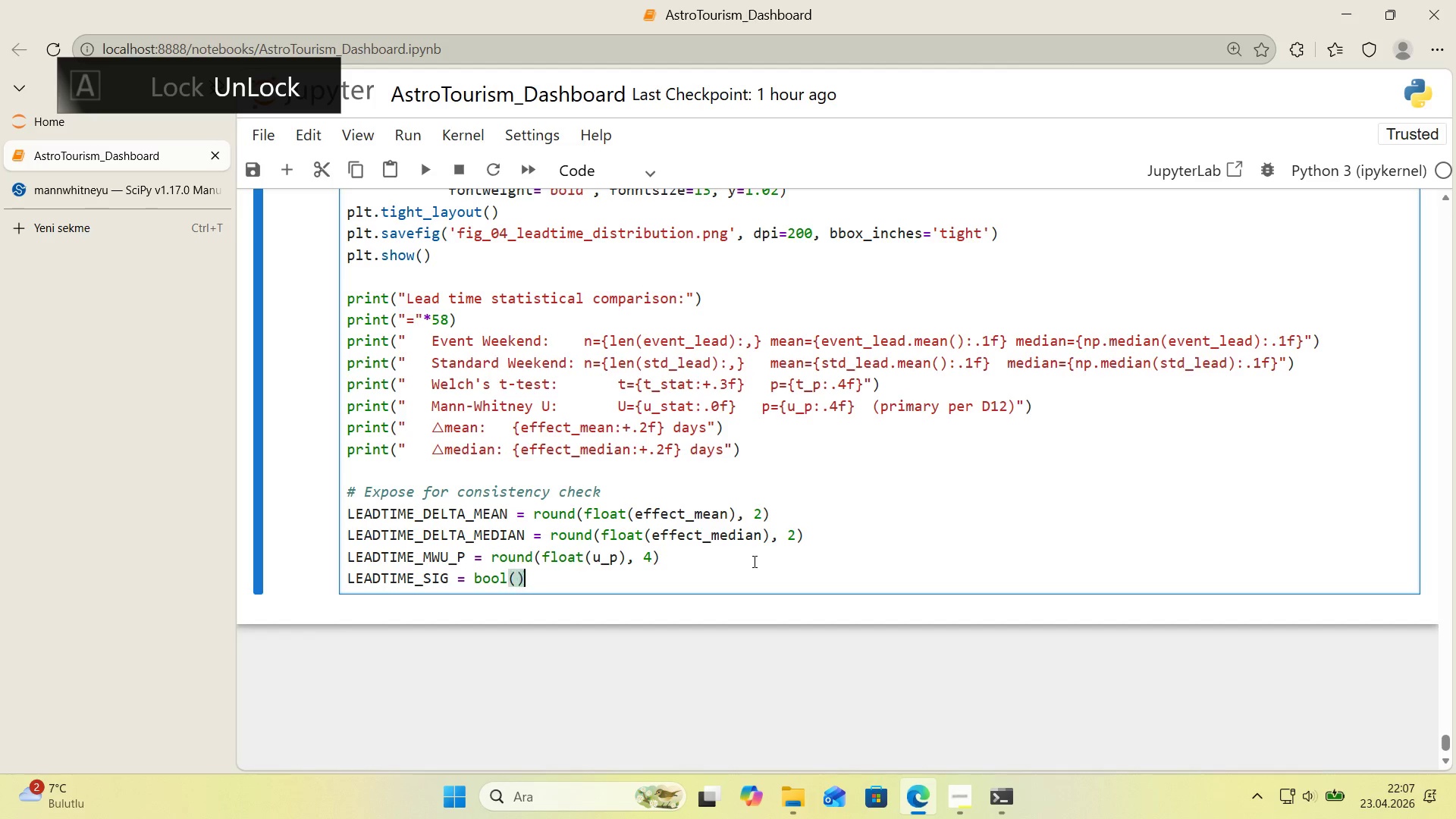 
key(ArrowLeft)
 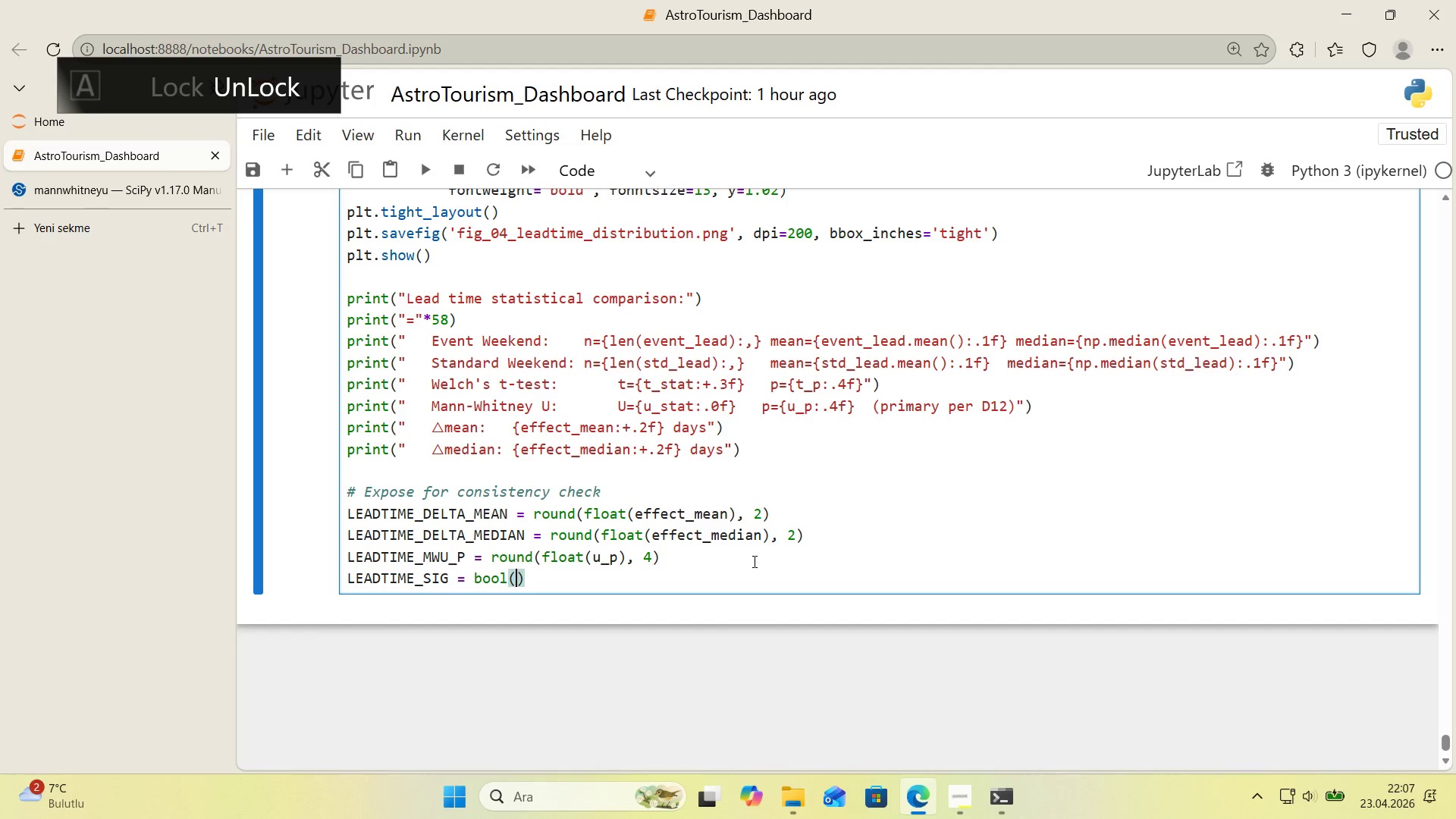 
type(u-)
key(Backspace)
type(_p [Break] 0.05)
 